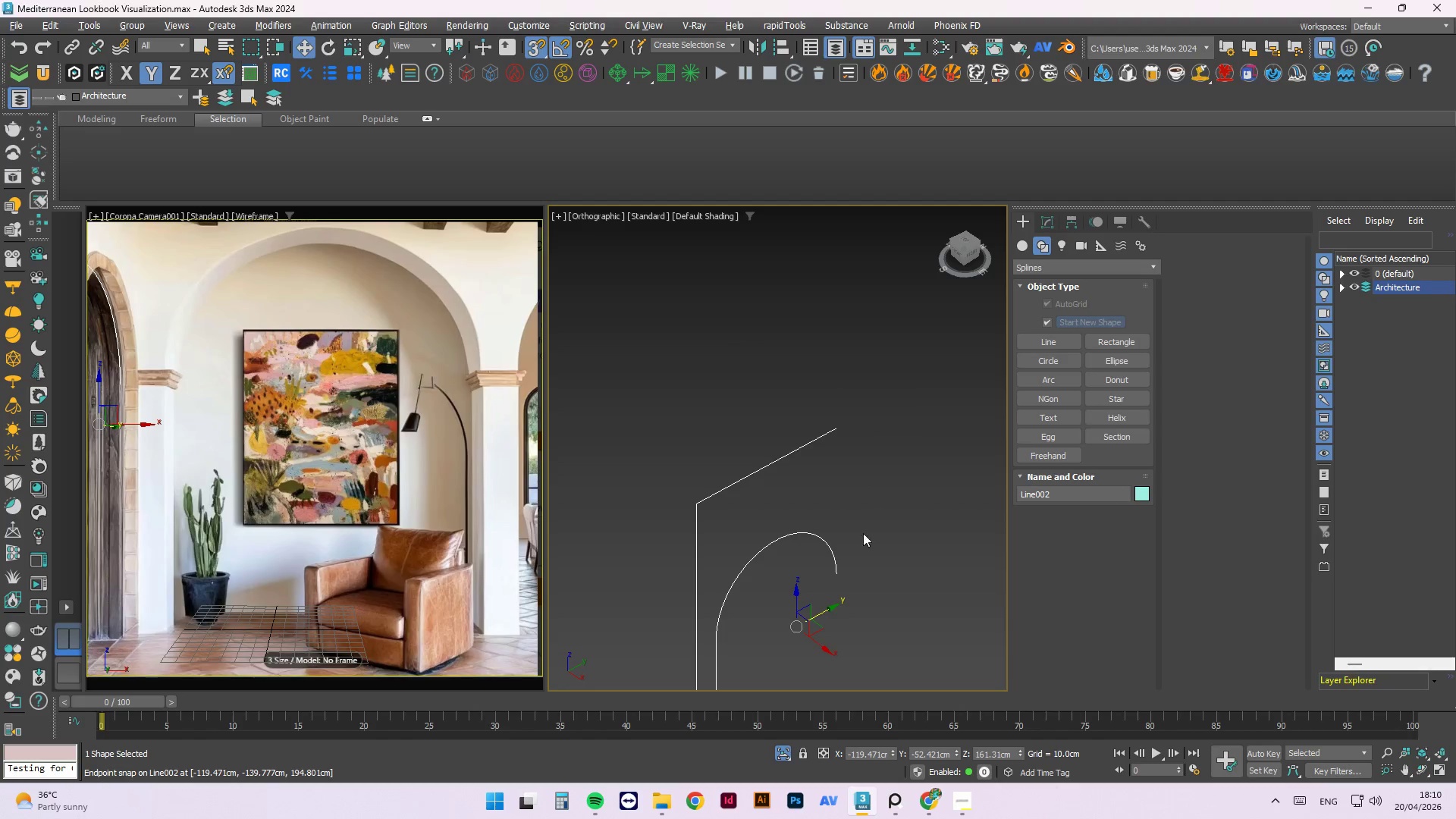 
scroll: coordinate [845, 582], scroll_direction: up, amount: 2.0
 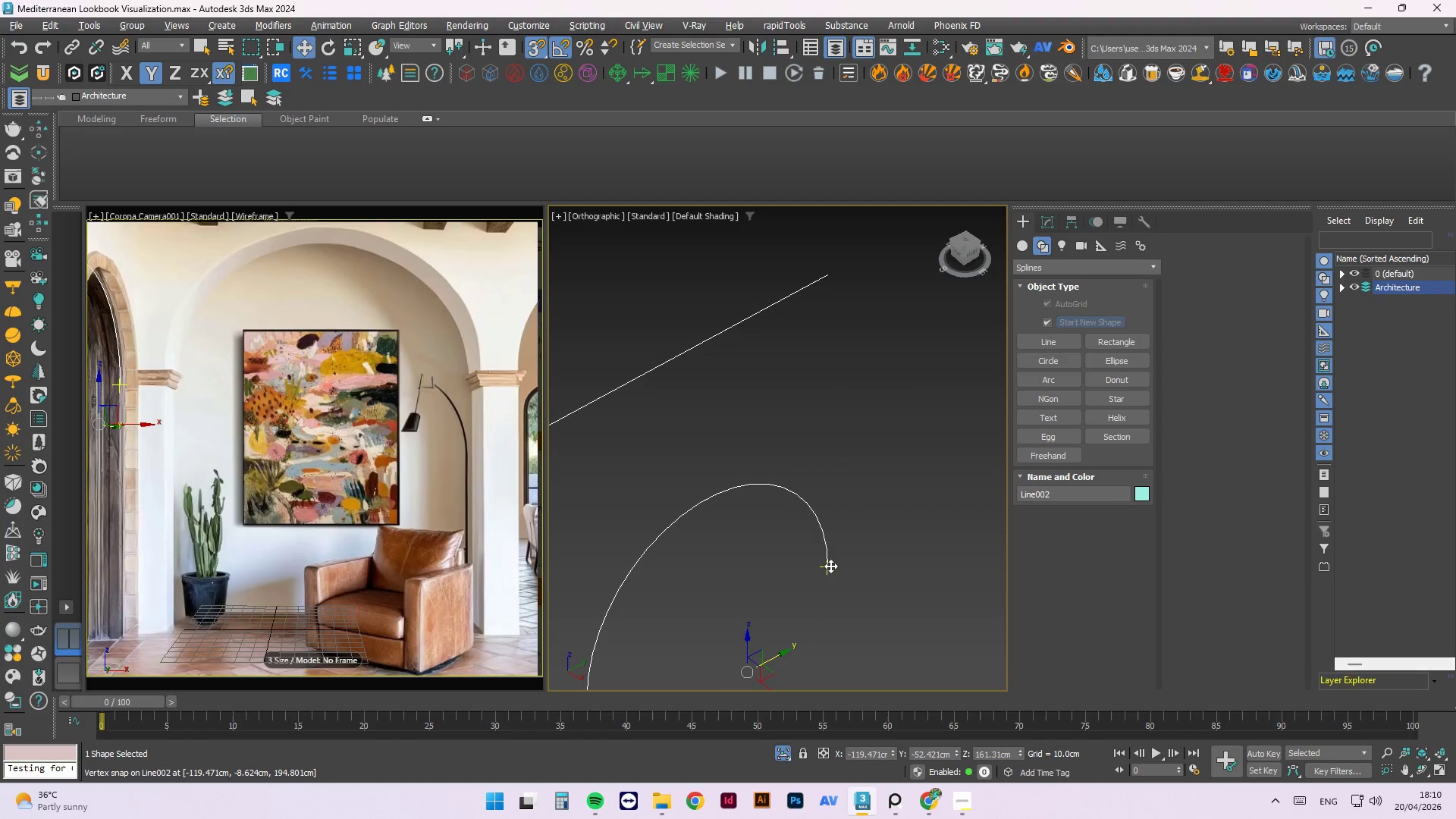 
hold_key(key=AltLeft, duration=0.7)
 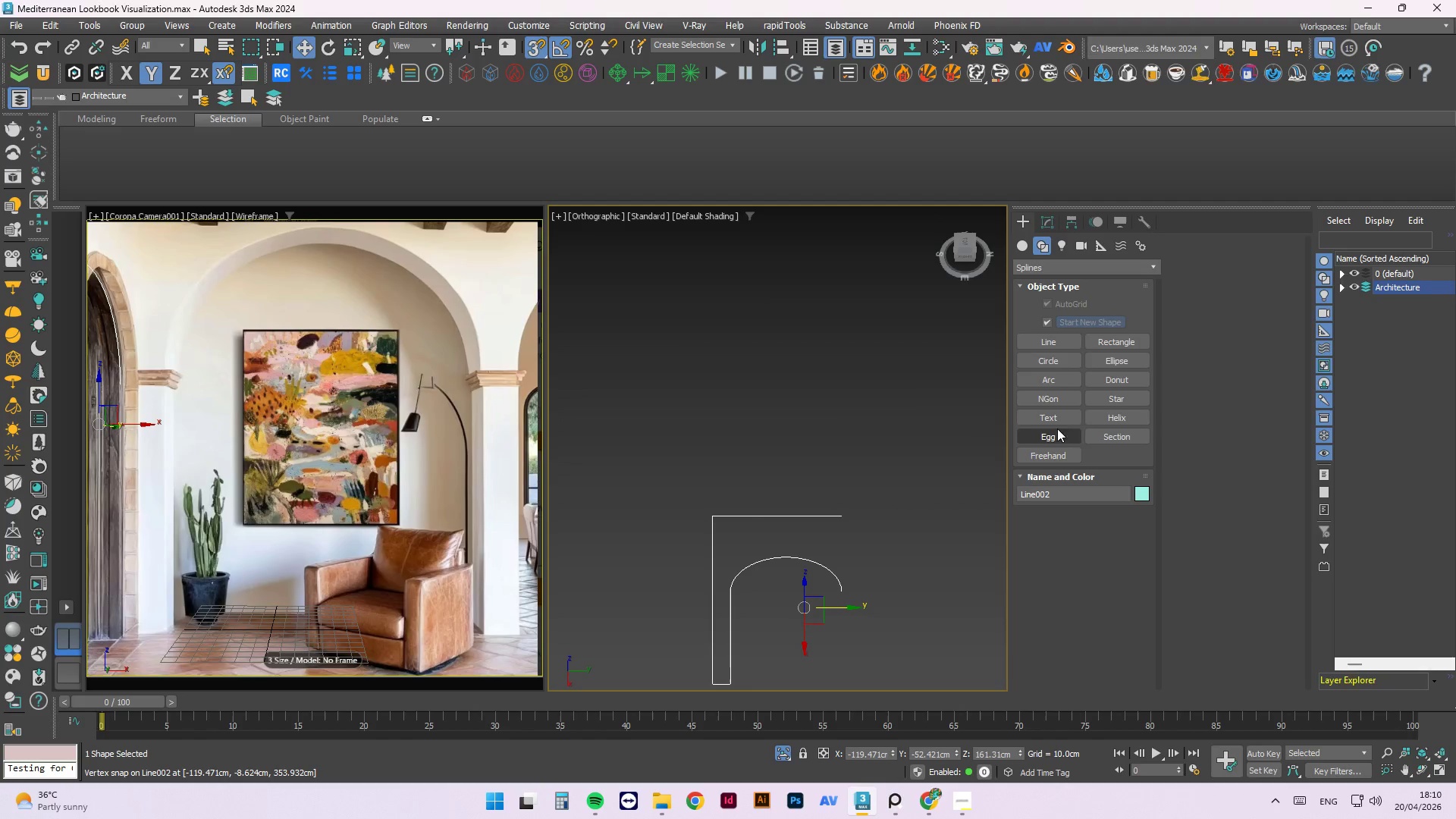 
scroll: coordinate [825, 559], scroll_direction: down, amount: 3.0
 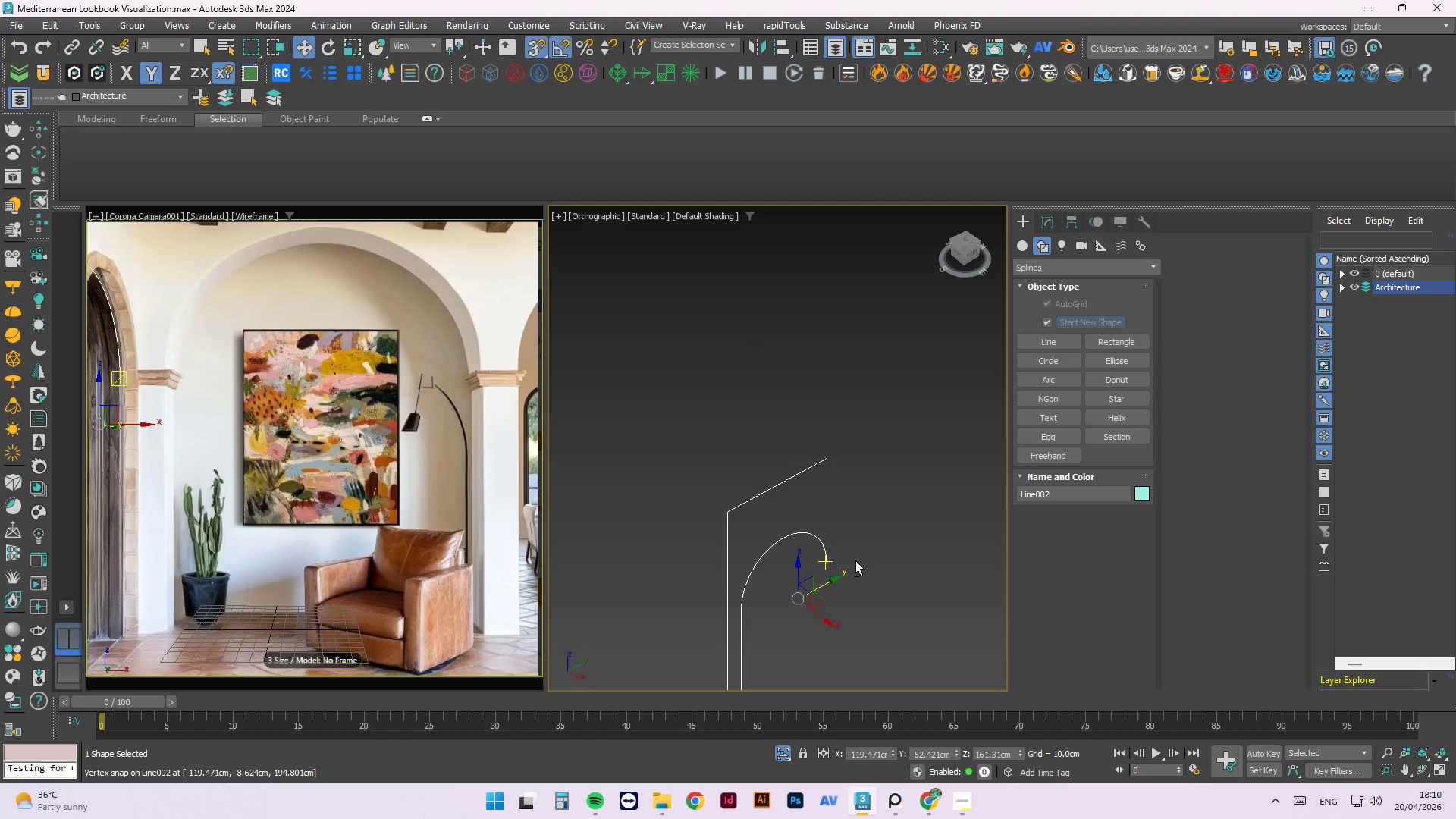 
left_click([1056, 344])
 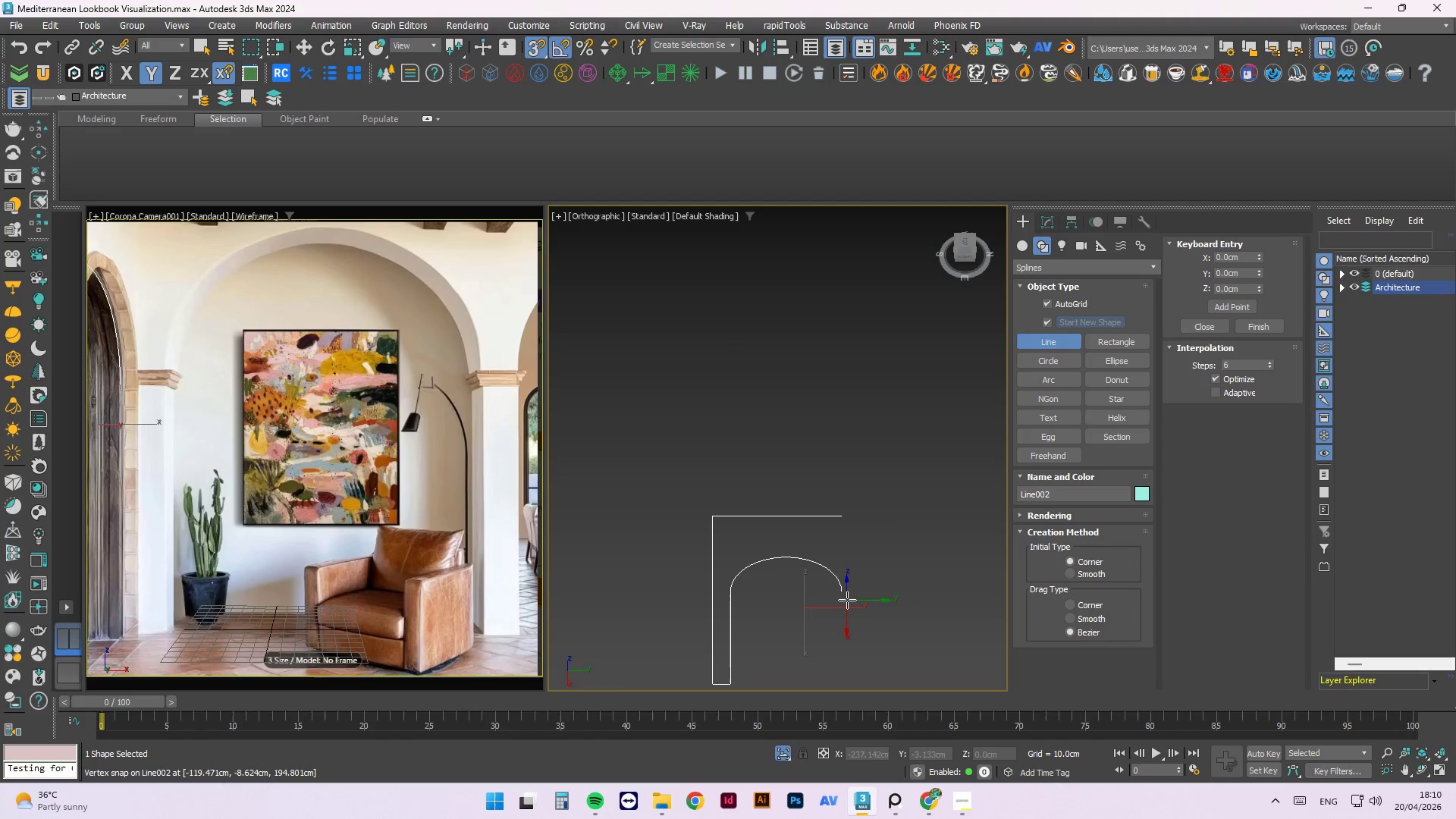 
left_click_drag(start_coordinate=[842, 594], to_coordinate=[842, 515])
 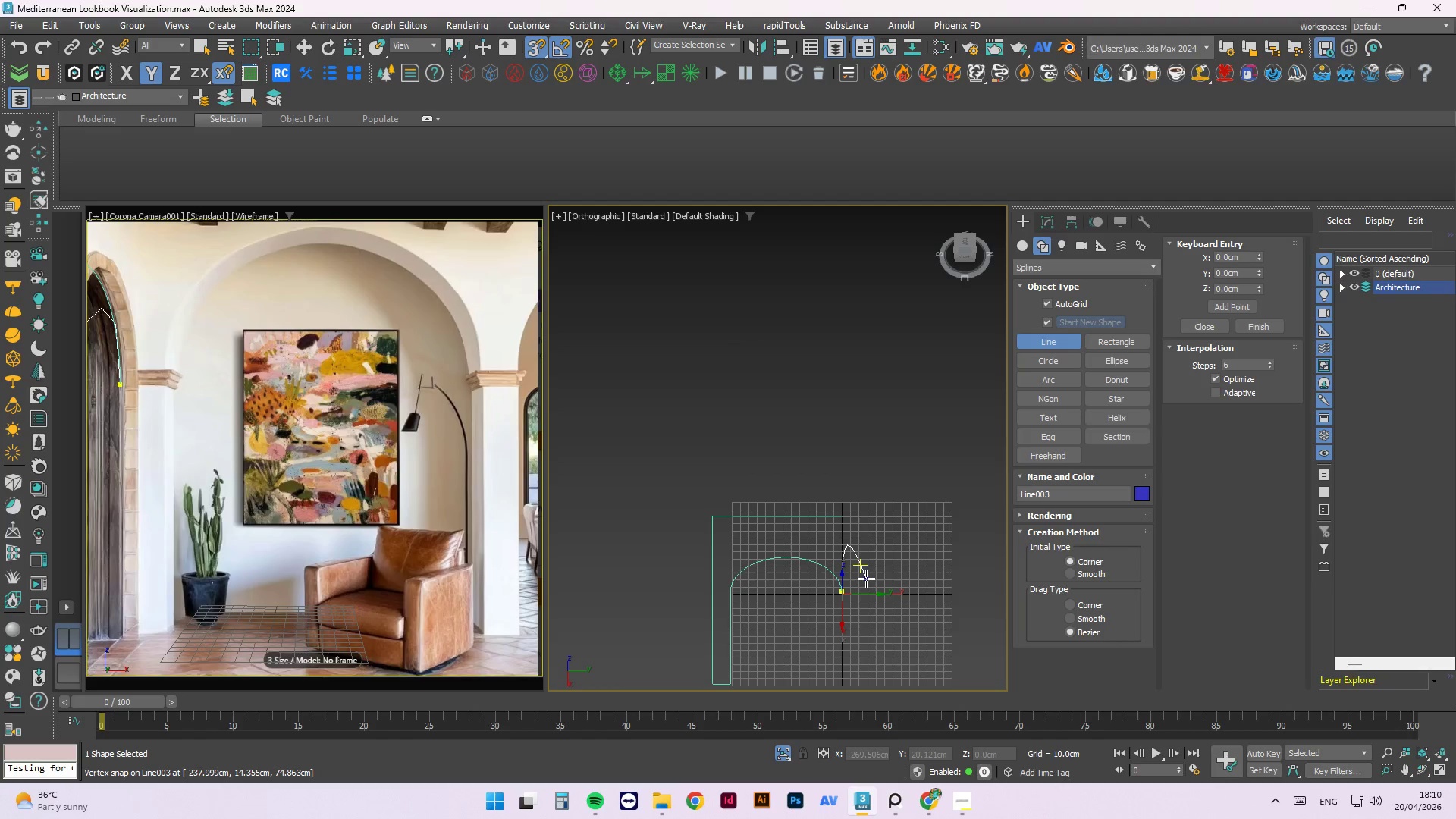 
hold_key(key=AltLeft, duration=0.81)
 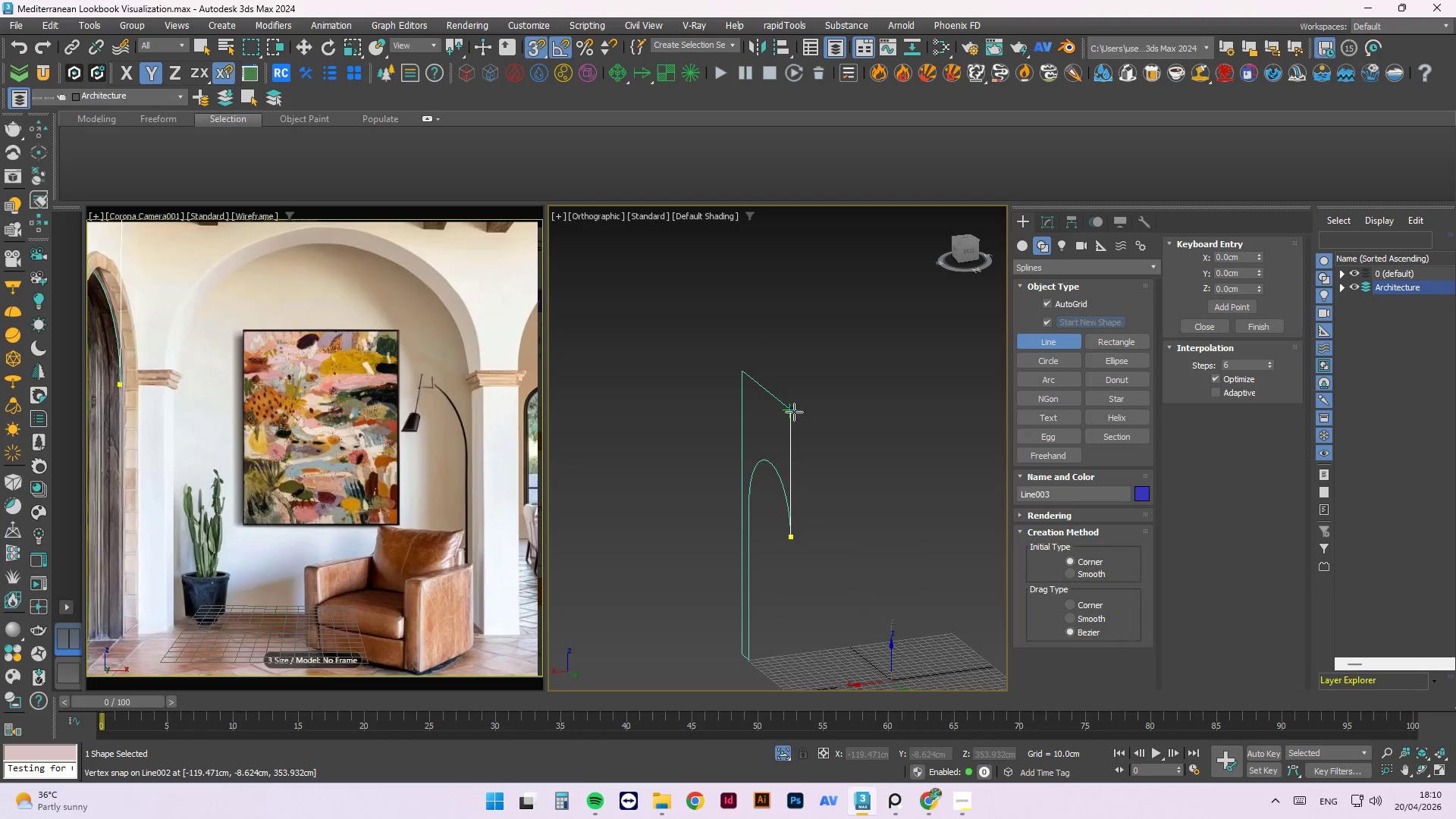 
left_click([791, 411])
 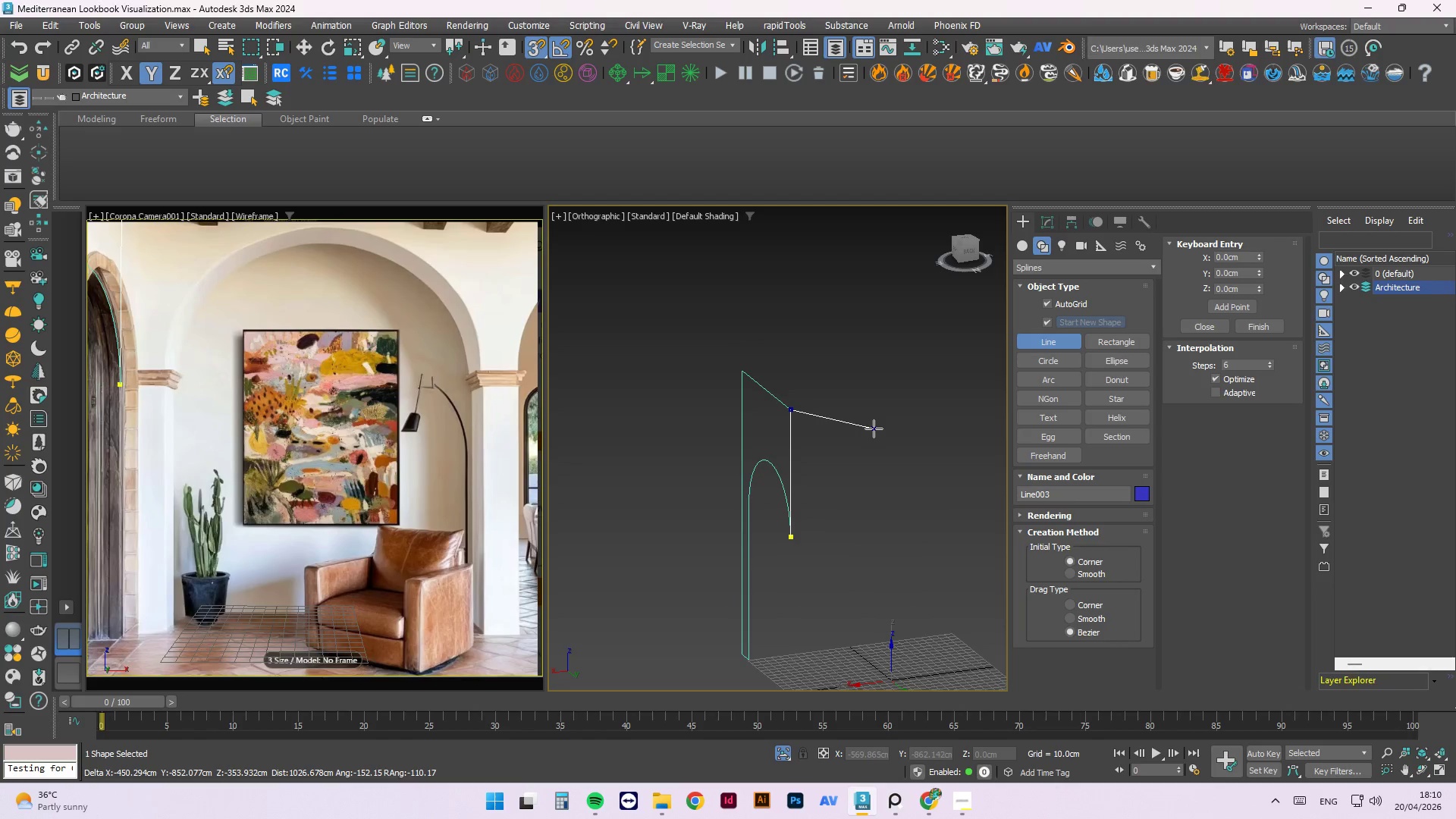 
key(W)
 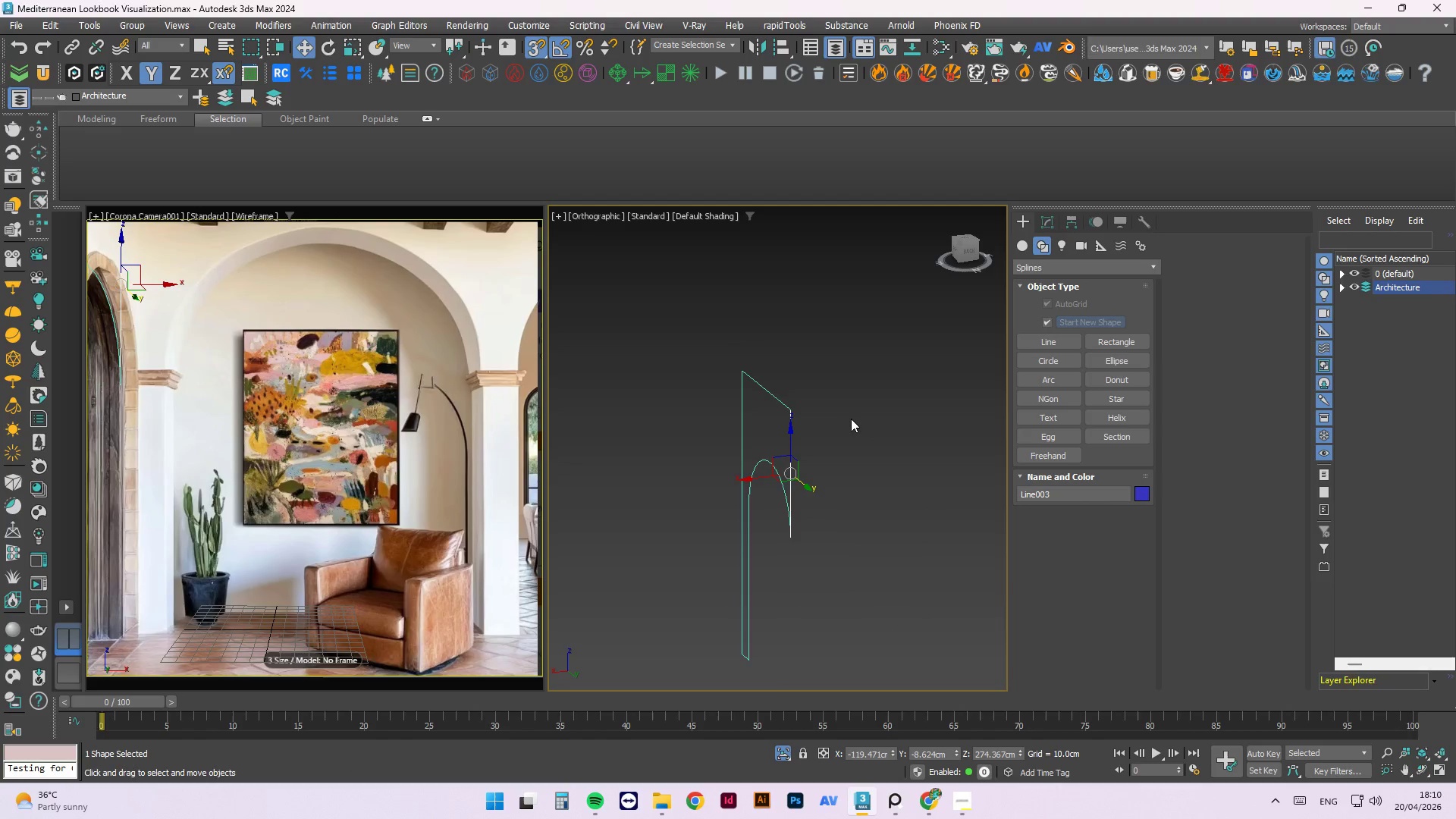 
left_click([852, 419])
 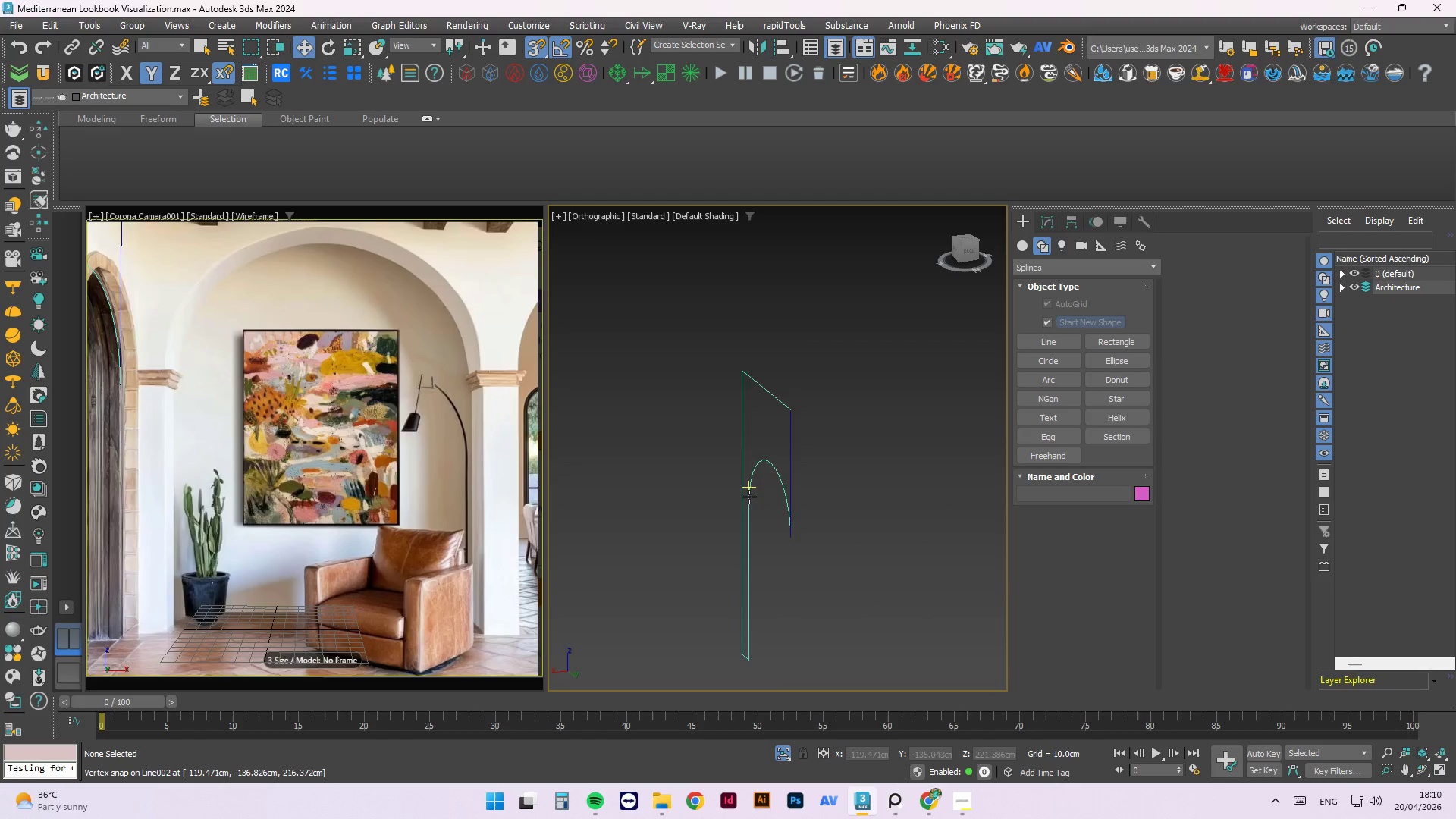 
hold_key(key=AltLeft, duration=0.48)
 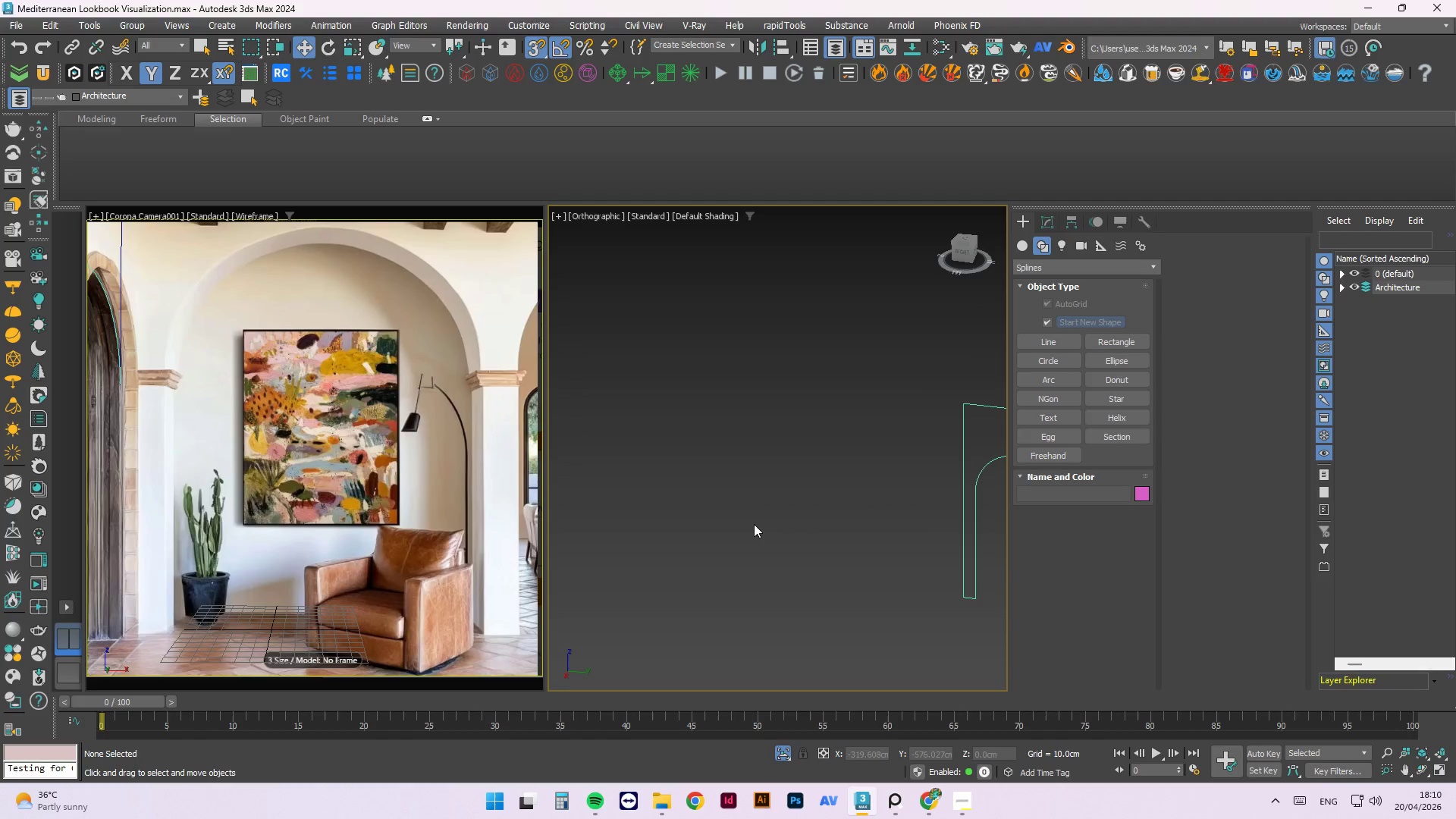 
scroll: coordinate [742, 504], scroll_direction: down, amount: 1.0
 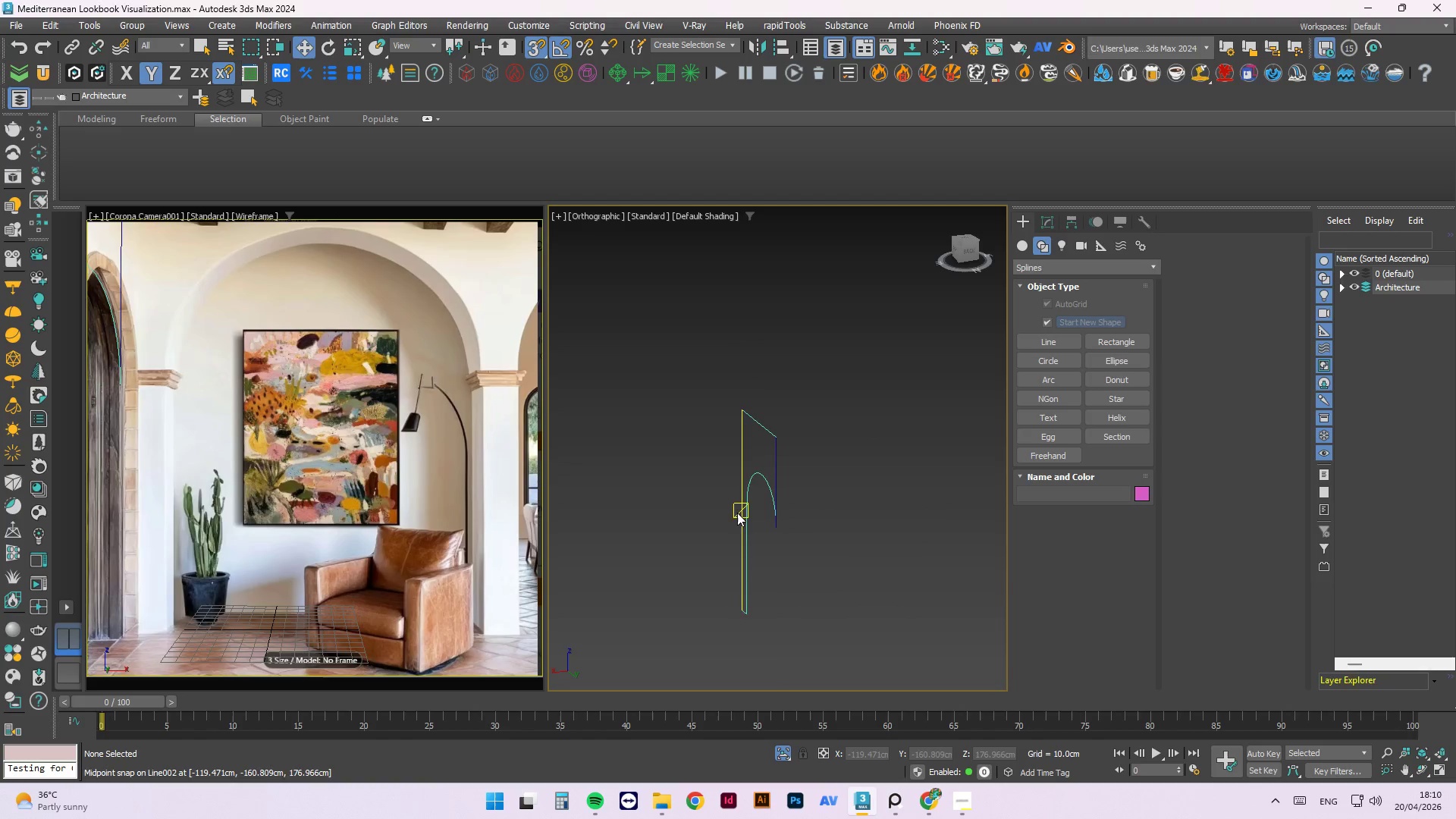 
wait(5.94)
 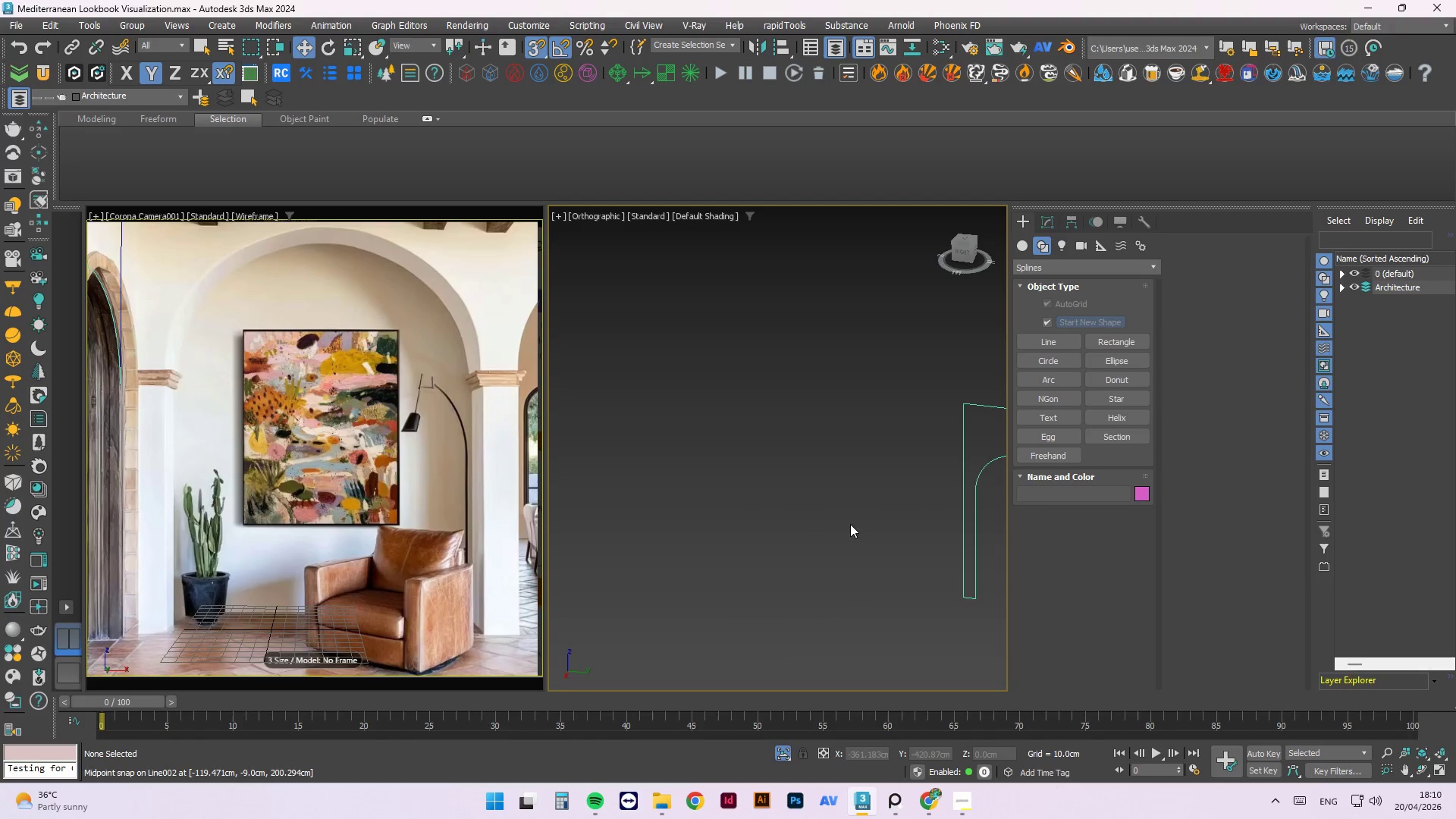 
scroll: coordinate [754, 472], scroll_direction: none, amount: 0.0
 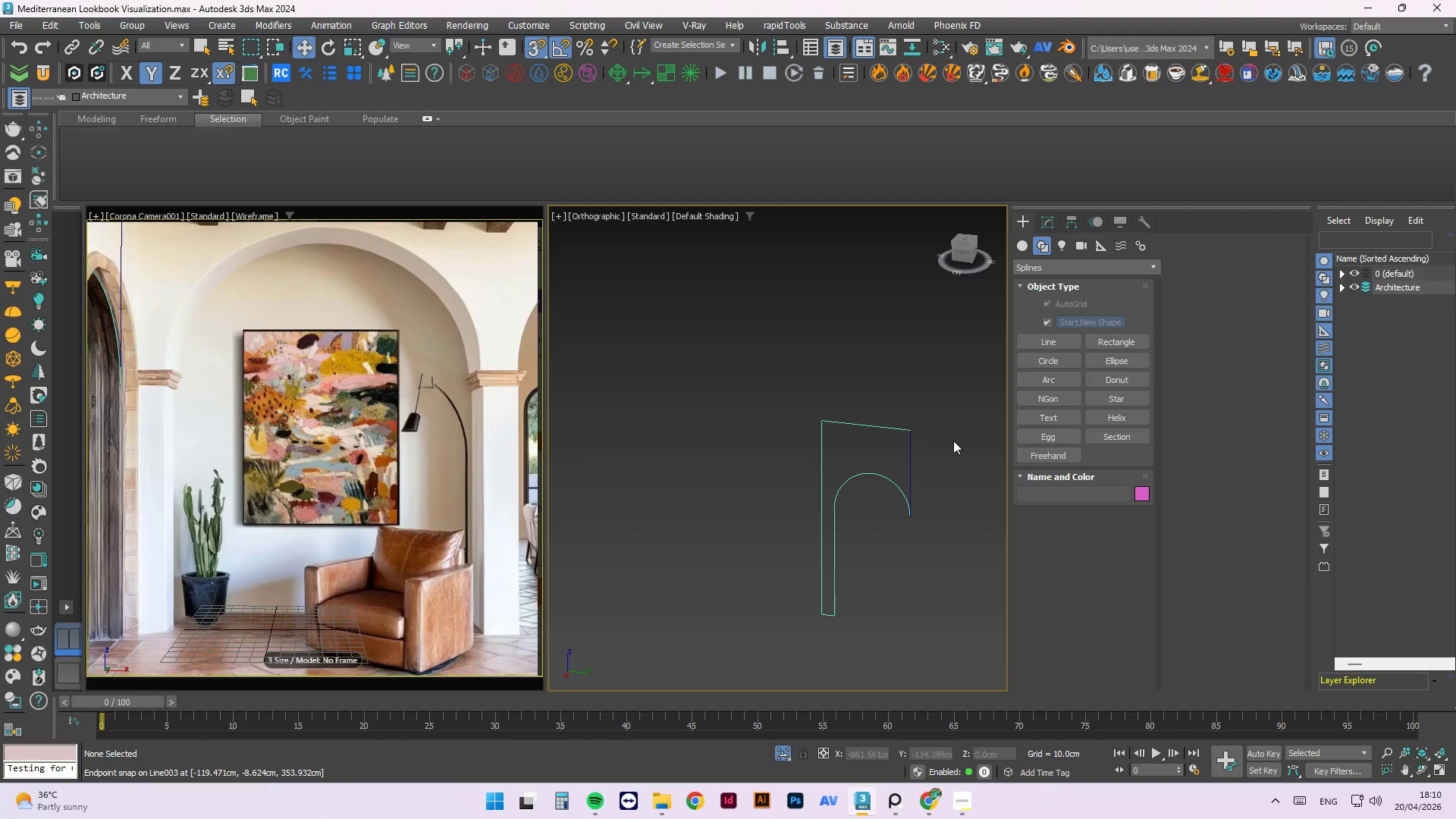 
key(Escape)
 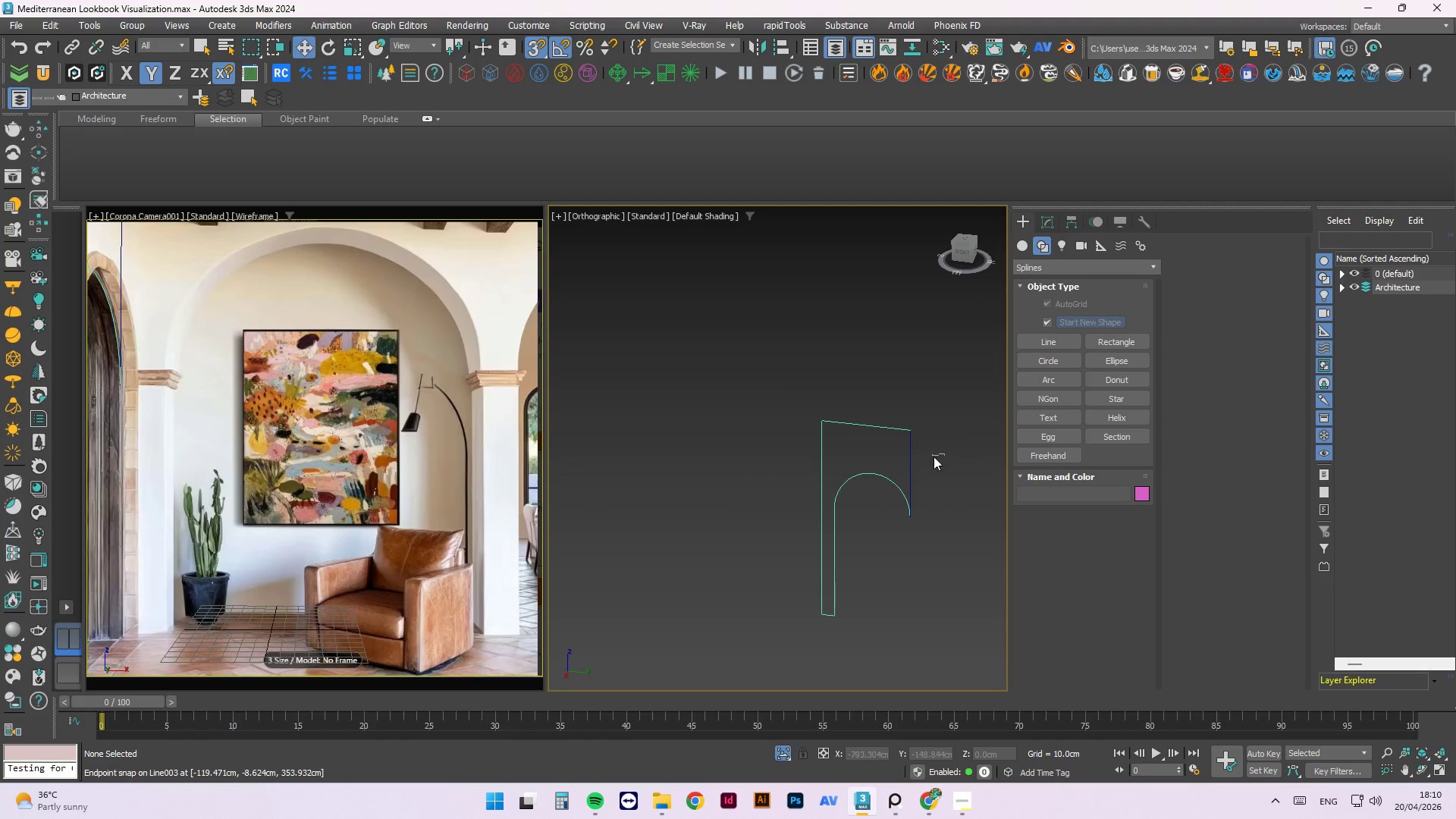 
left_click_drag(start_coordinate=[946, 455], to_coordinate=[869, 465])
 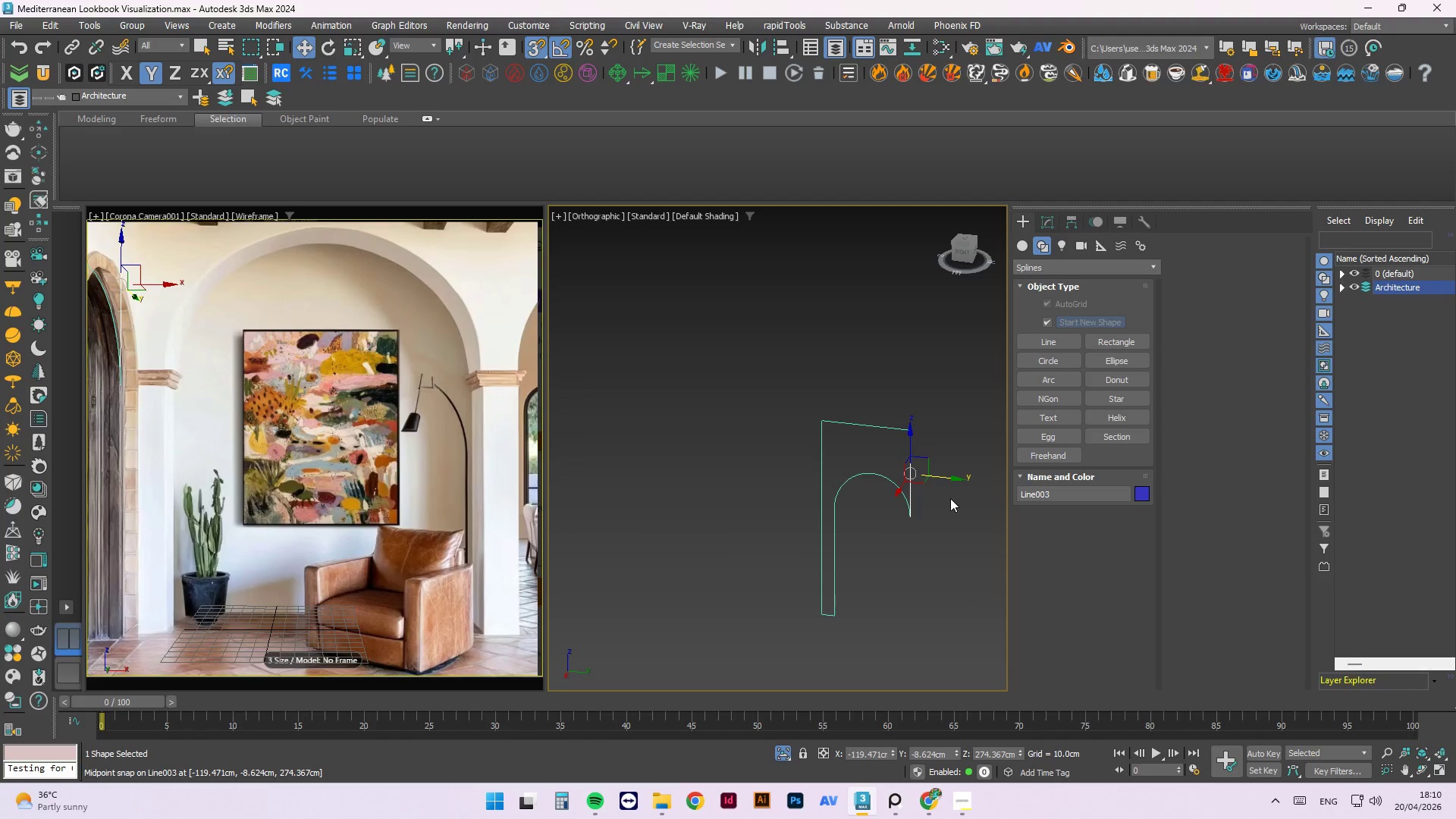 
key(Delete)
 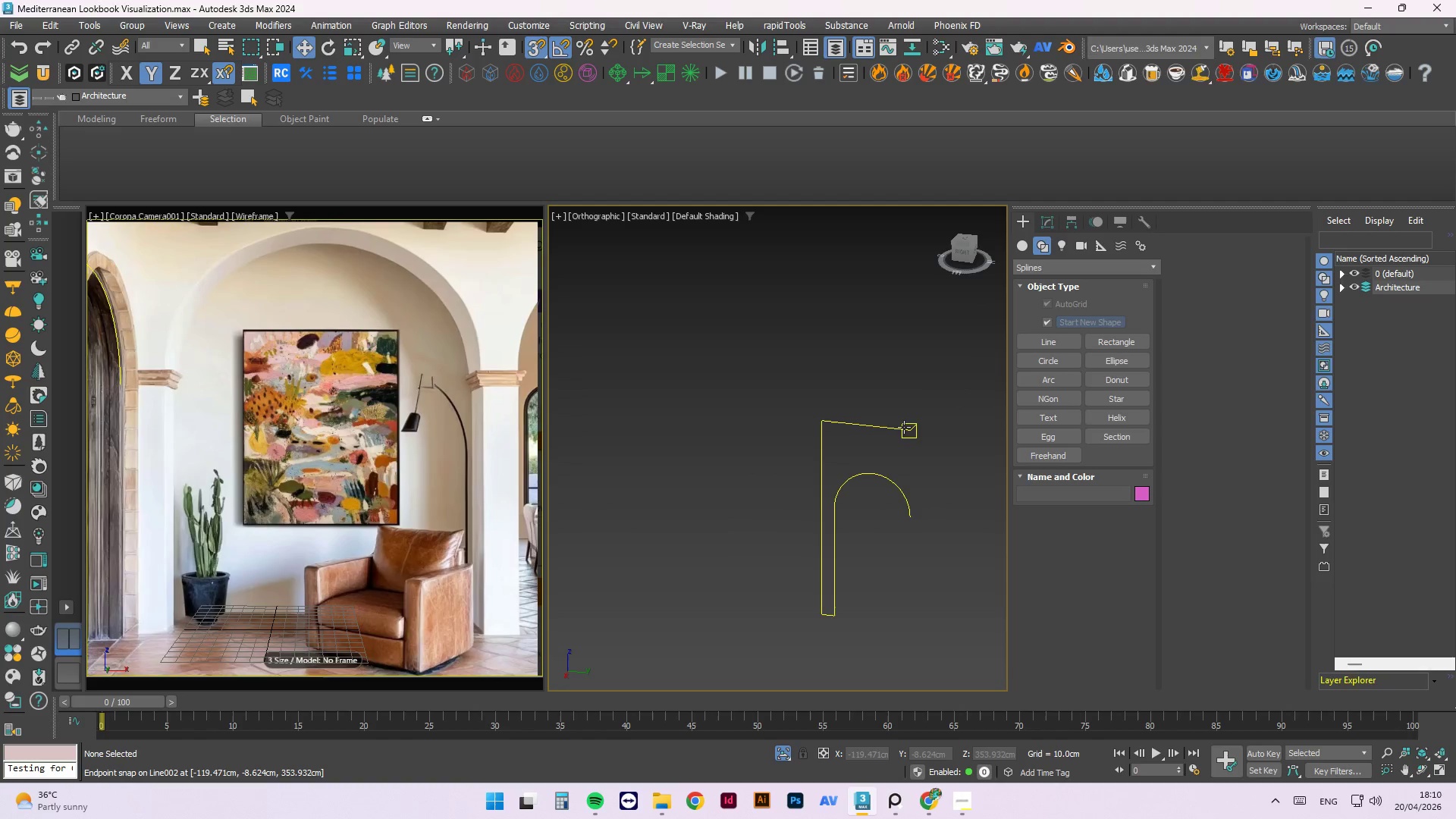 
left_click([902, 428])
 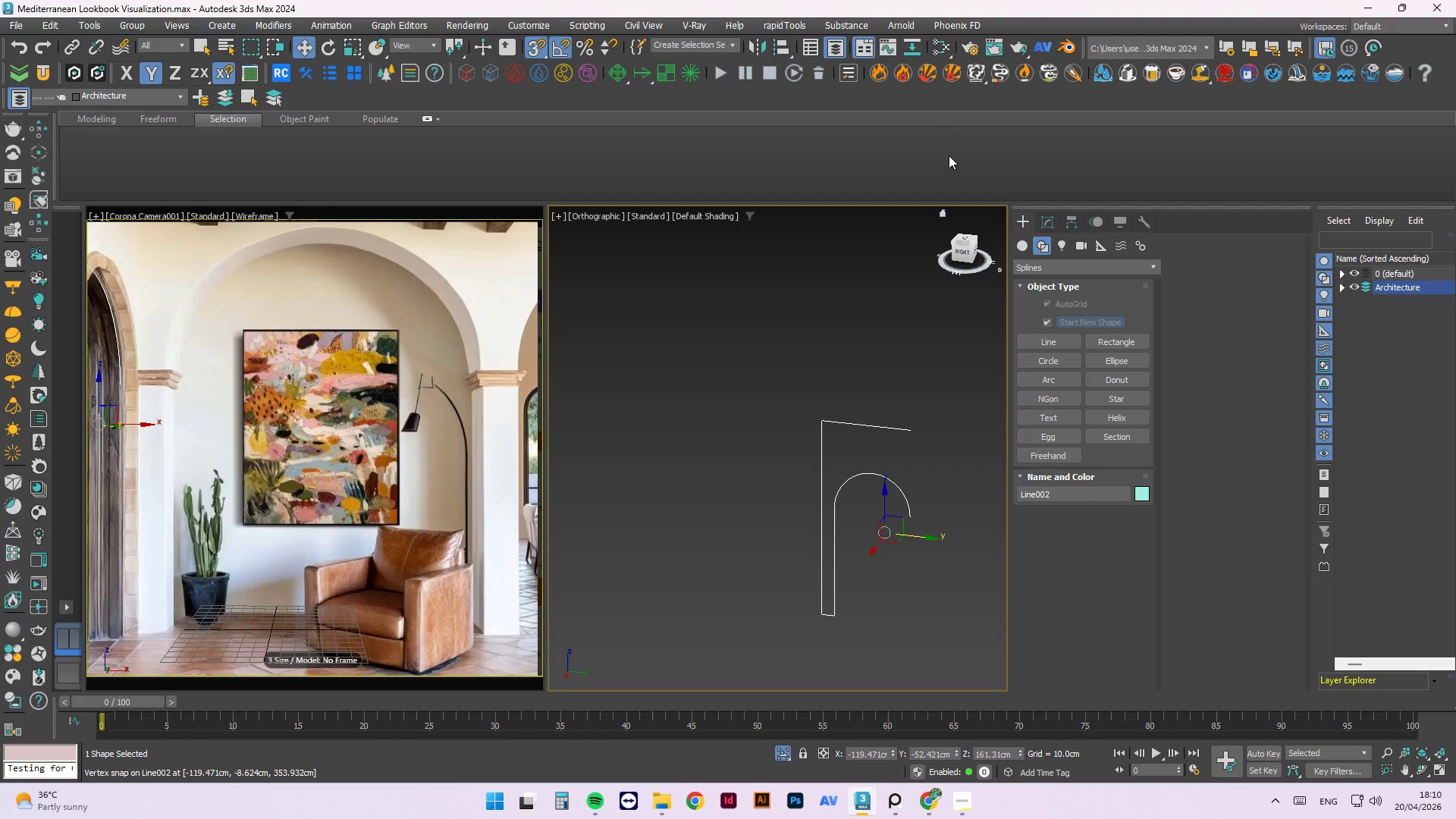 
left_click([1039, 221])
 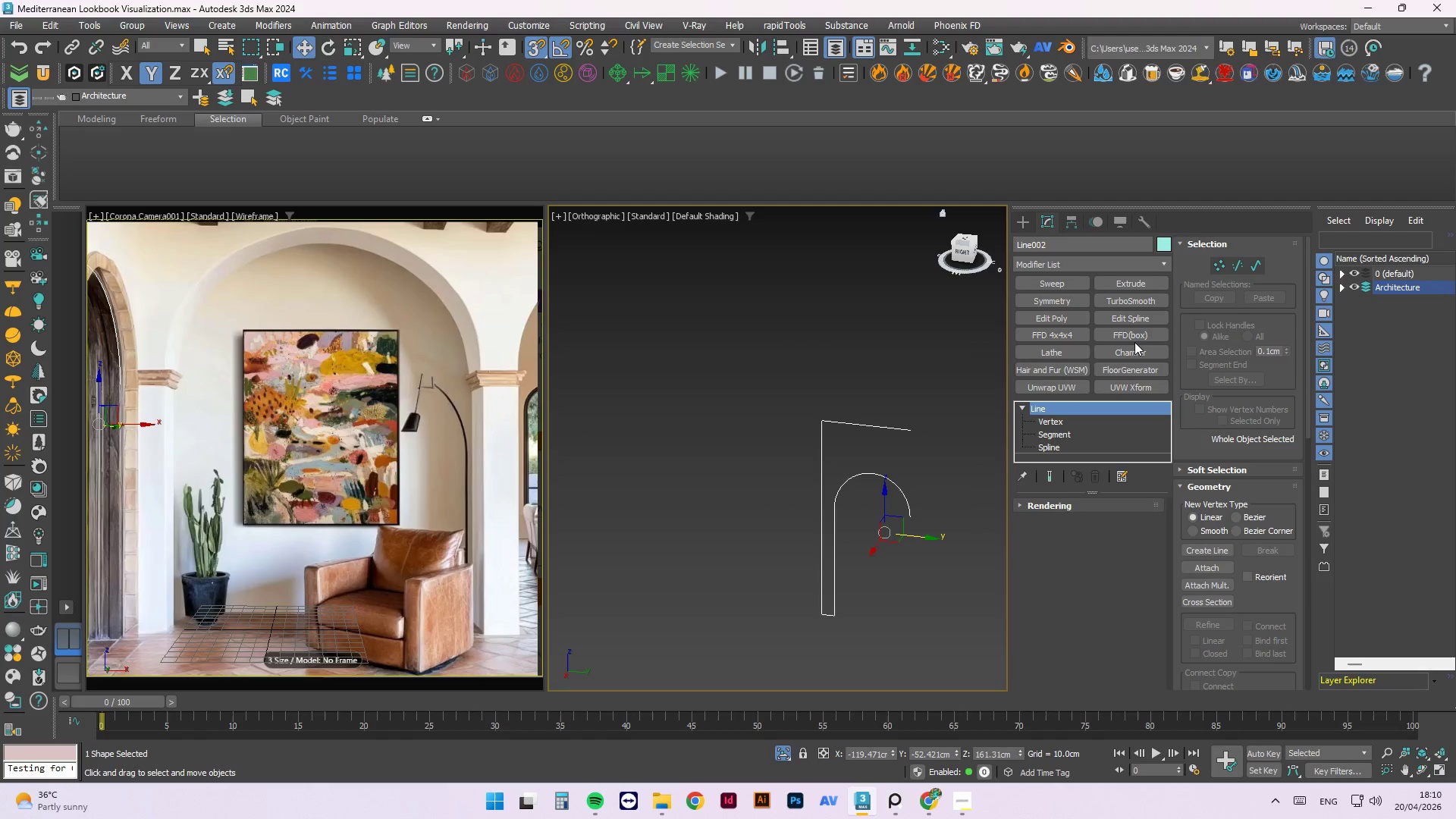 
wait(5.97)
 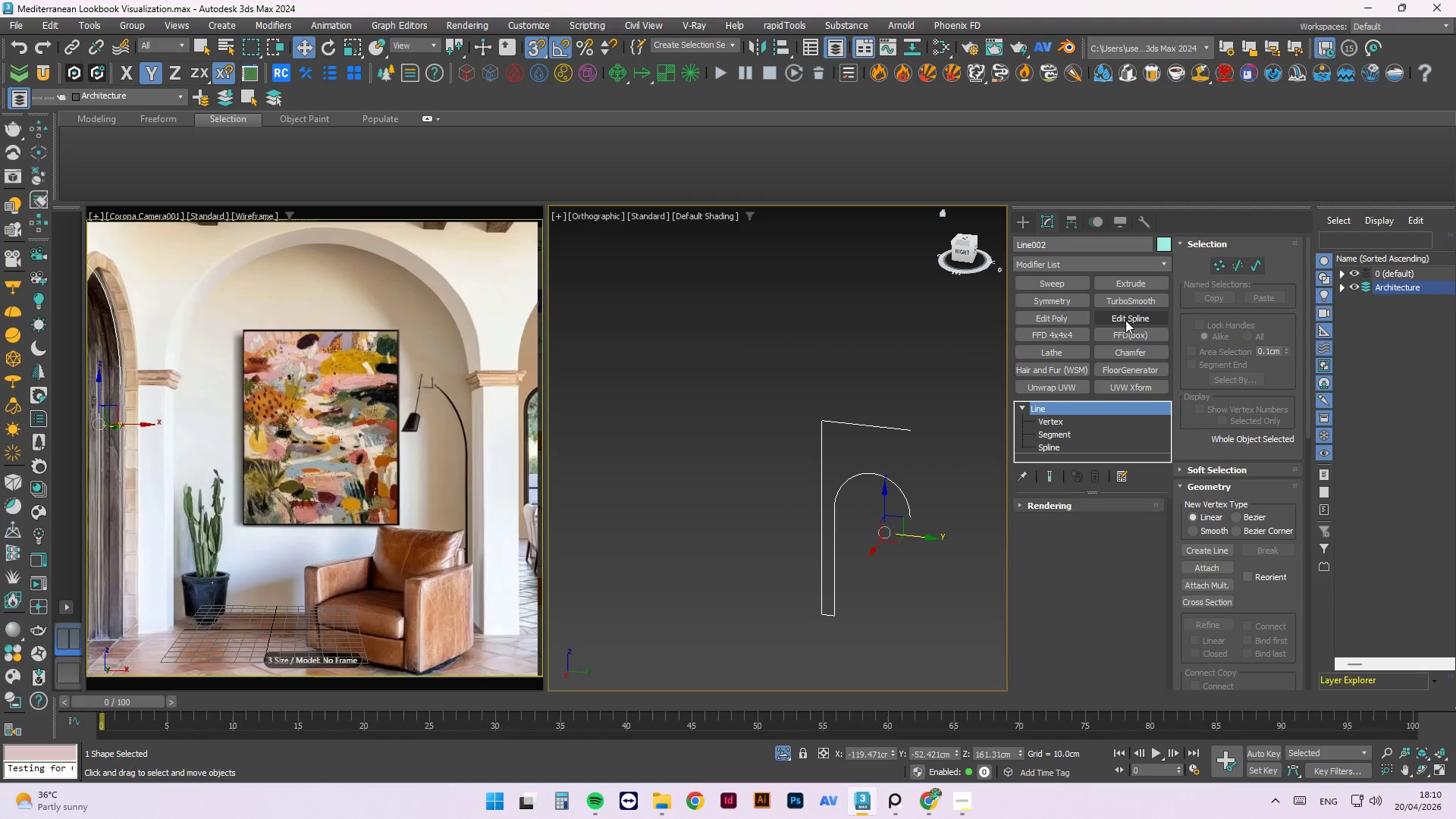 
left_click([1125, 284])
 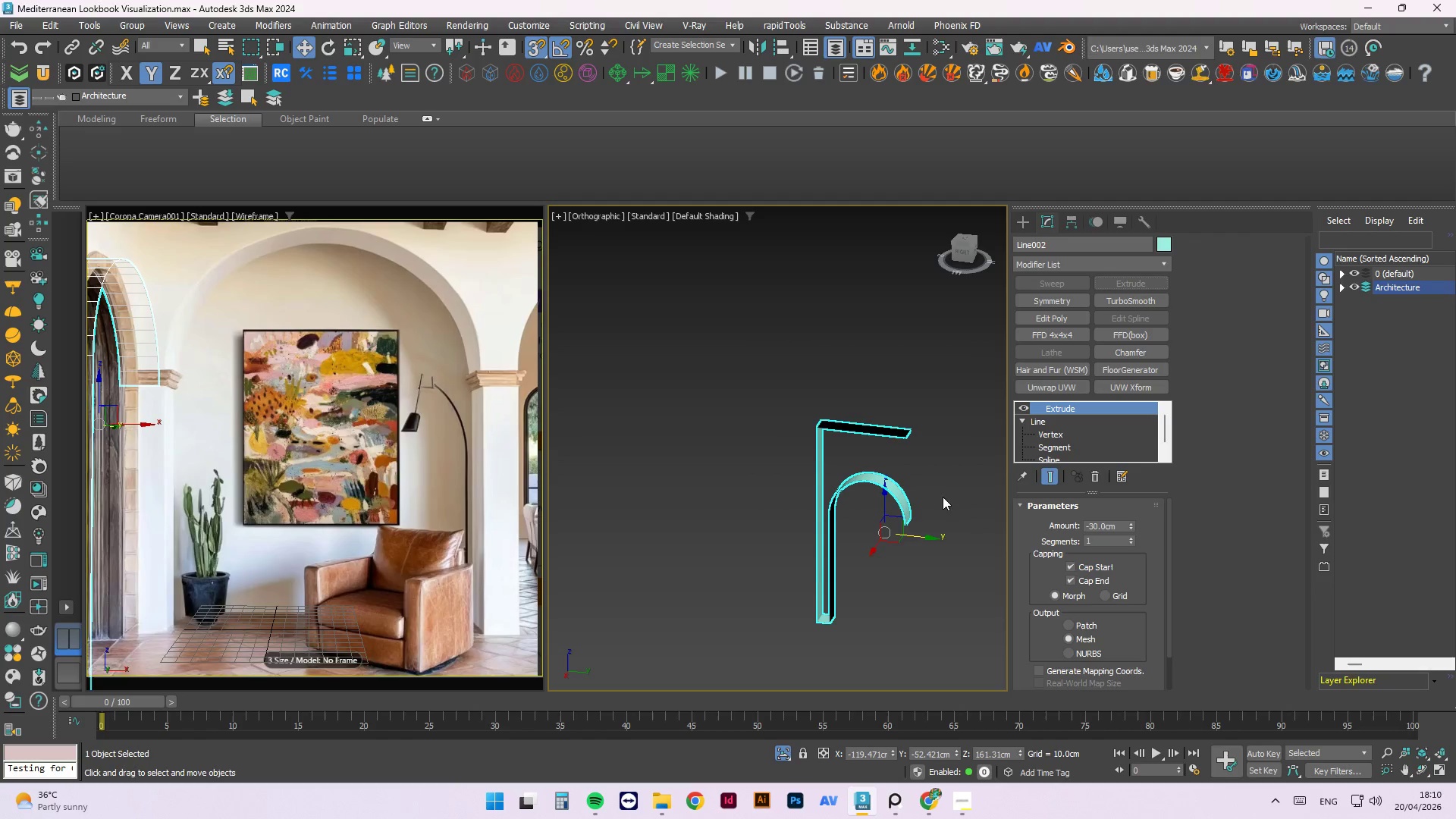 
scroll: coordinate [940, 543], scroll_direction: up, amount: 1.0
 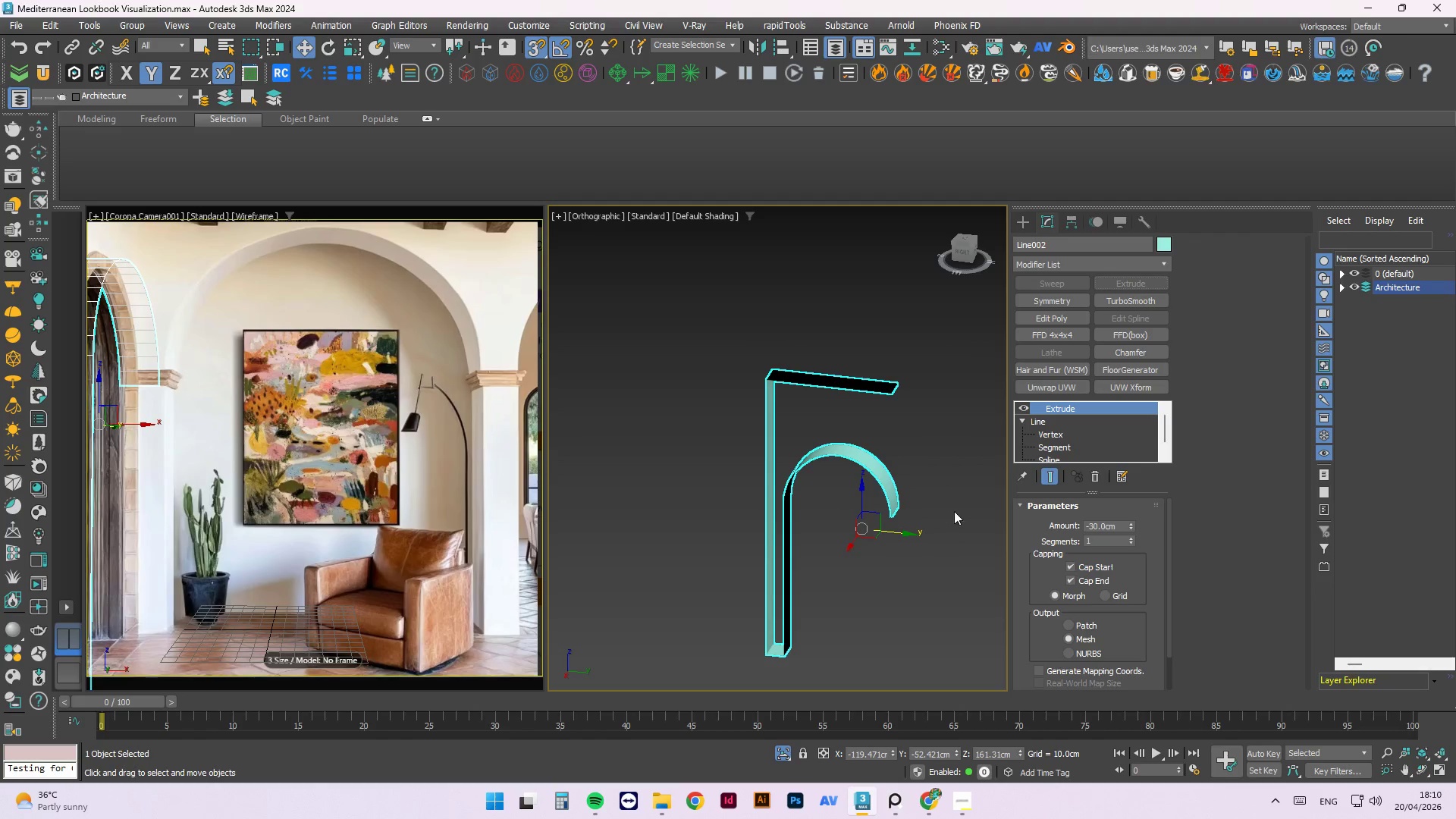 
left_click([1094, 473])
 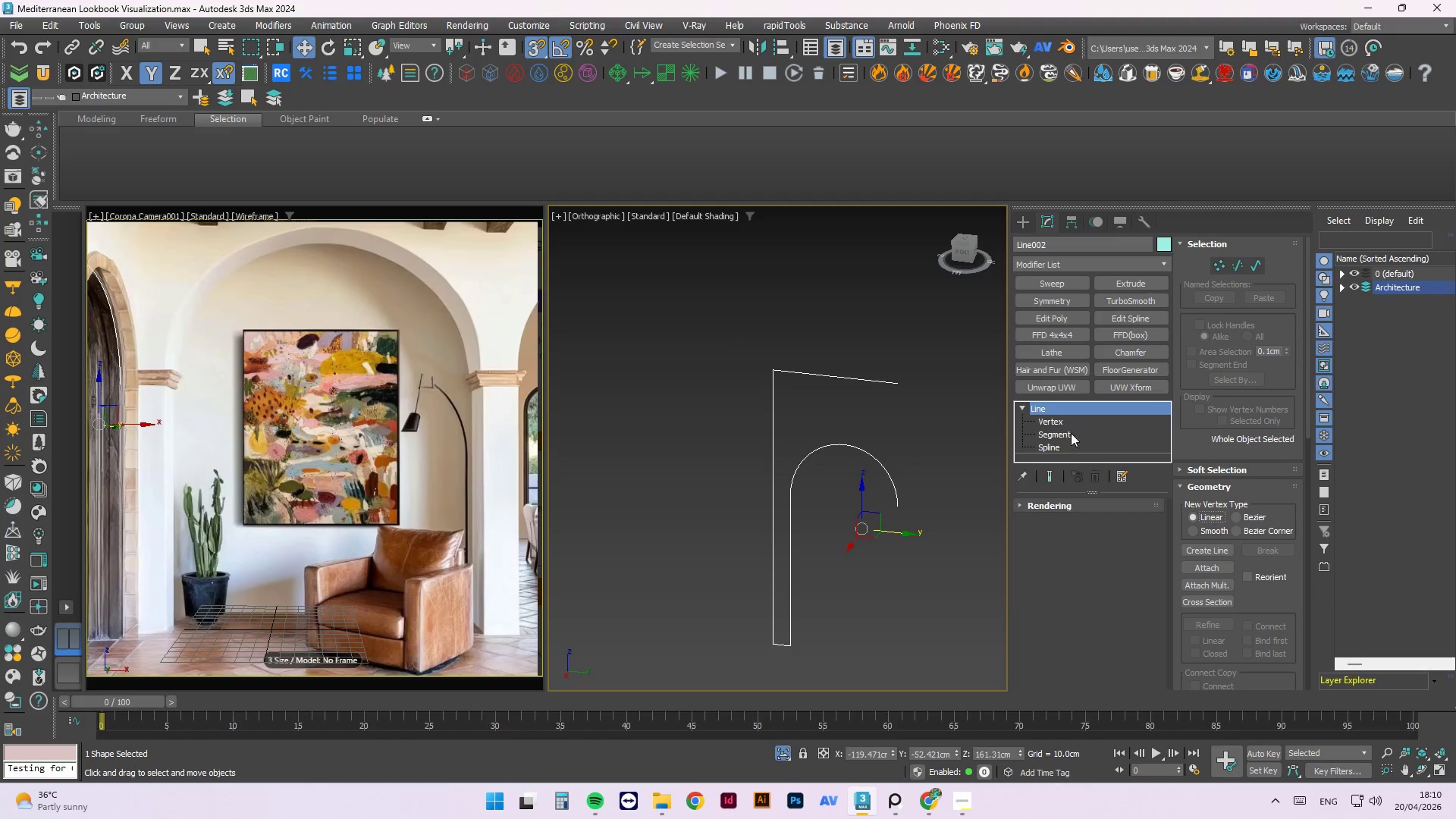 
left_click([1064, 424])
 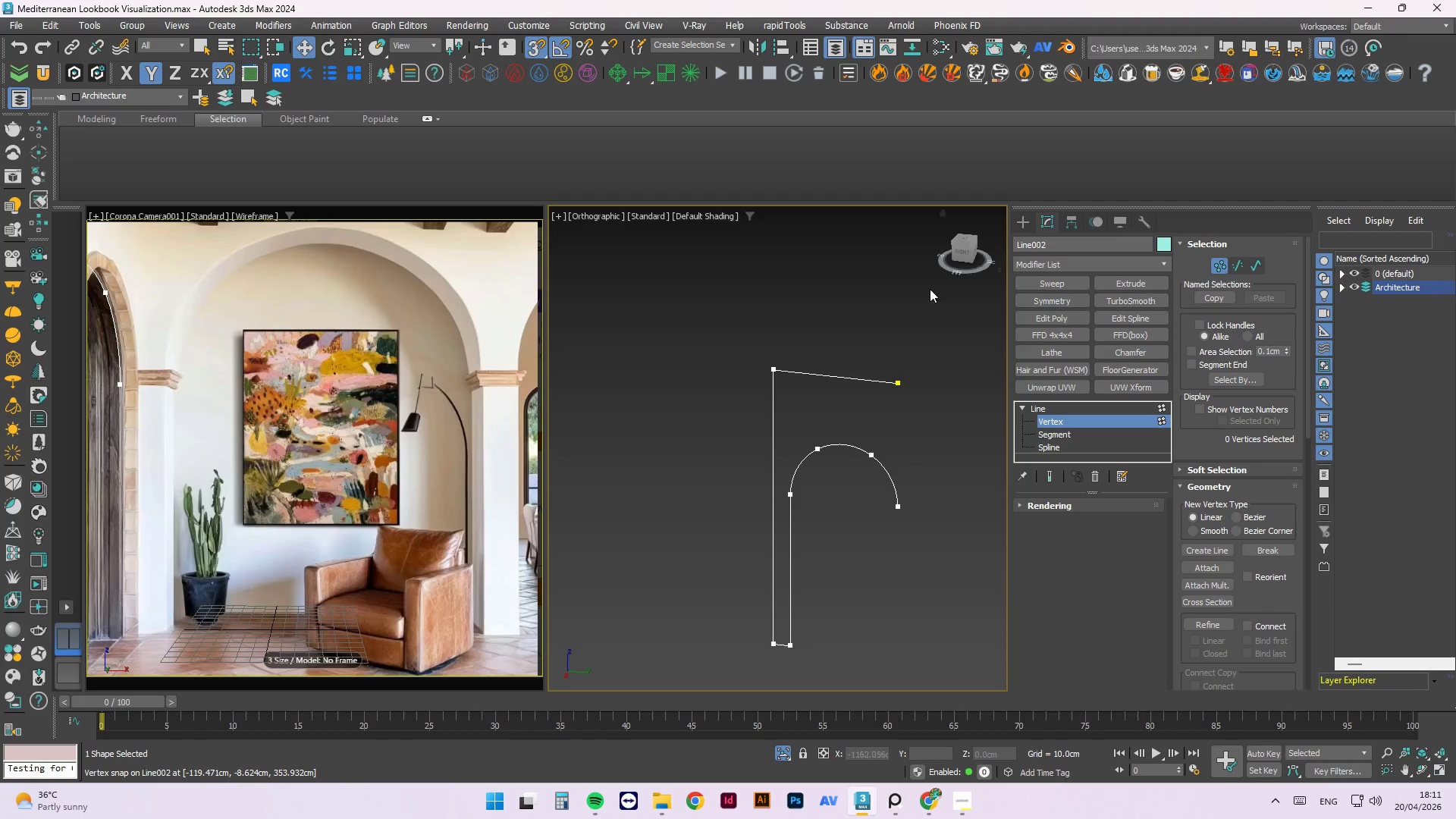 
left_click_drag(start_coordinate=[940, 287], to_coordinate=[694, 666])
 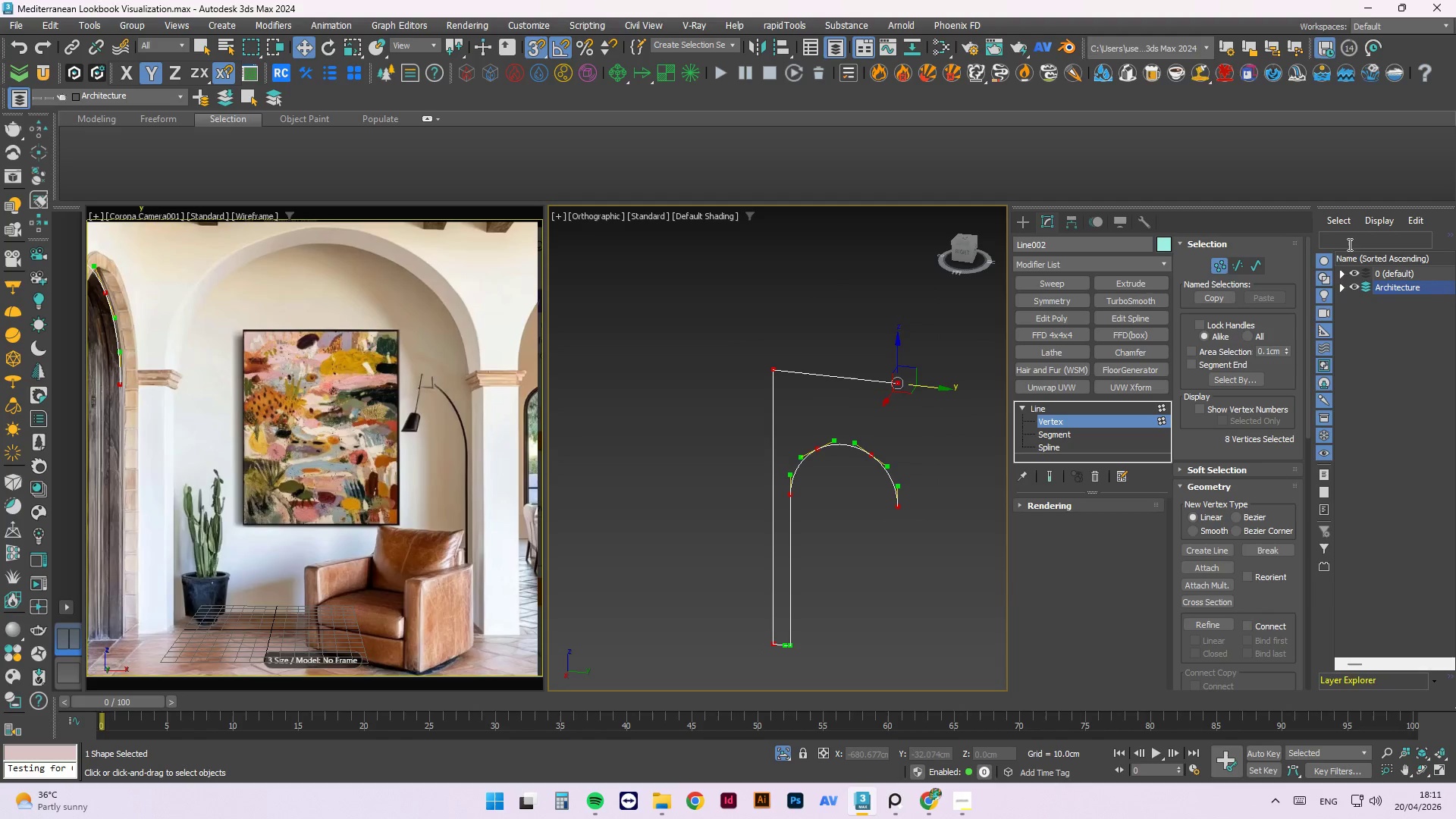 
wait(7.02)
 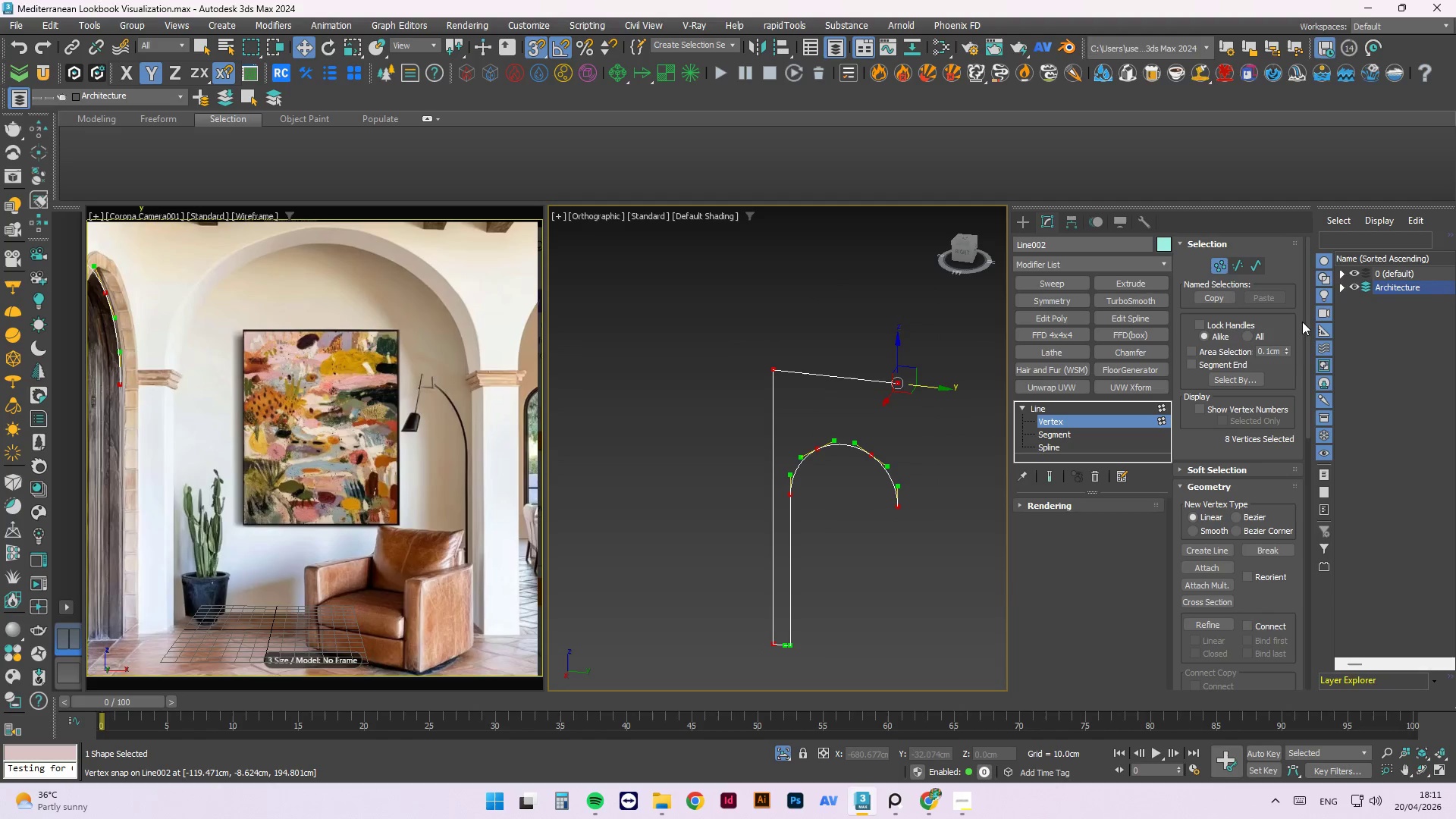 
left_click_drag(start_coordinate=[1309, 331], to_coordinate=[1304, 418])
 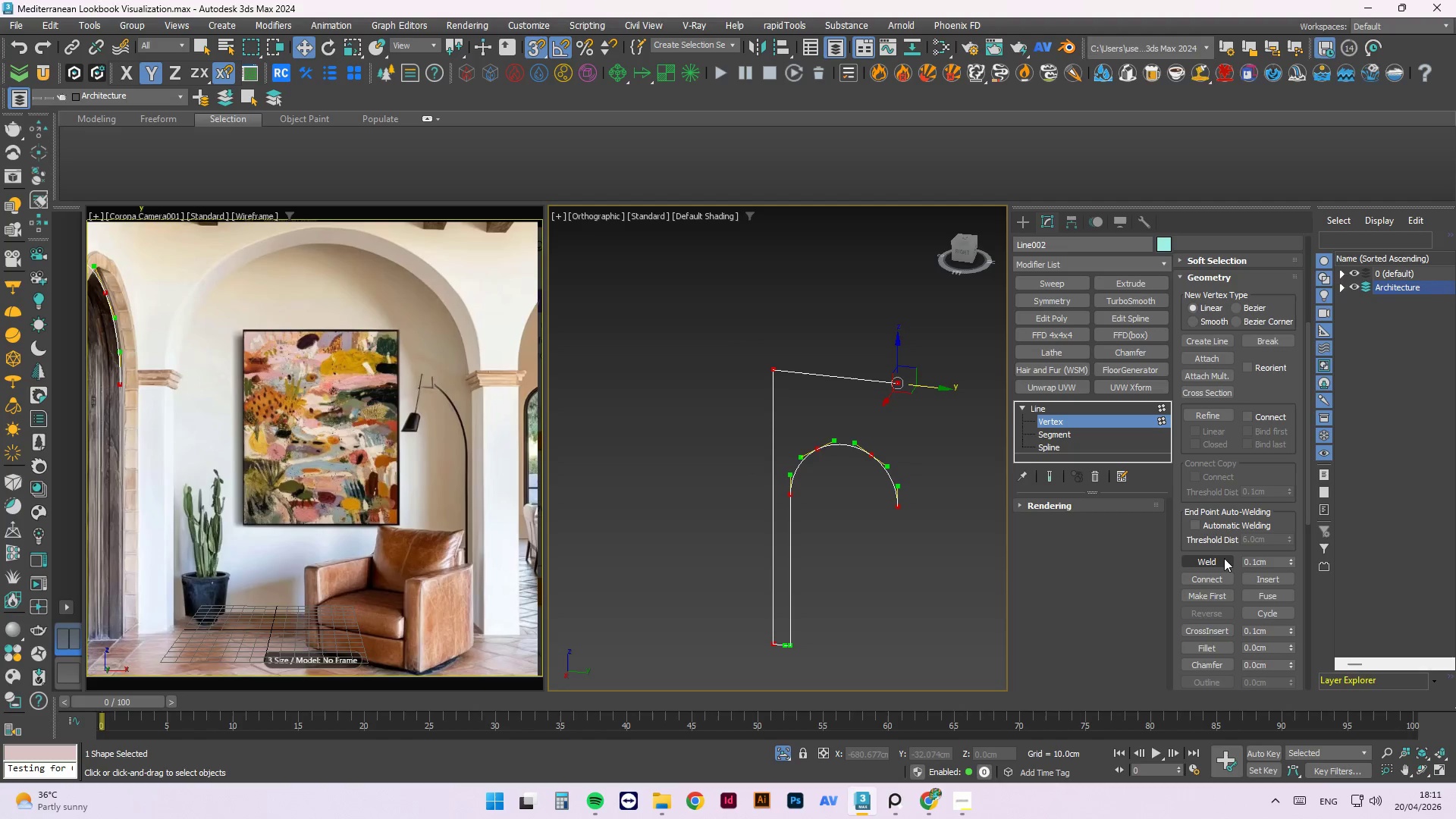 
left_click([1223, 561])
 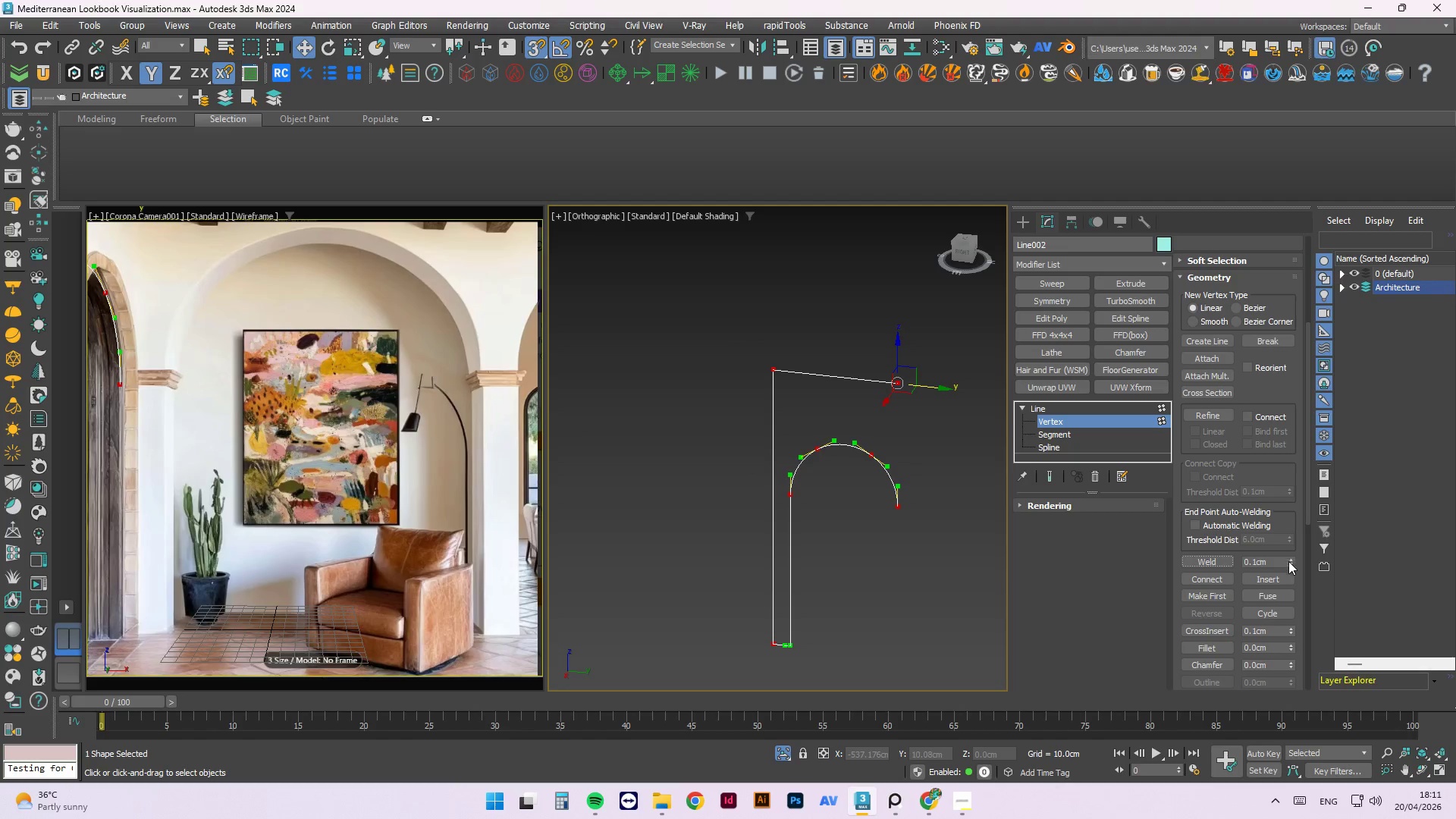 
left_click([1290, 559])
 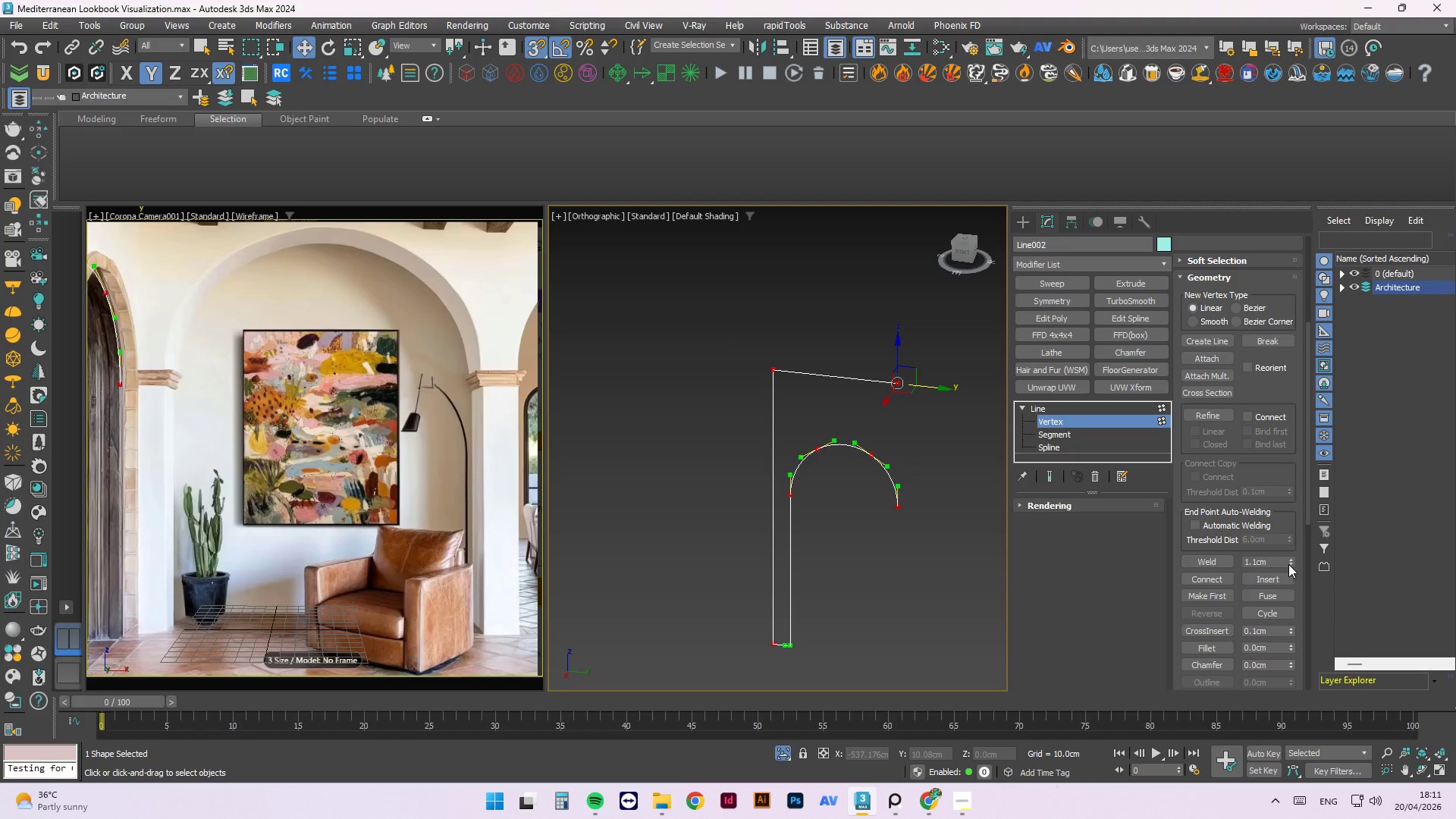 
left_click_drag(start_coordinate=[1282, 561], to_coordinate=[1178, 570])
 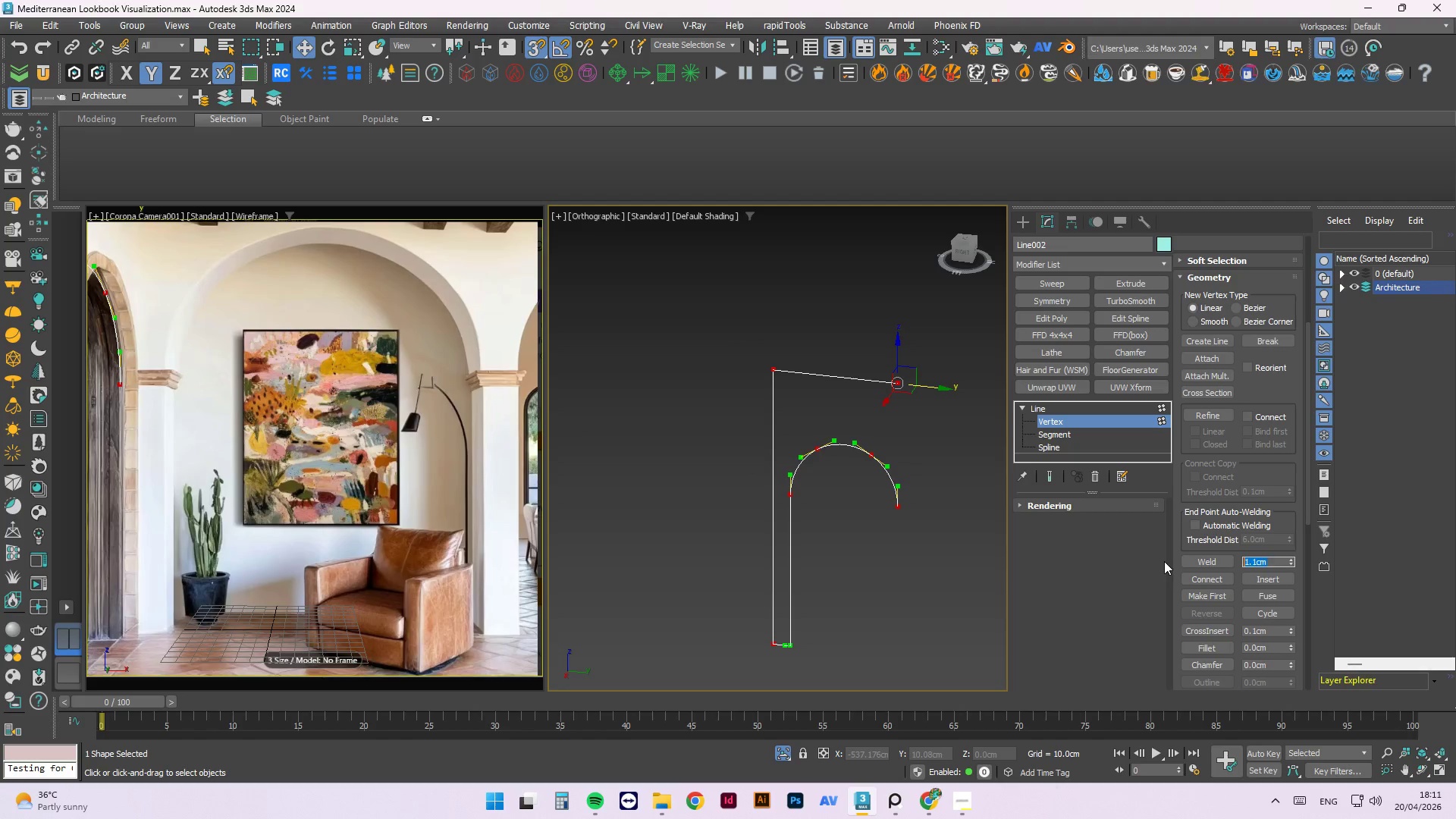 
key(Numpad0)
 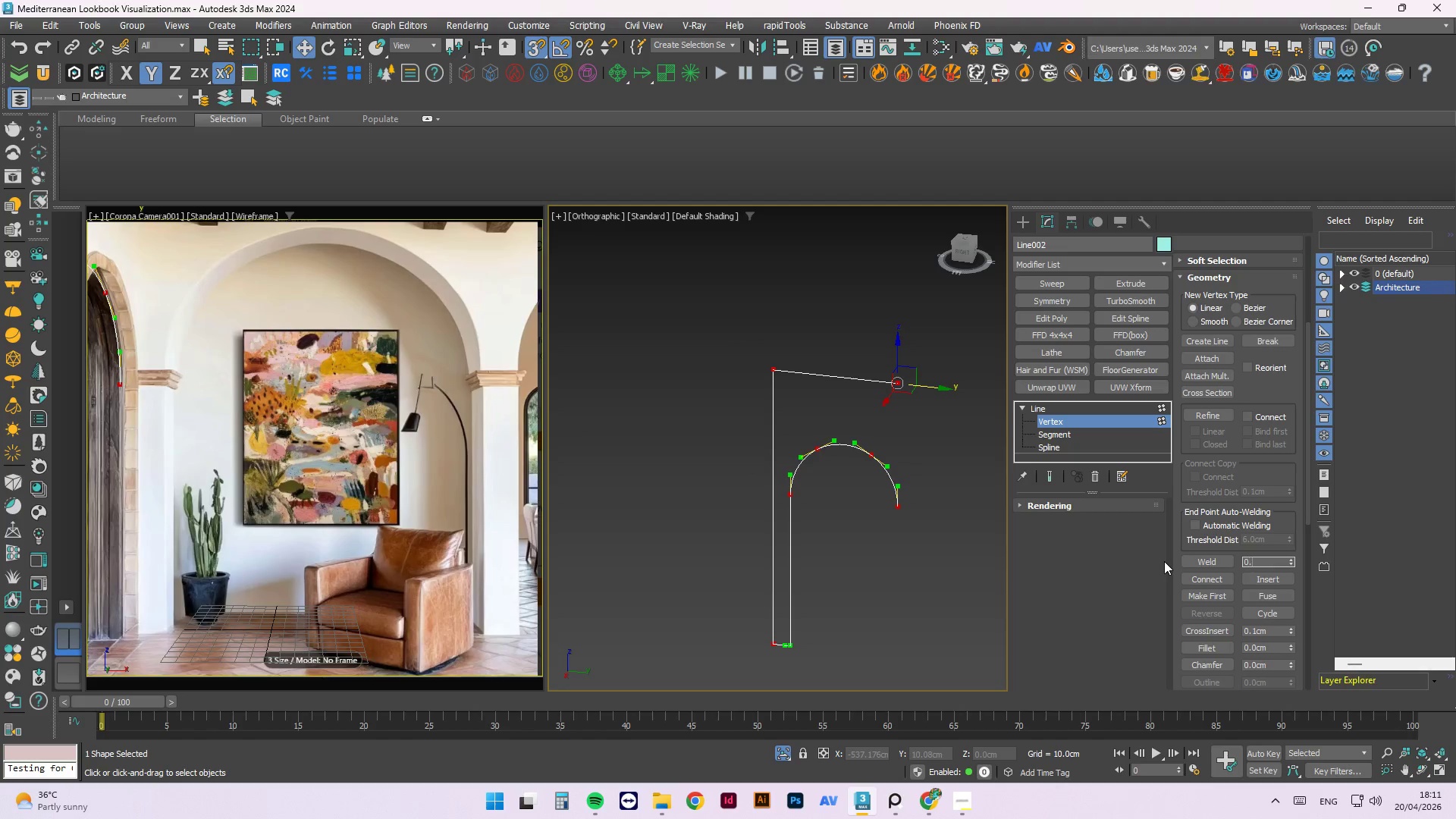 
key(NumpadDecimal)
 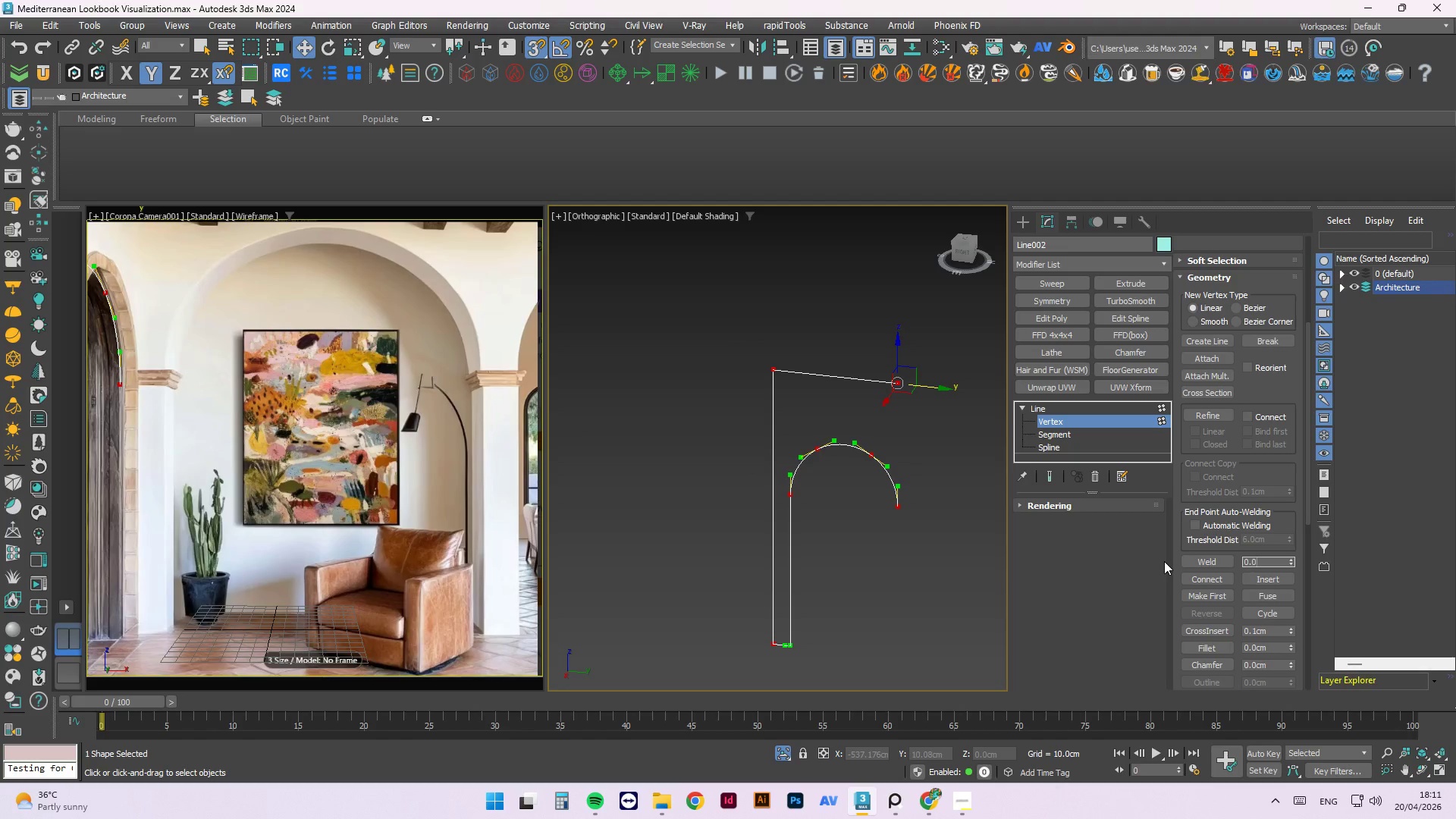 
key(Numpad0)
 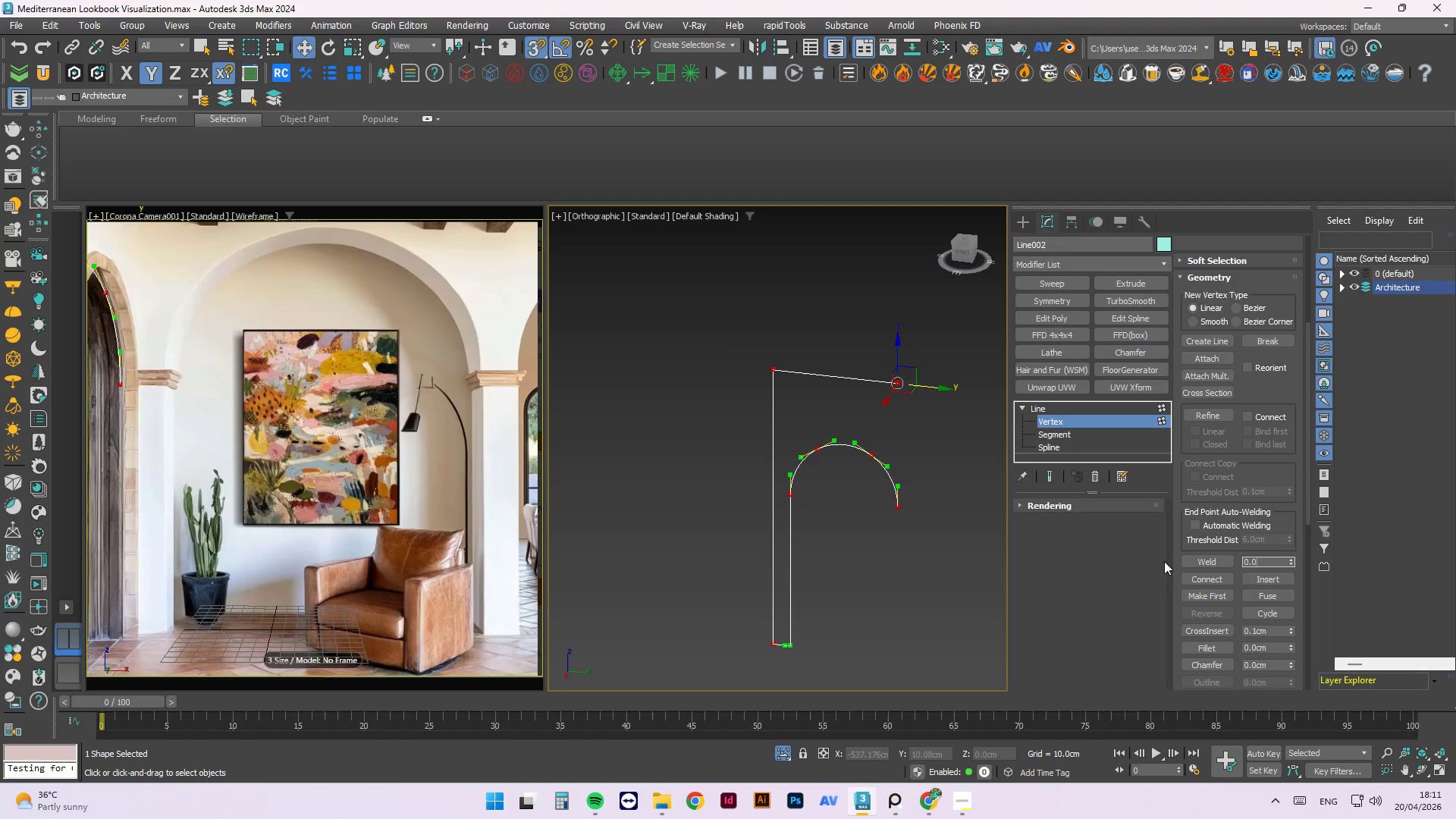 
key(Numpad0)
 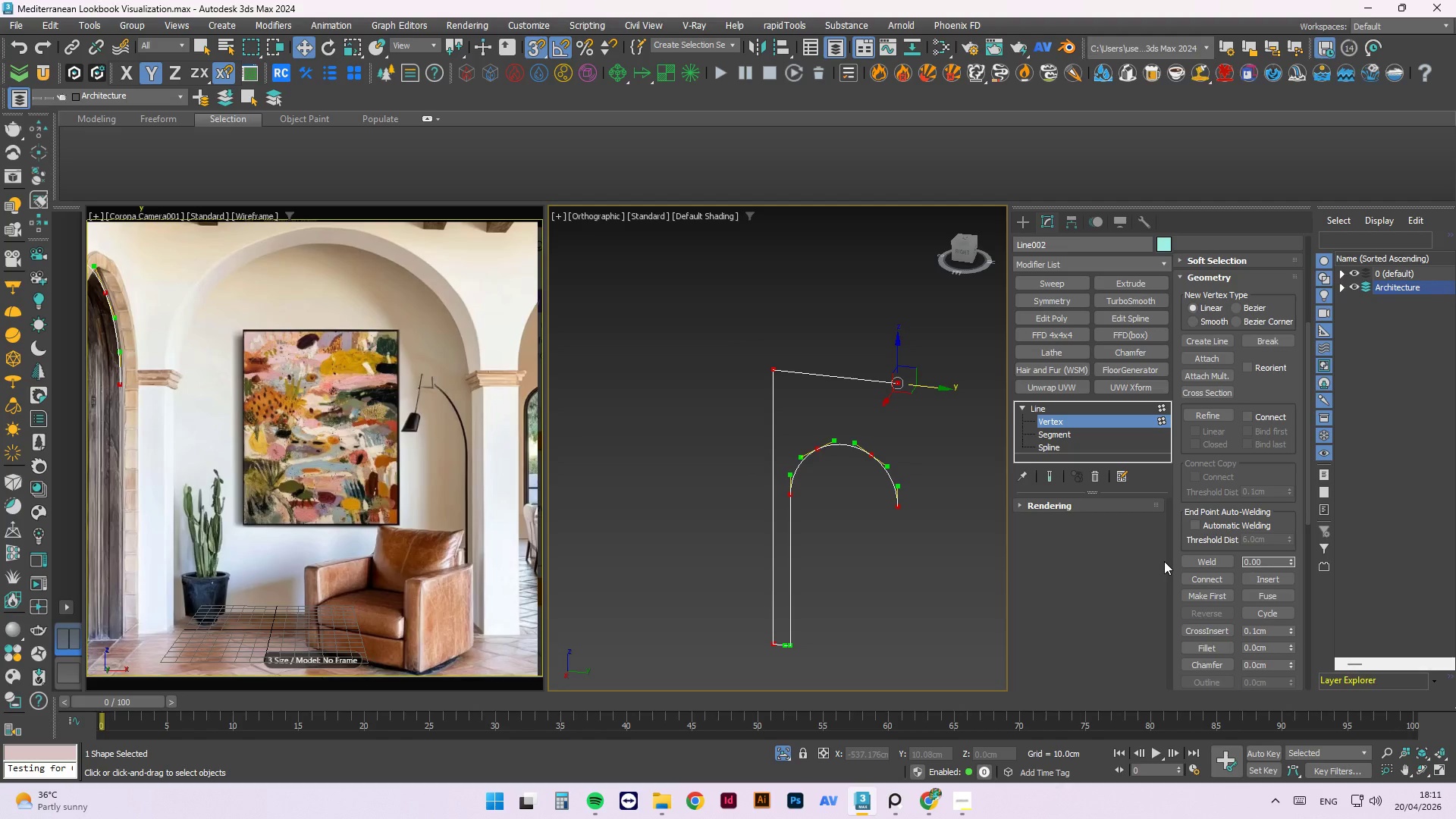 
key(Numpad1)
 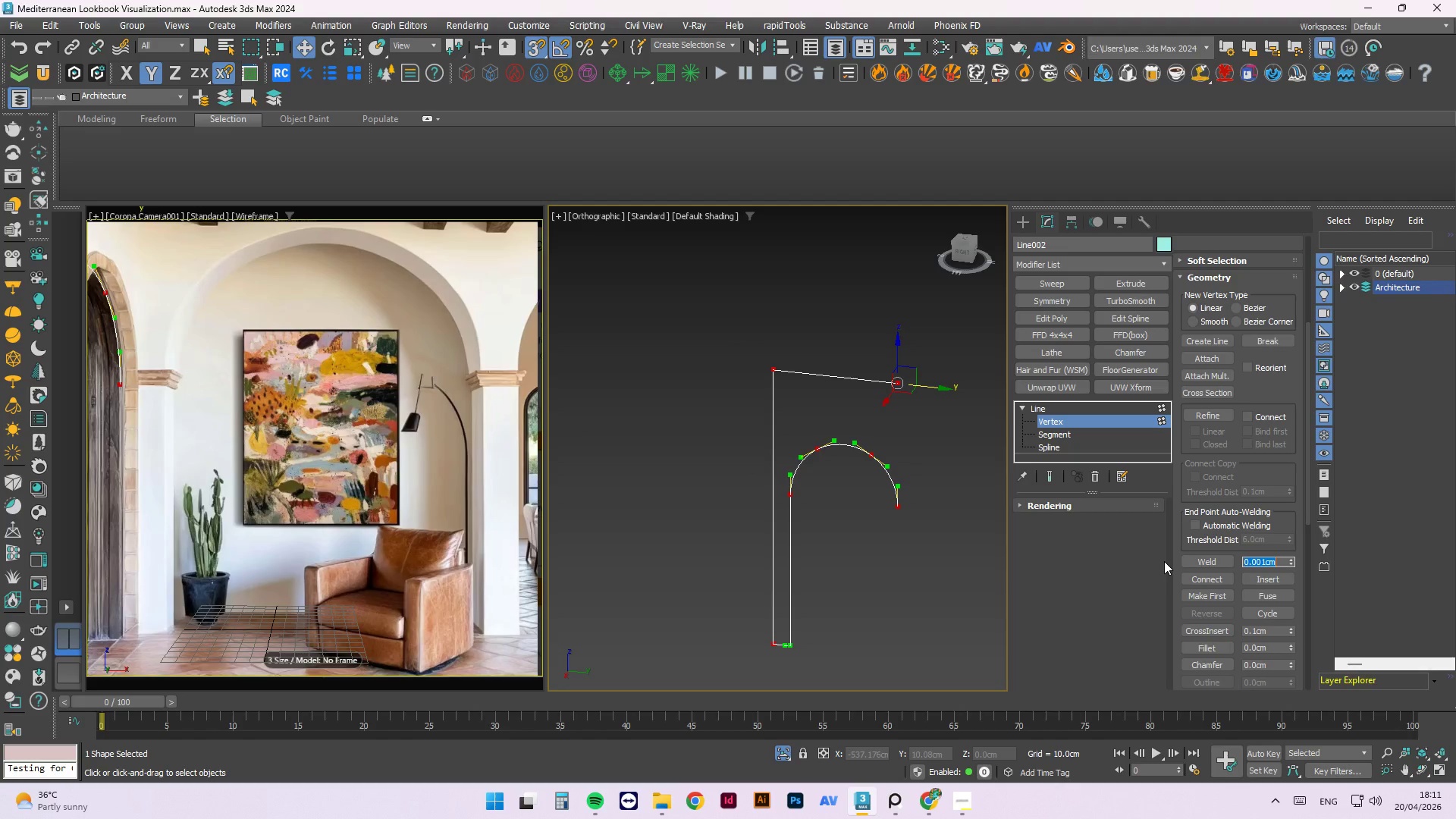 
key(NumpadEnter)
 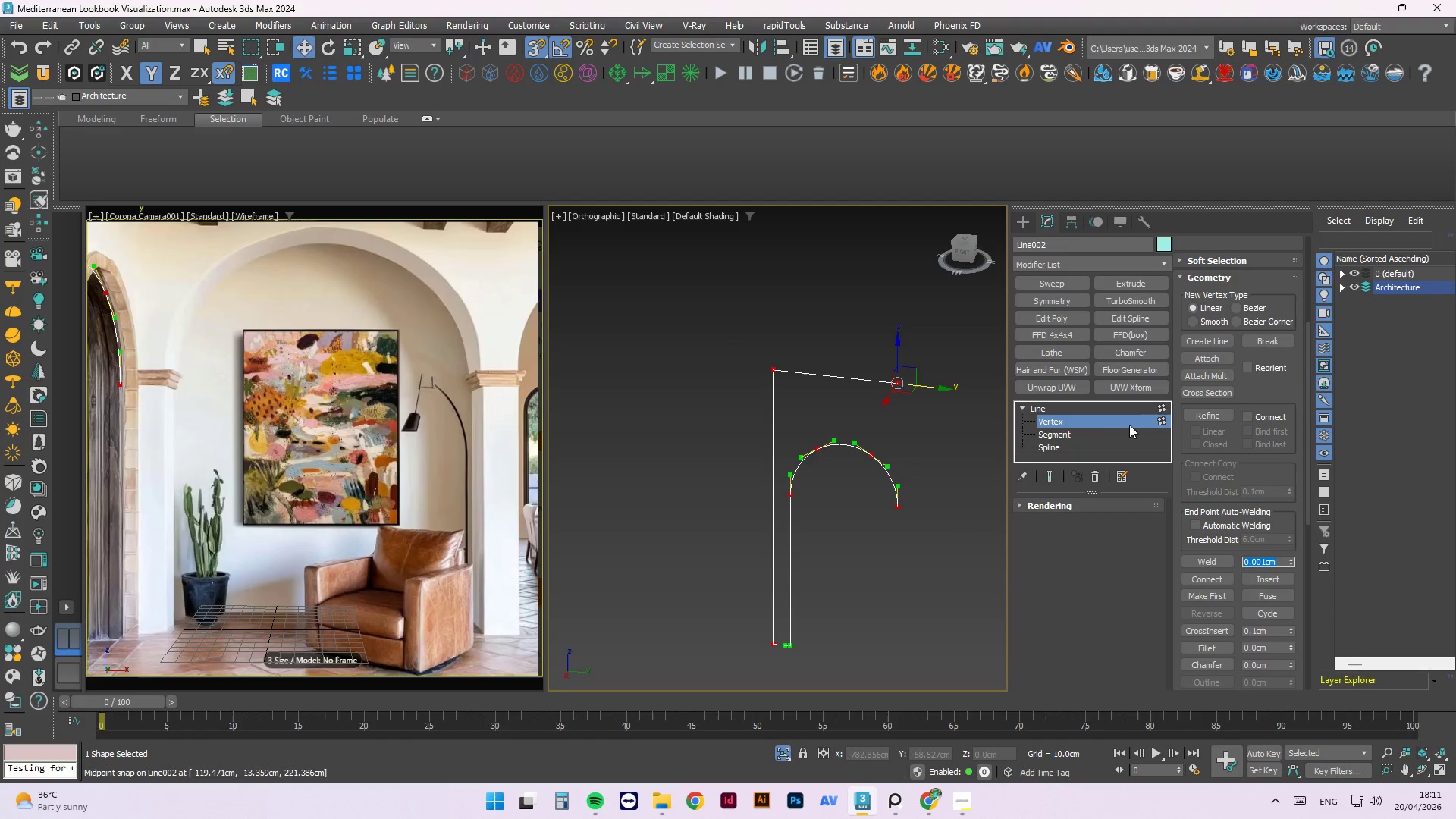 
left_click([1166, 407])
 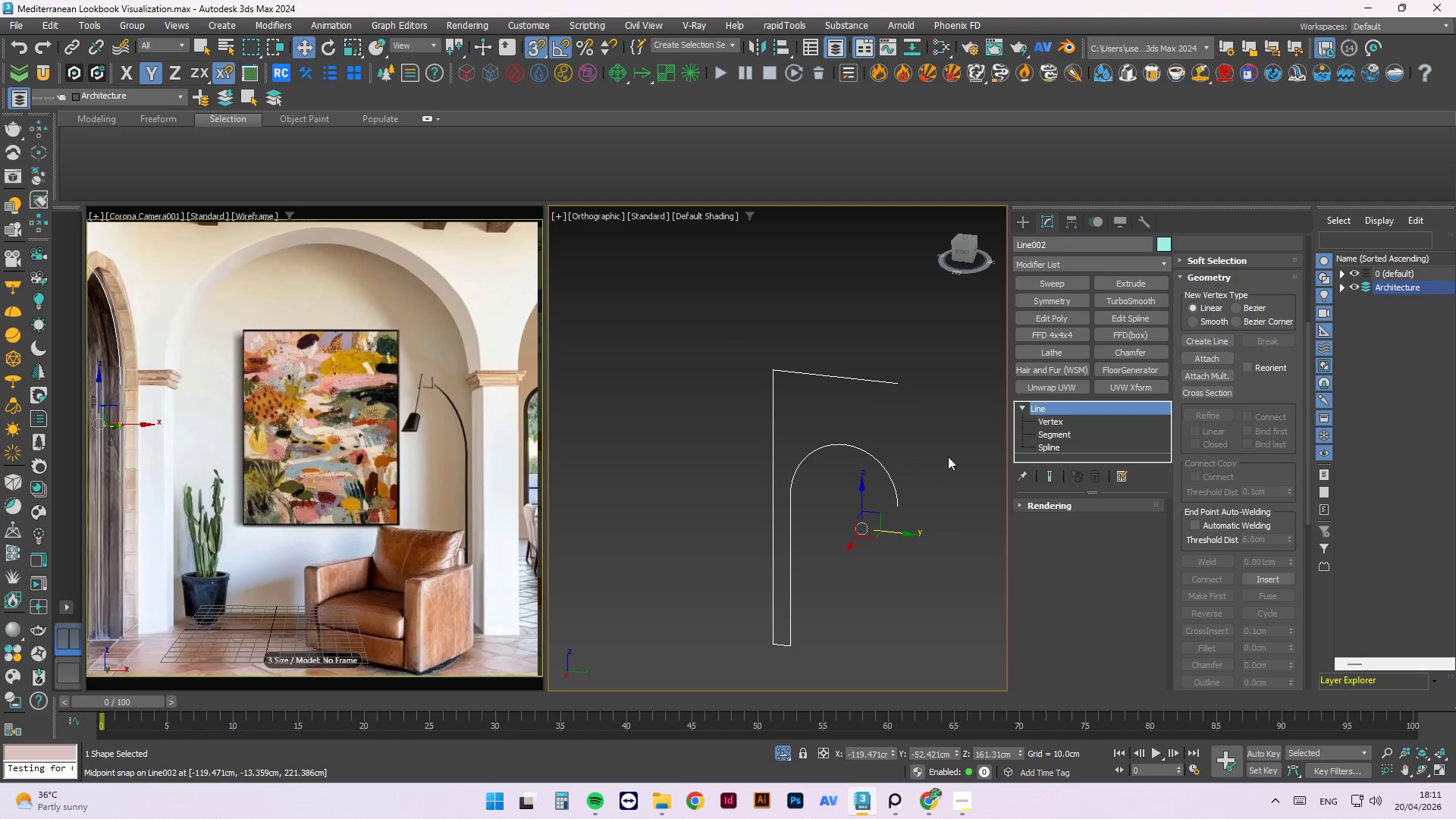 
left_click([948, 456])
 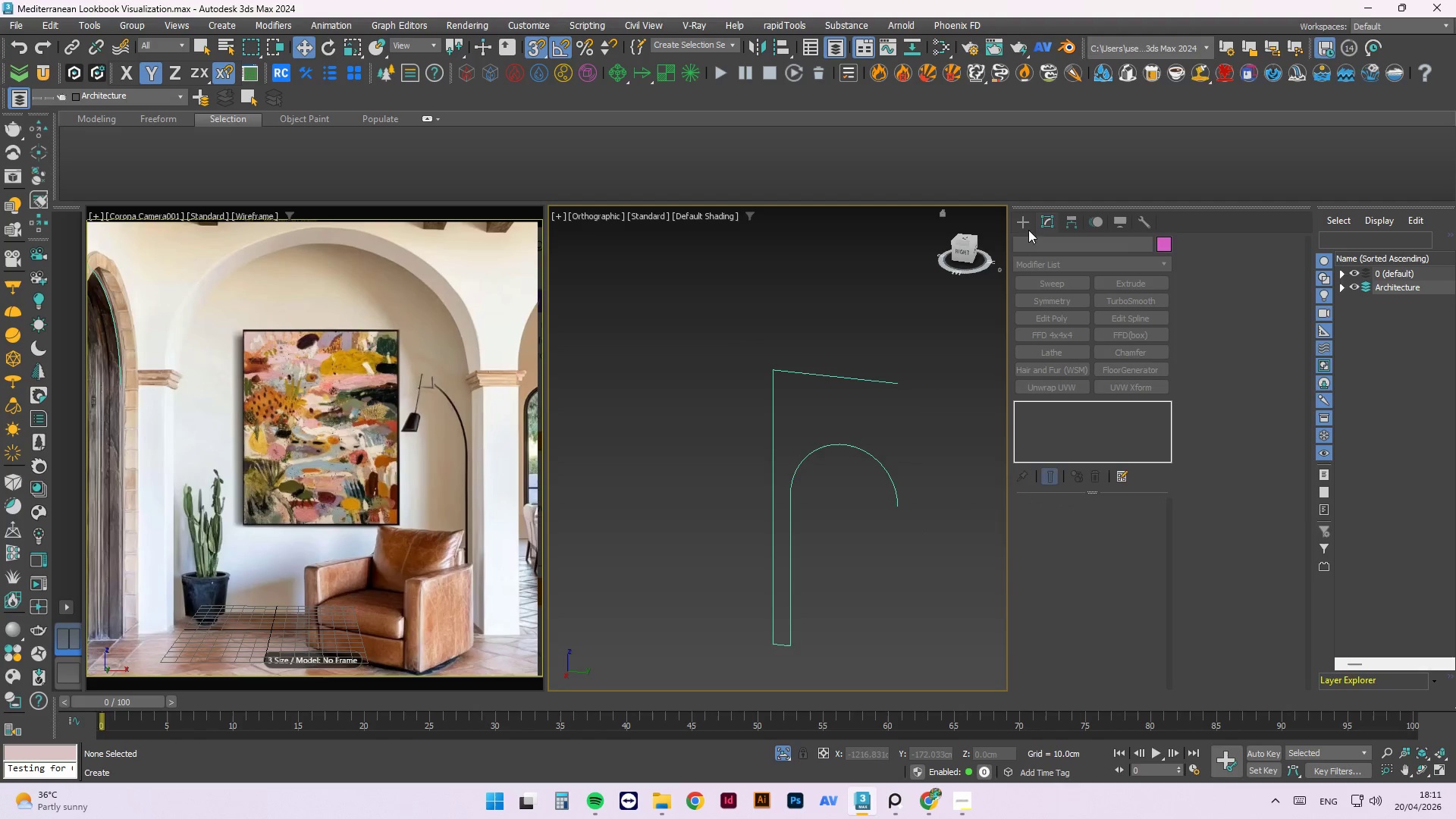 
left_click([1034, 223])
 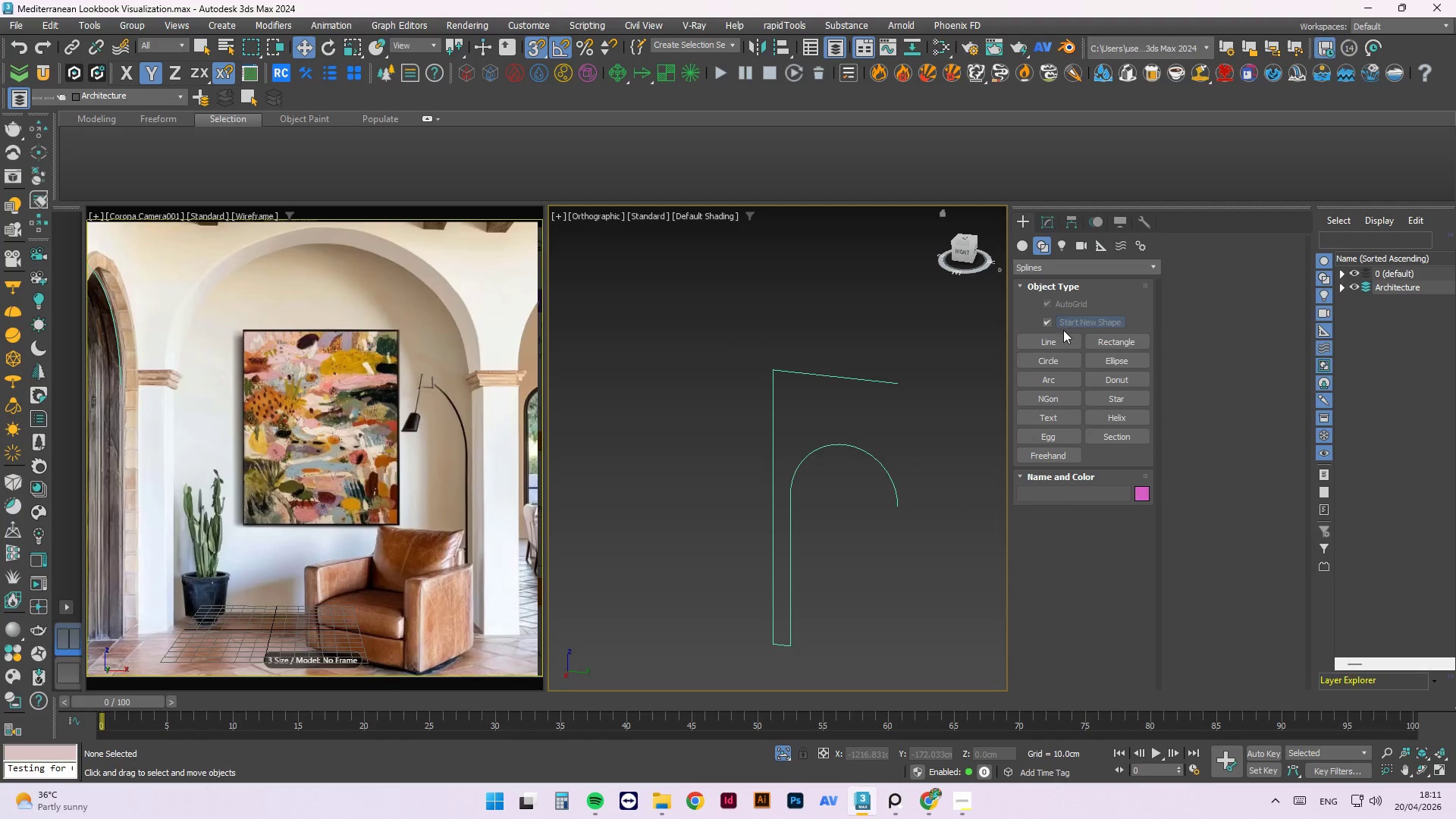 
left_click([1068, 347])
 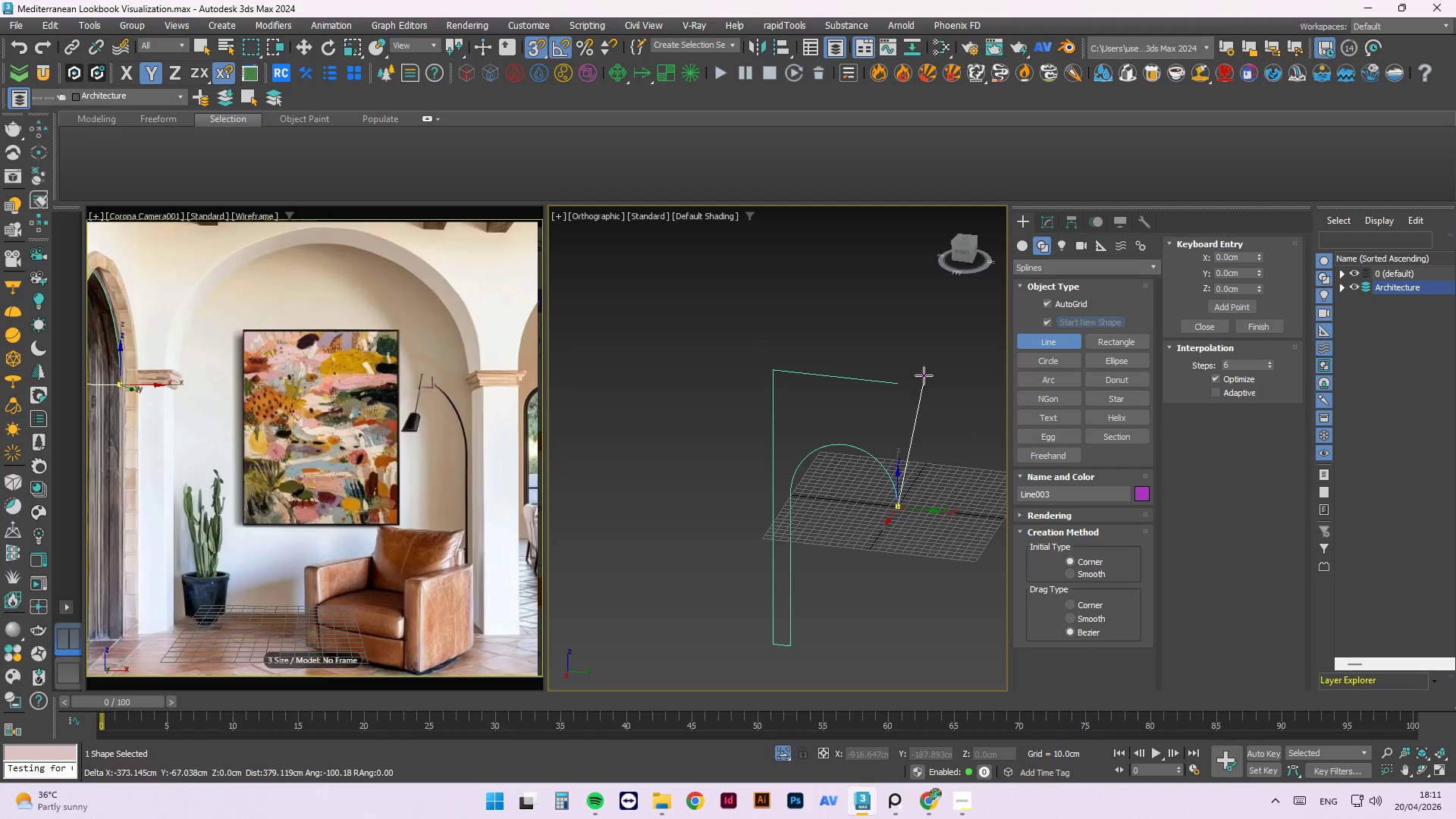 
left_click([900, 383])
 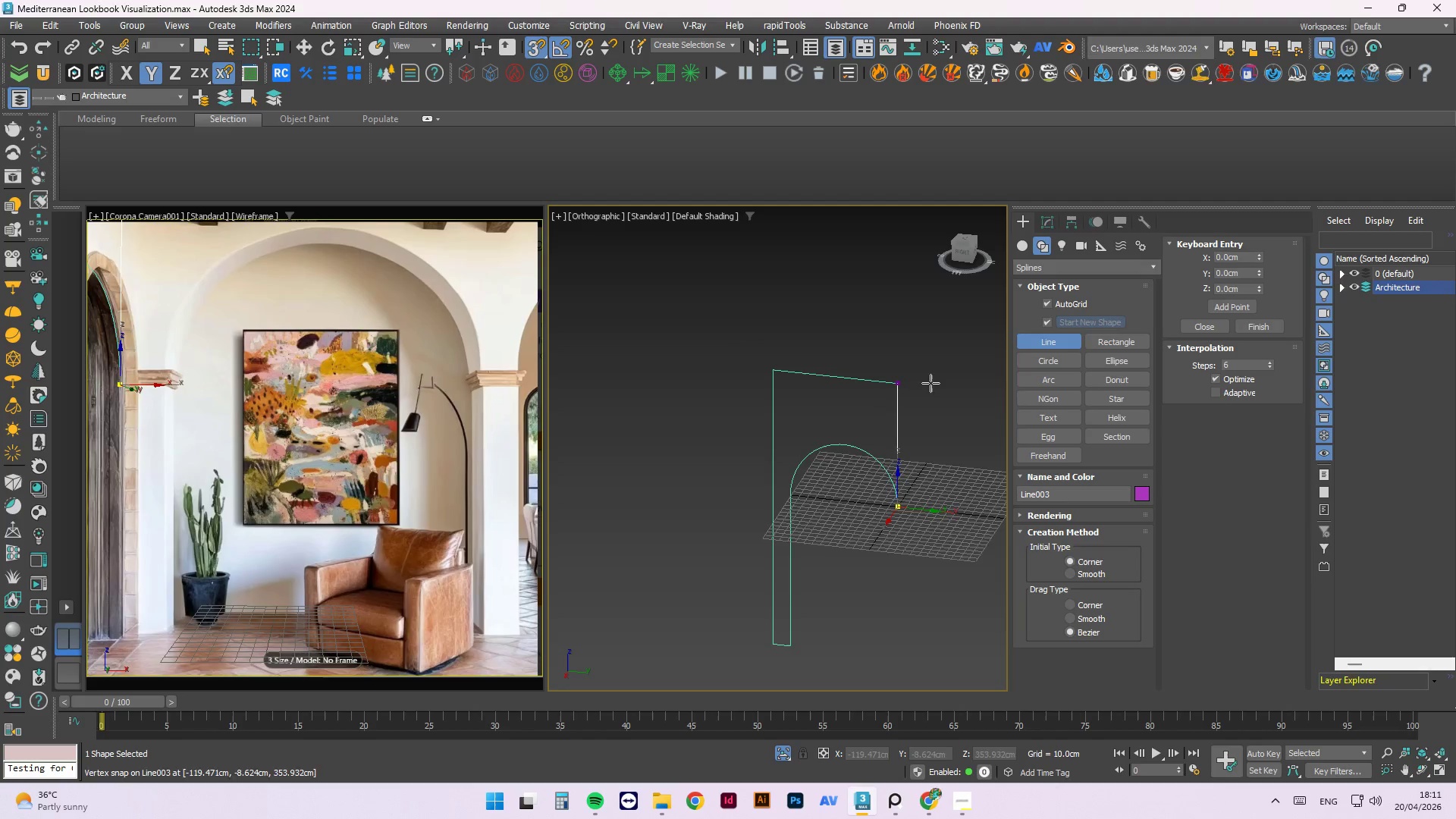 
key(Escape)
 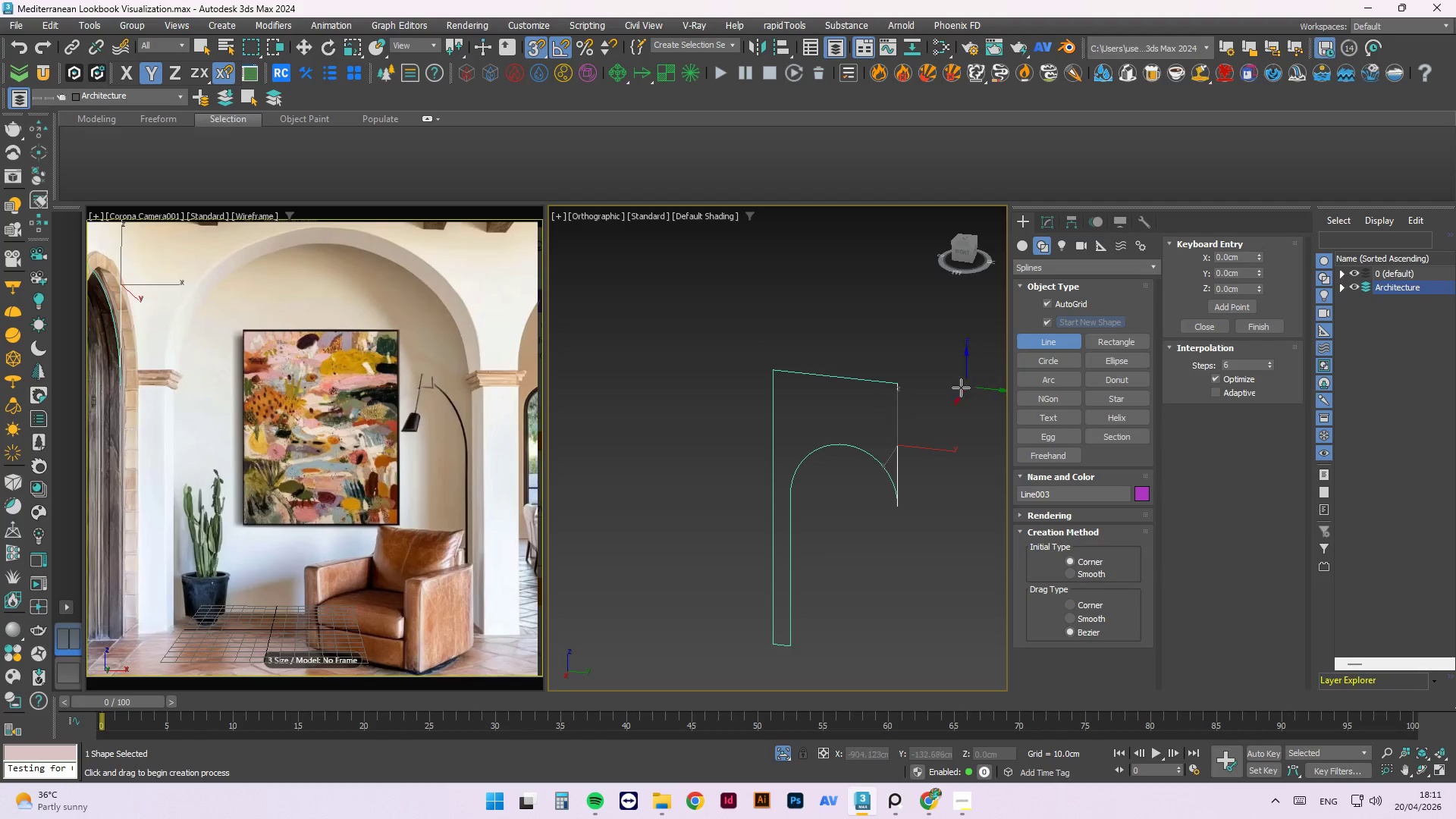 
key(Escape)
 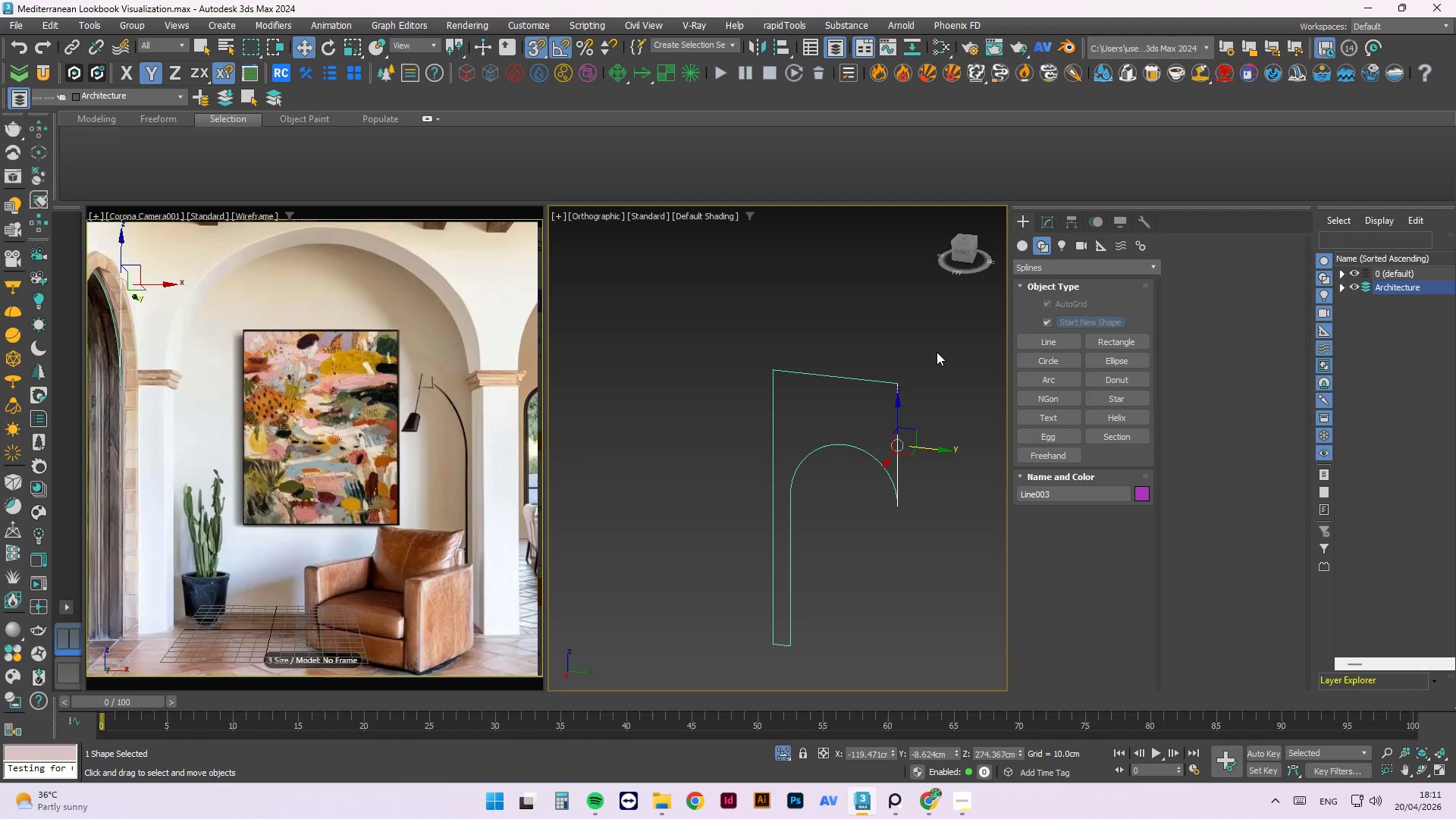 
key(3)
 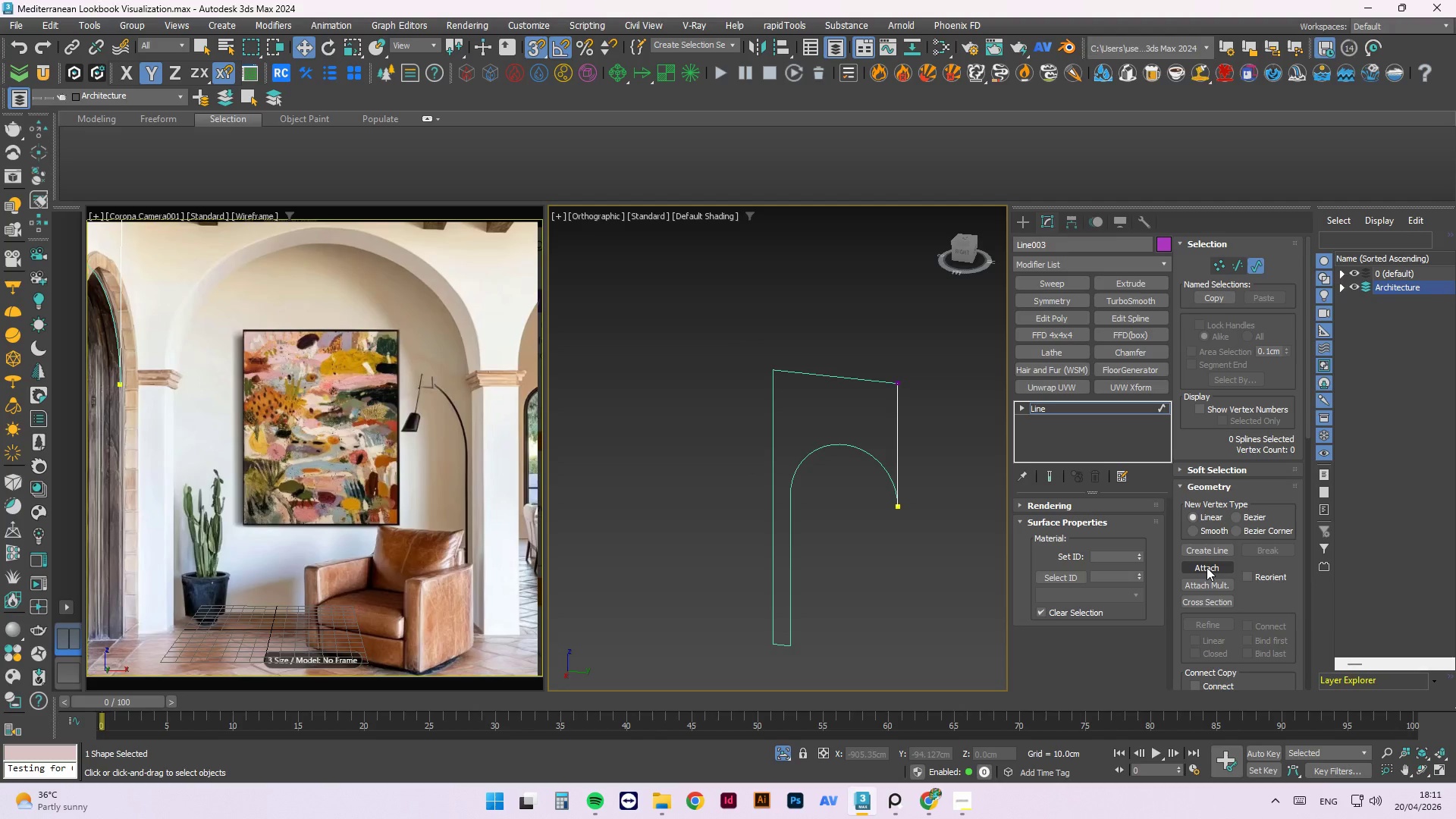 
left_click([1207, 567])
 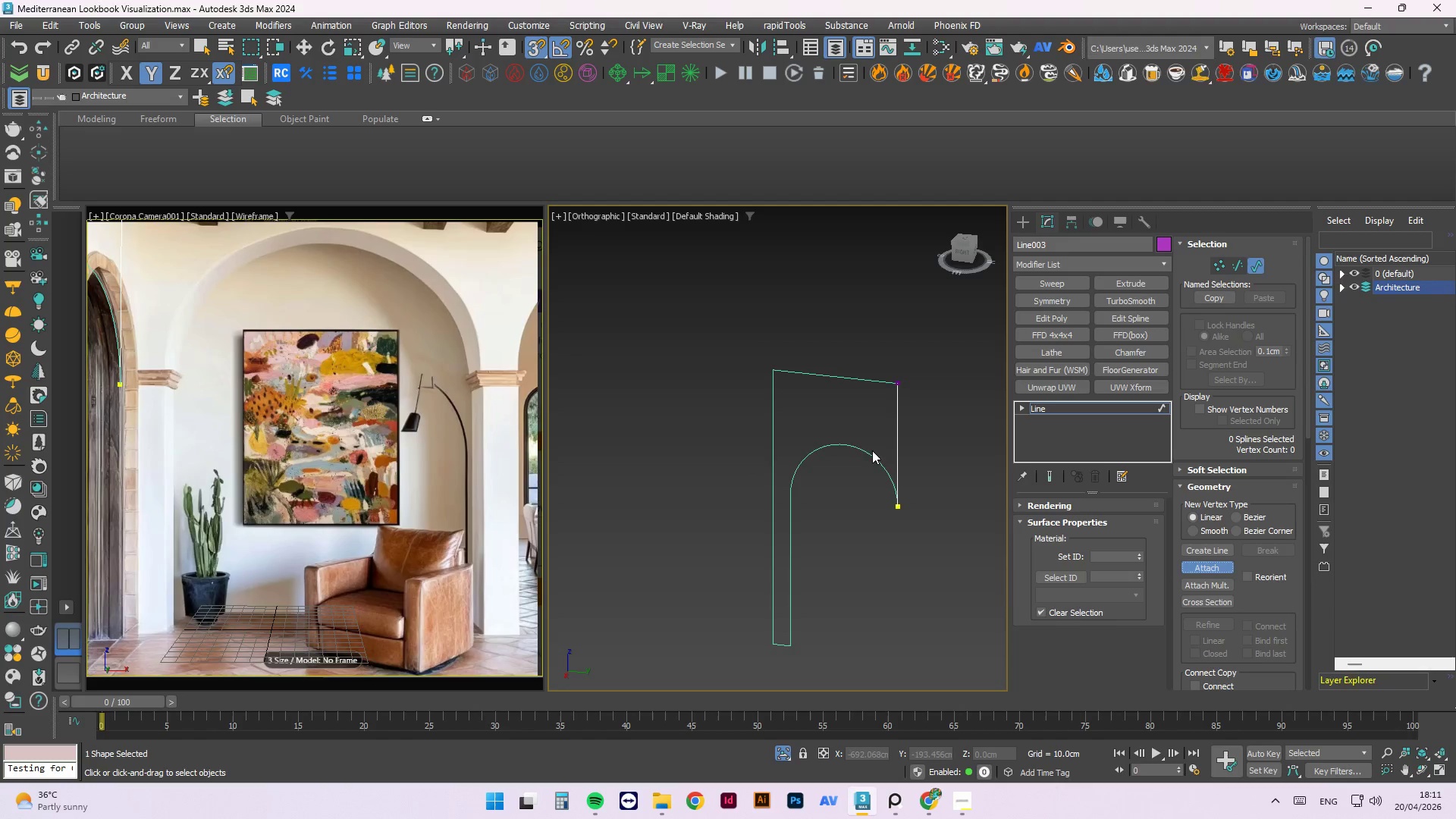 
double_click([870, 455])
 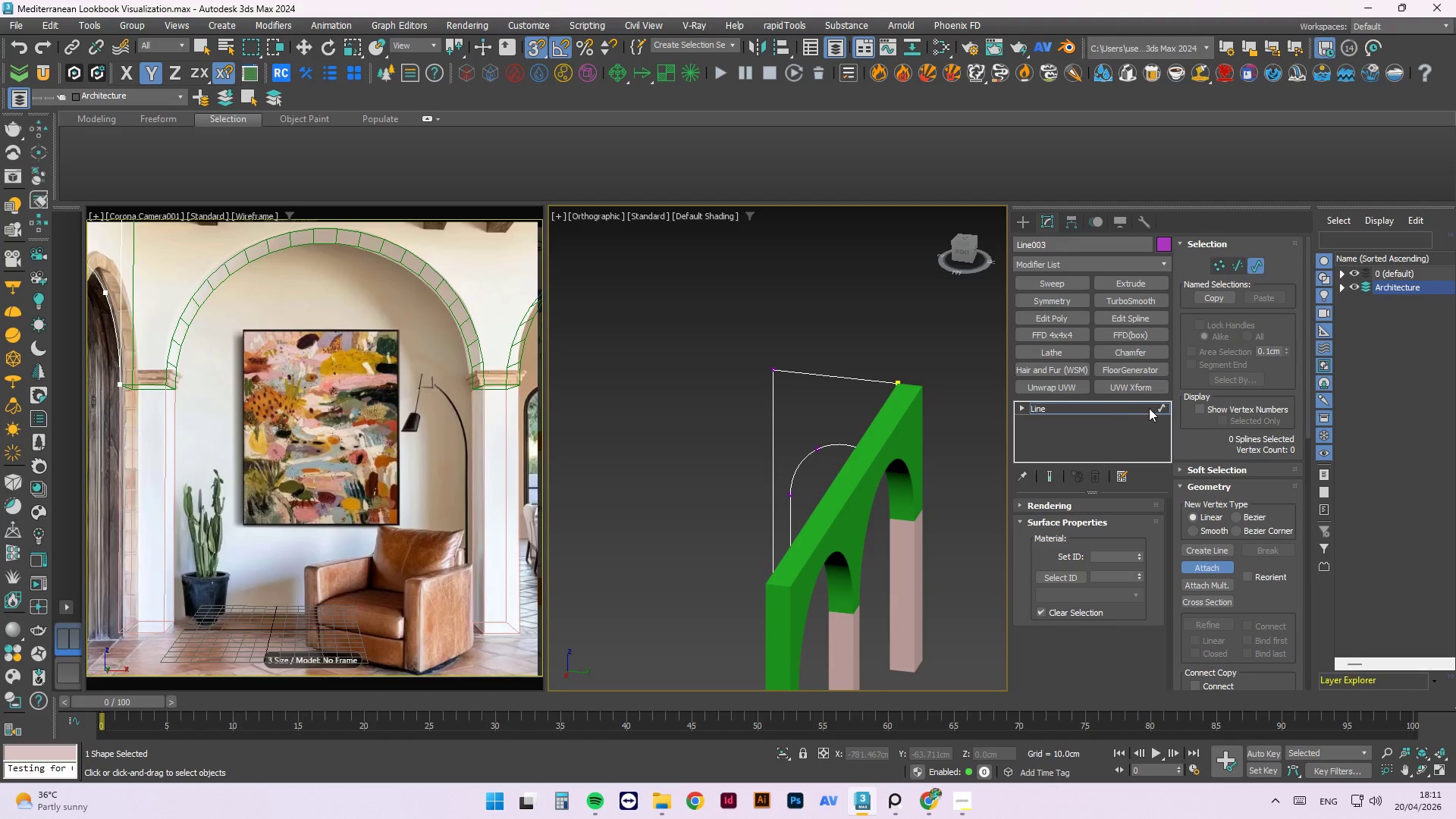 
left_click([1164, 409])
 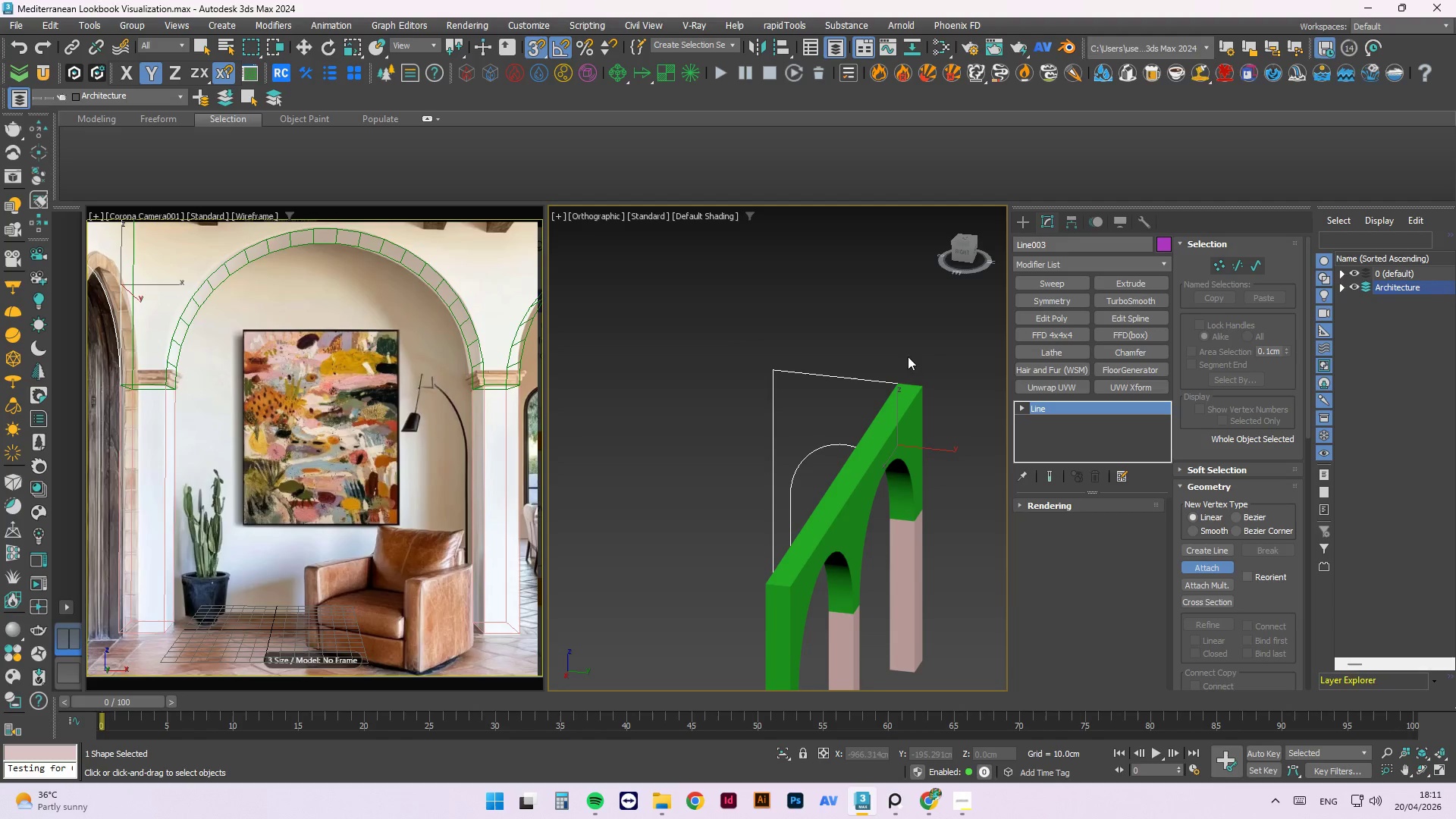 
left_click([859, 319])
 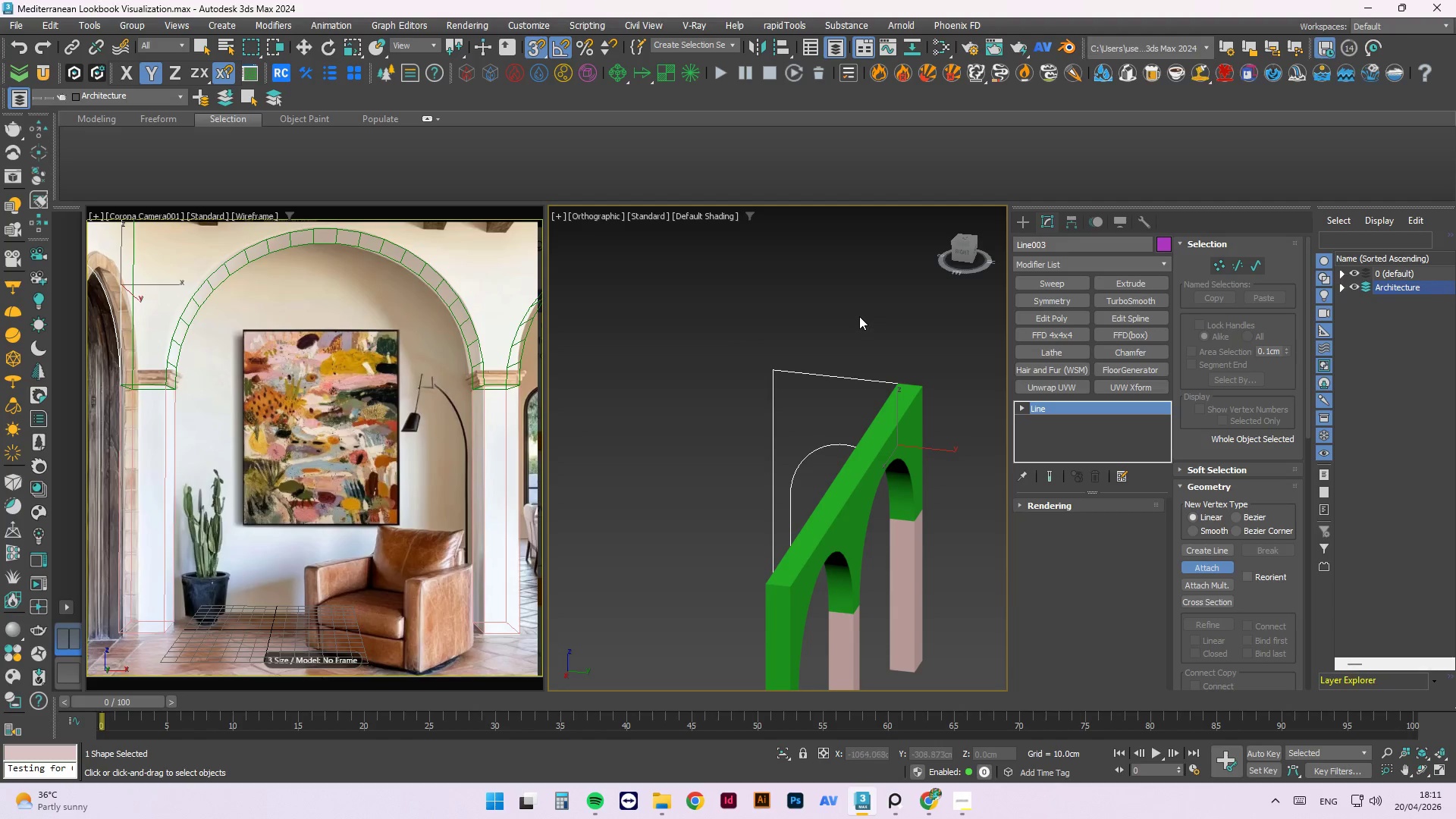 
right_click([859, 316])
 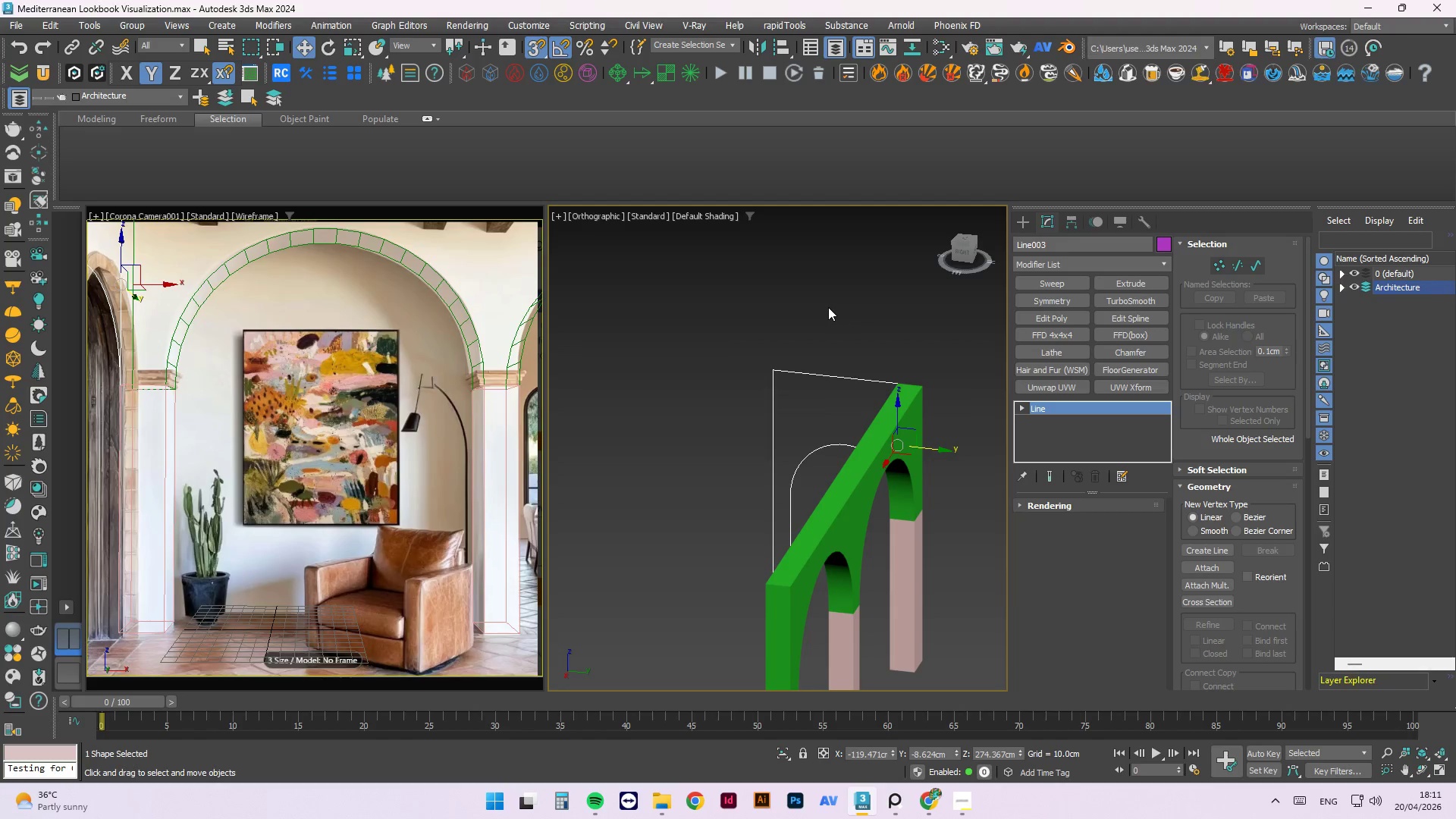 
hold_key(key=AltLeft, duration=0.31)
 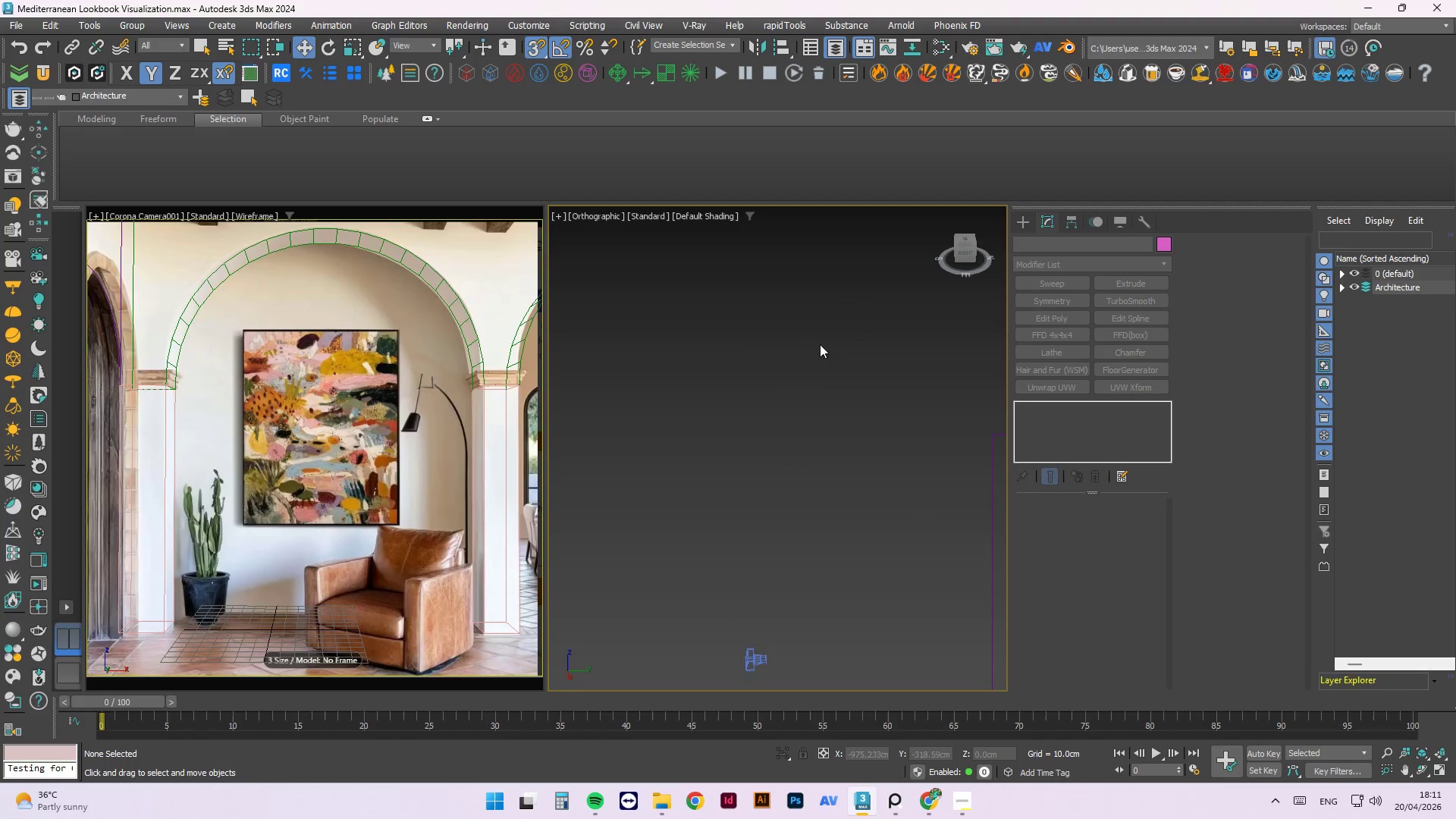 
scroll: coordinate [737, 326], scroll_direction: down, amount: 3.0
 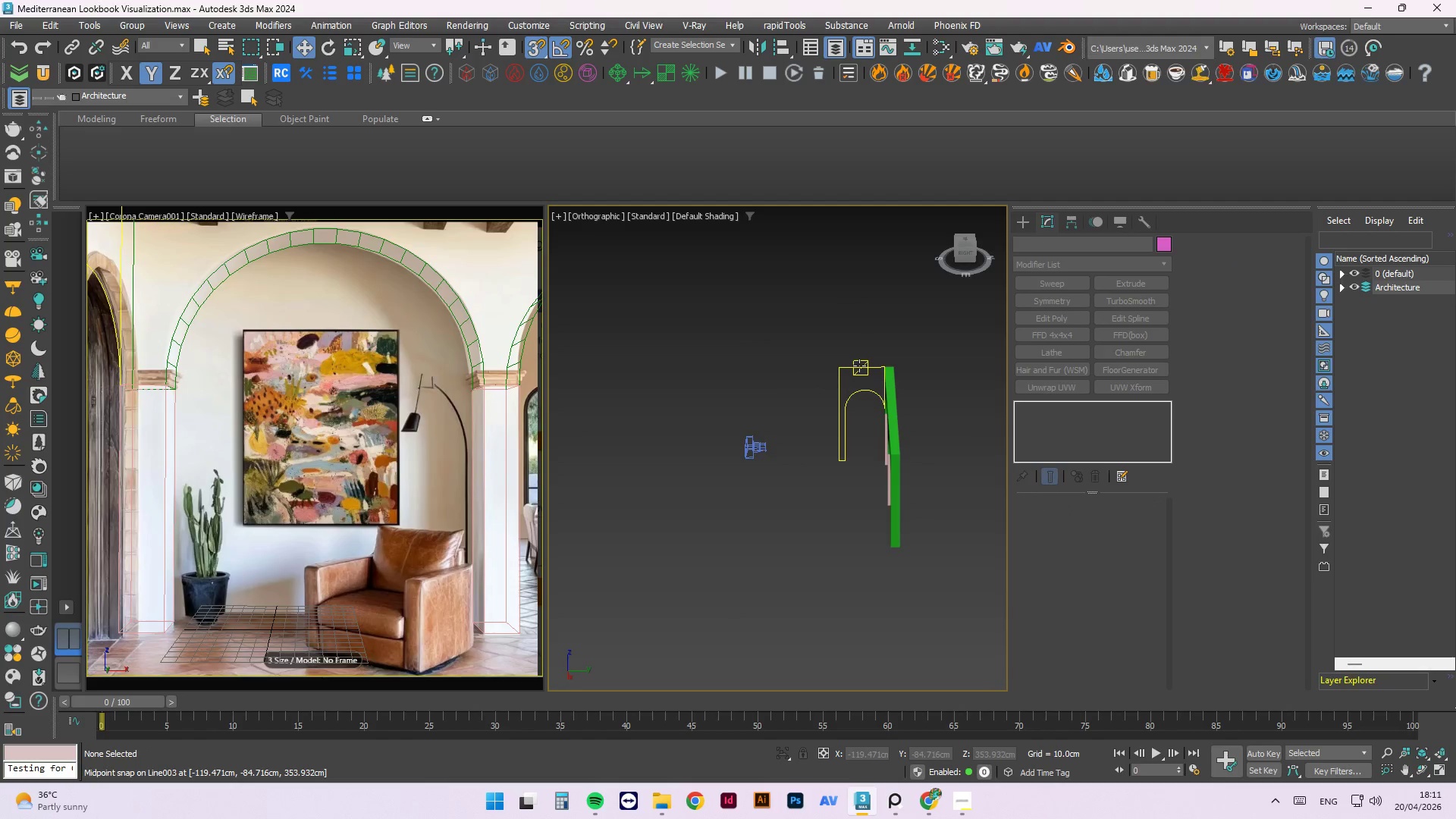 
left_click([863, 367])
 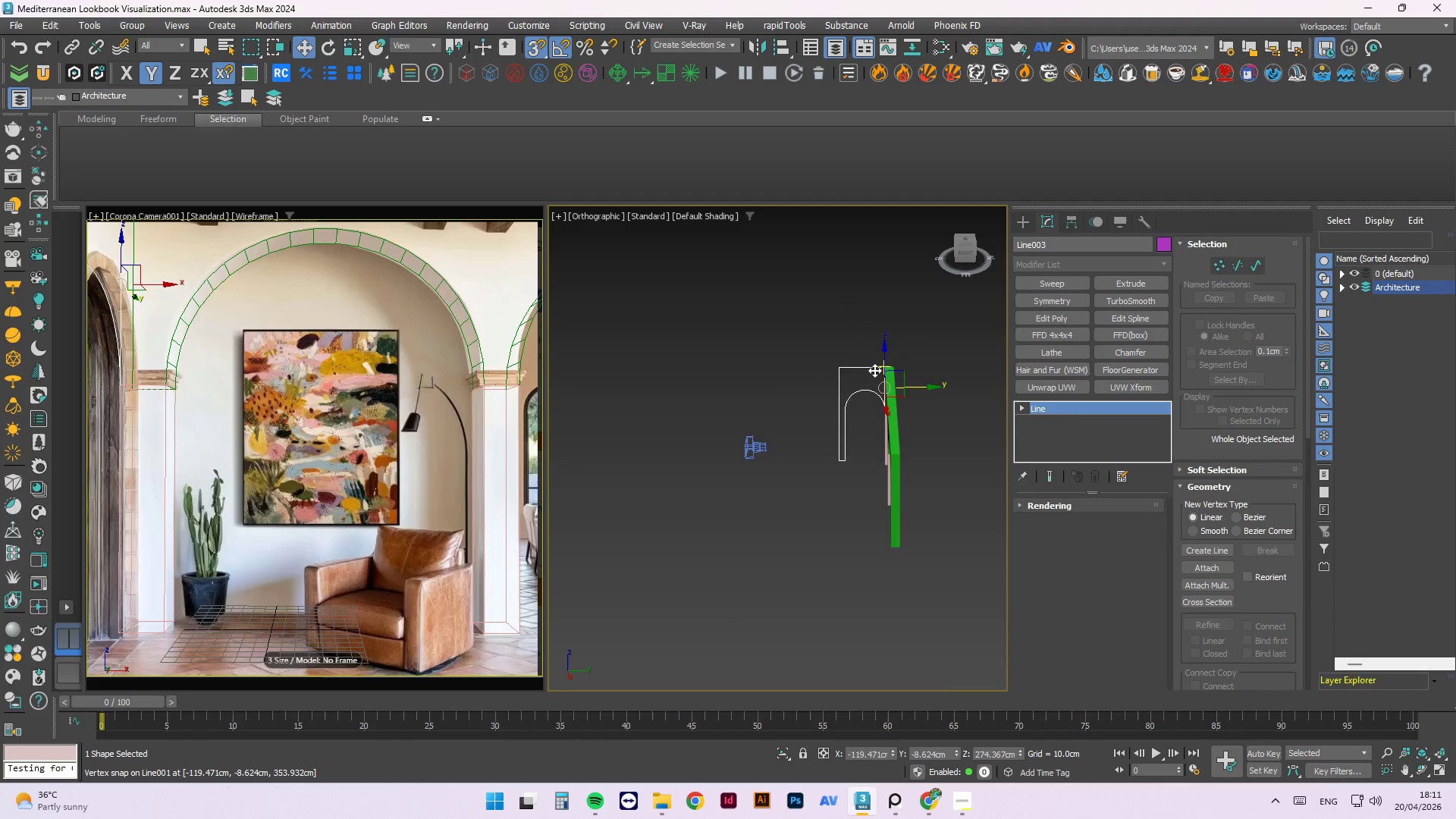 
scroll: coordinate [874, 370], scroll_direction: up, amount: 3.0
 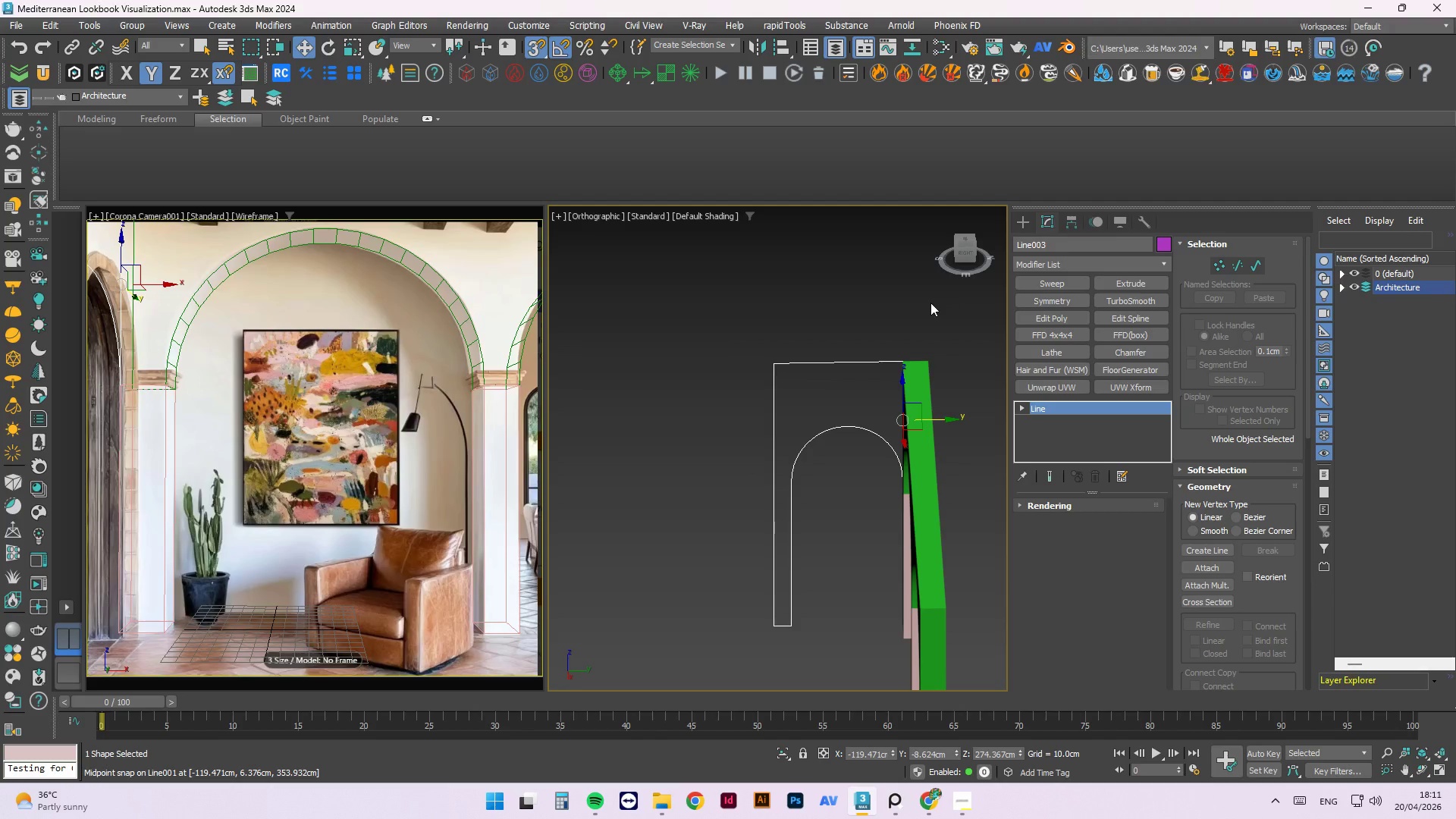 
key(Control+Y)
 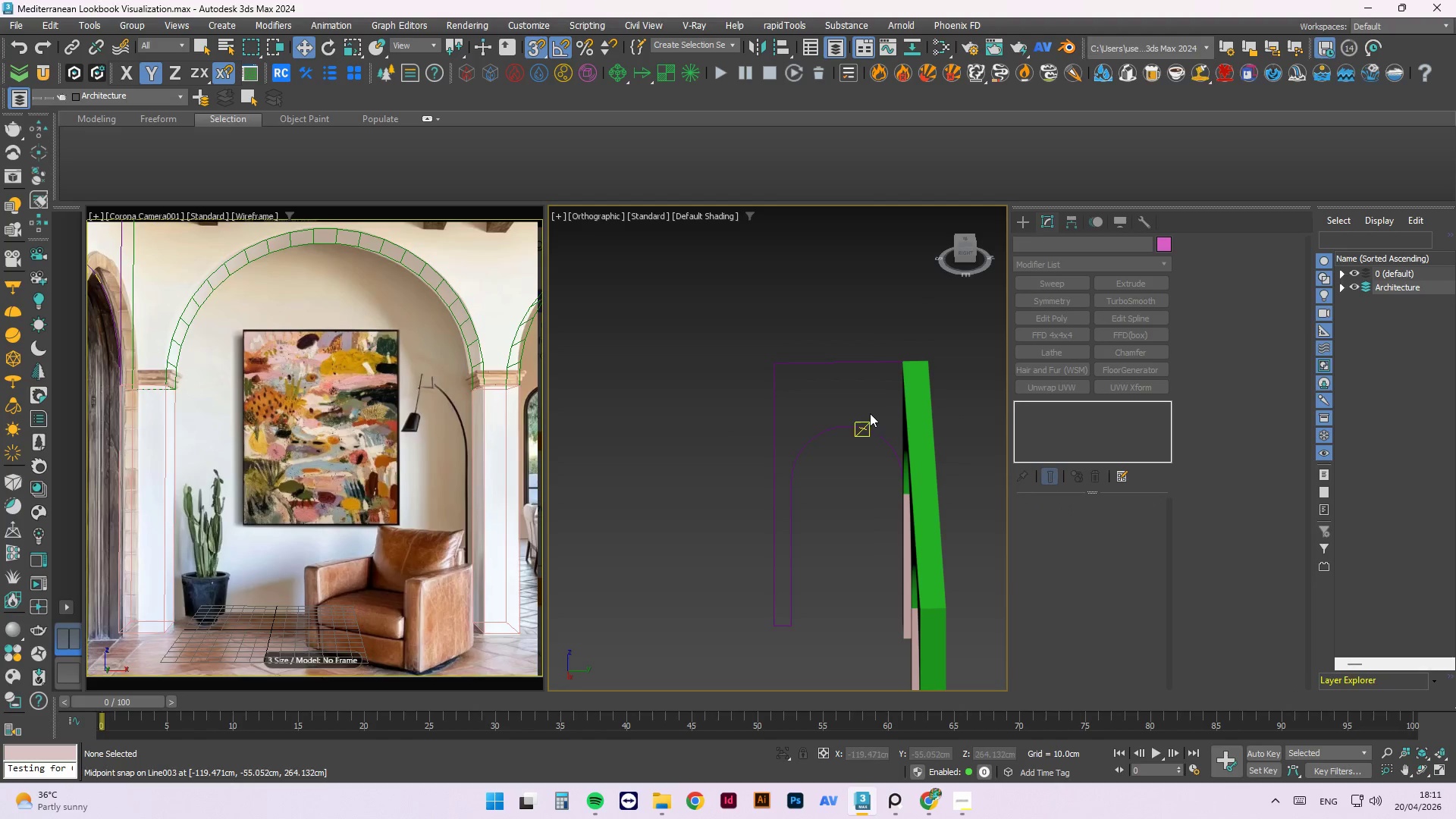 
left_click([855, 431])
 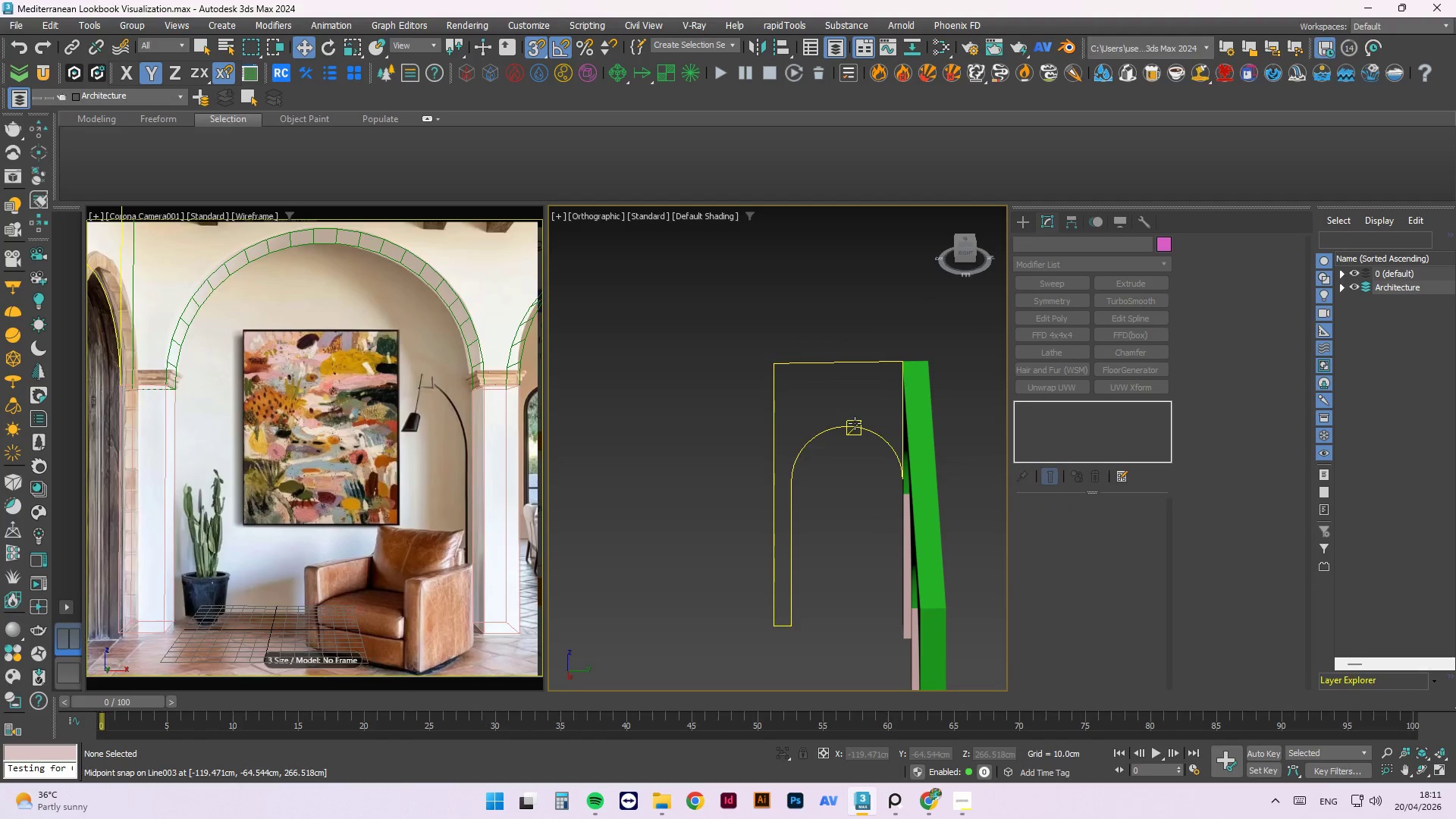 
left_click([853, 424])
 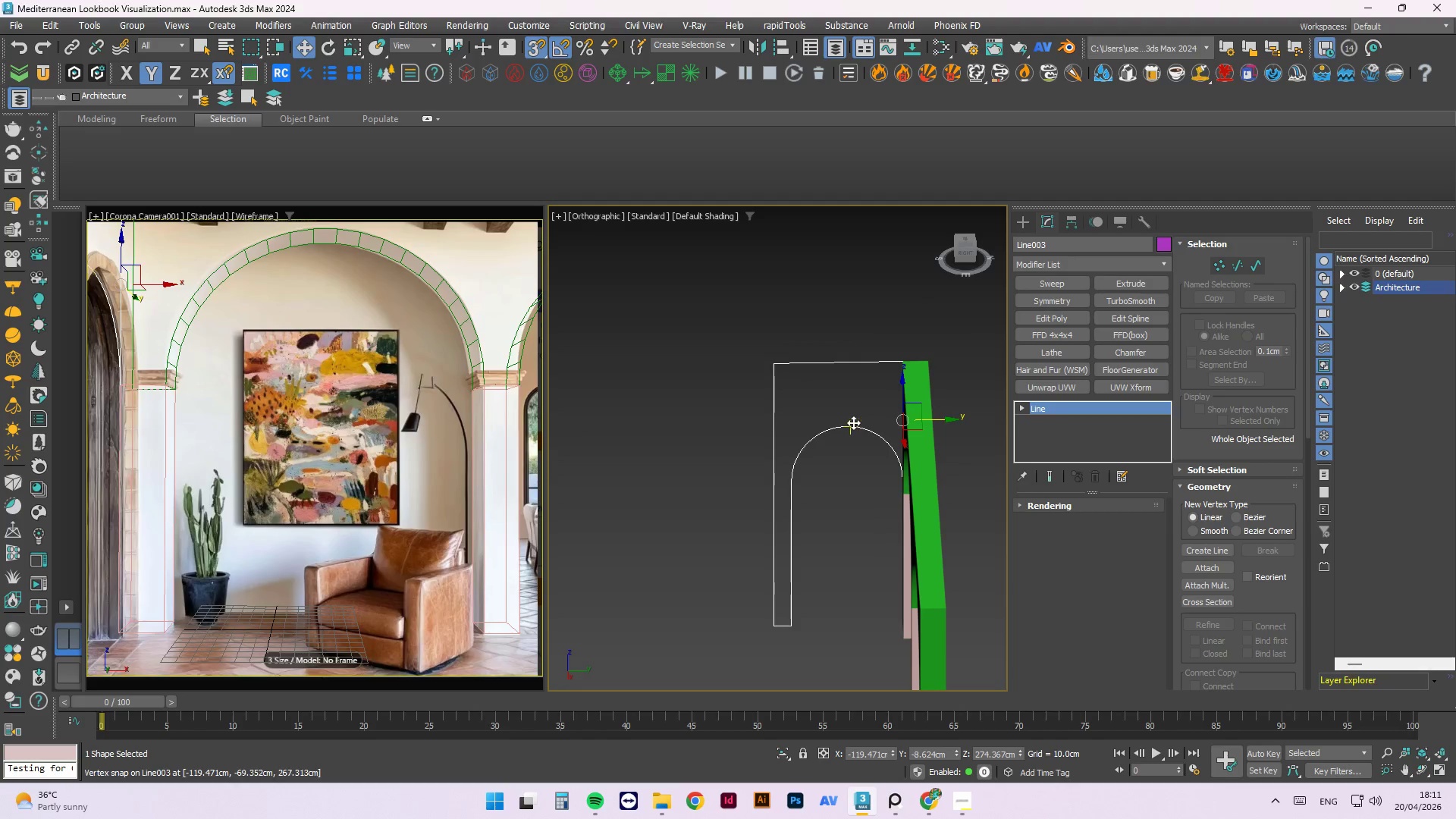 
key(Control+Y)
 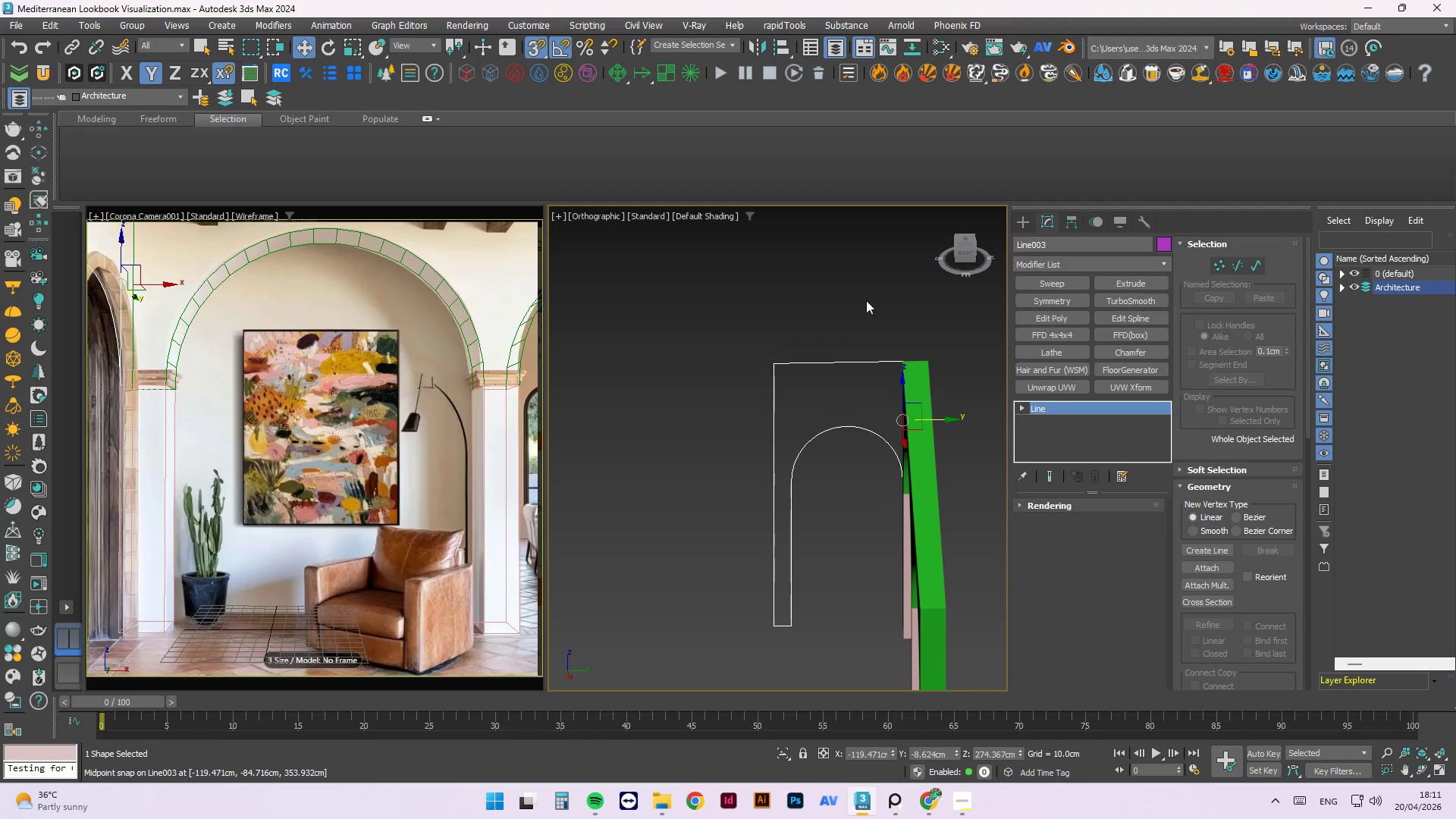 
left_click([870, 306])
 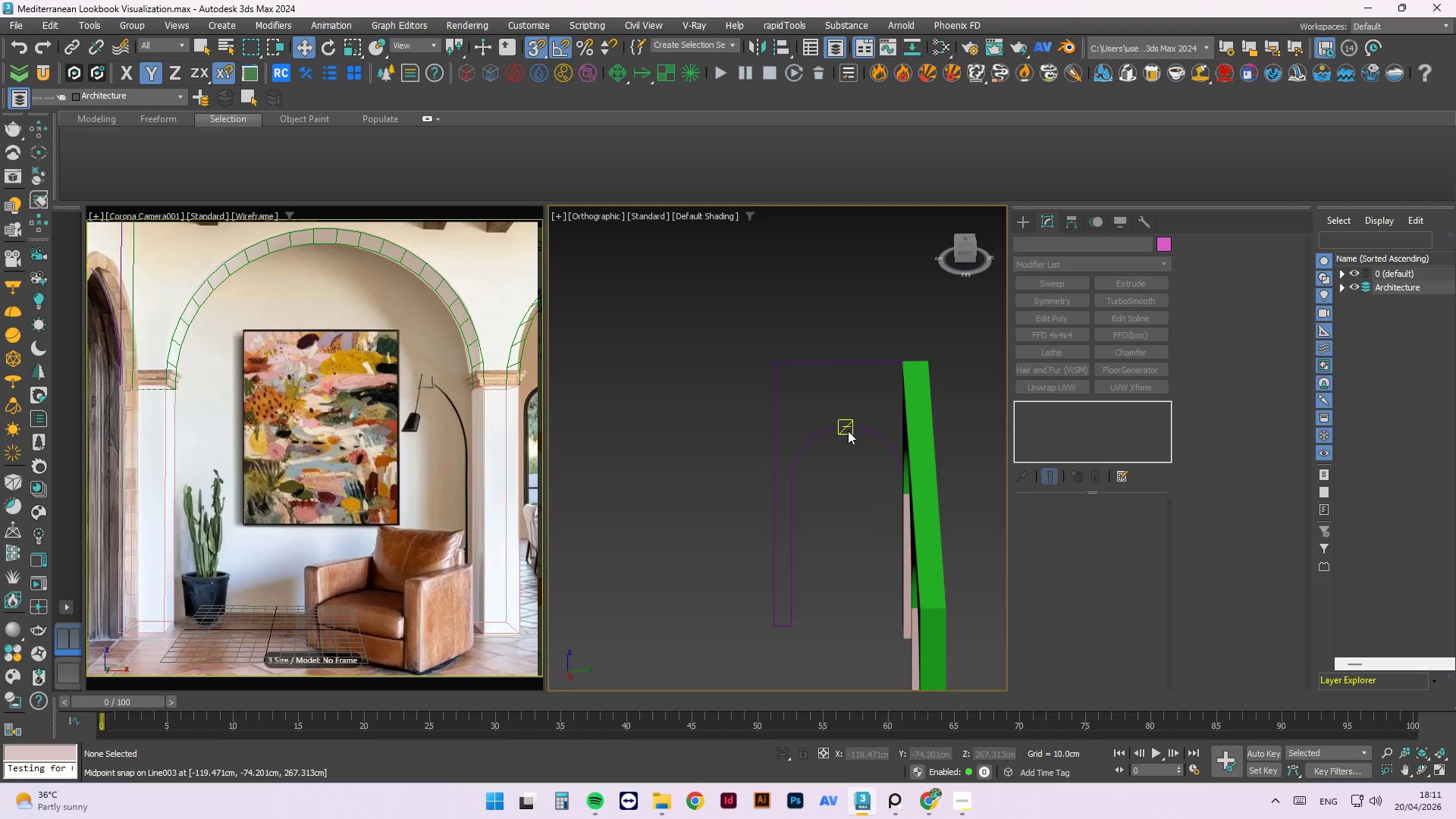 
left_click([848, 428])
 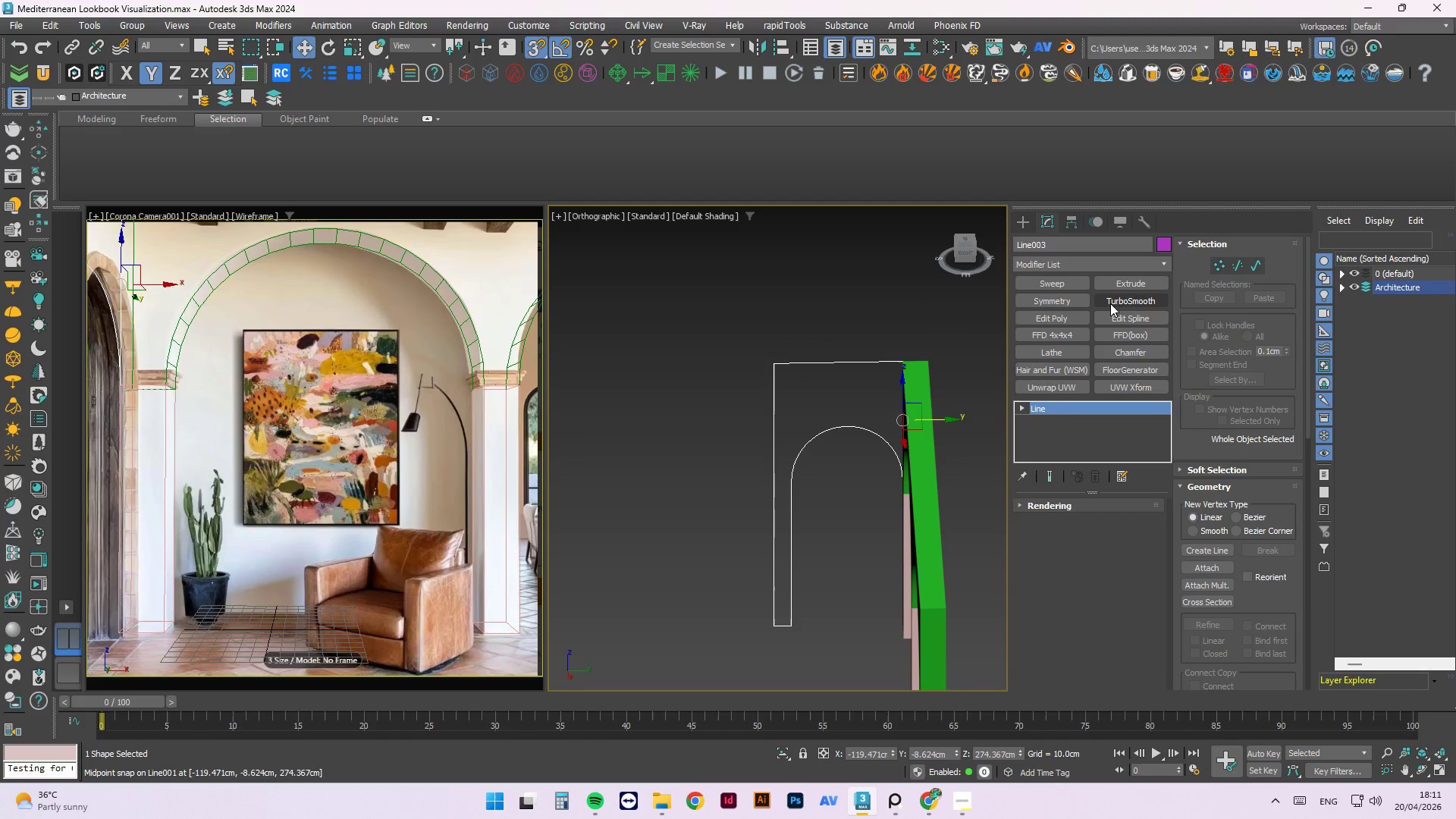 
left_click([1126, 284])
 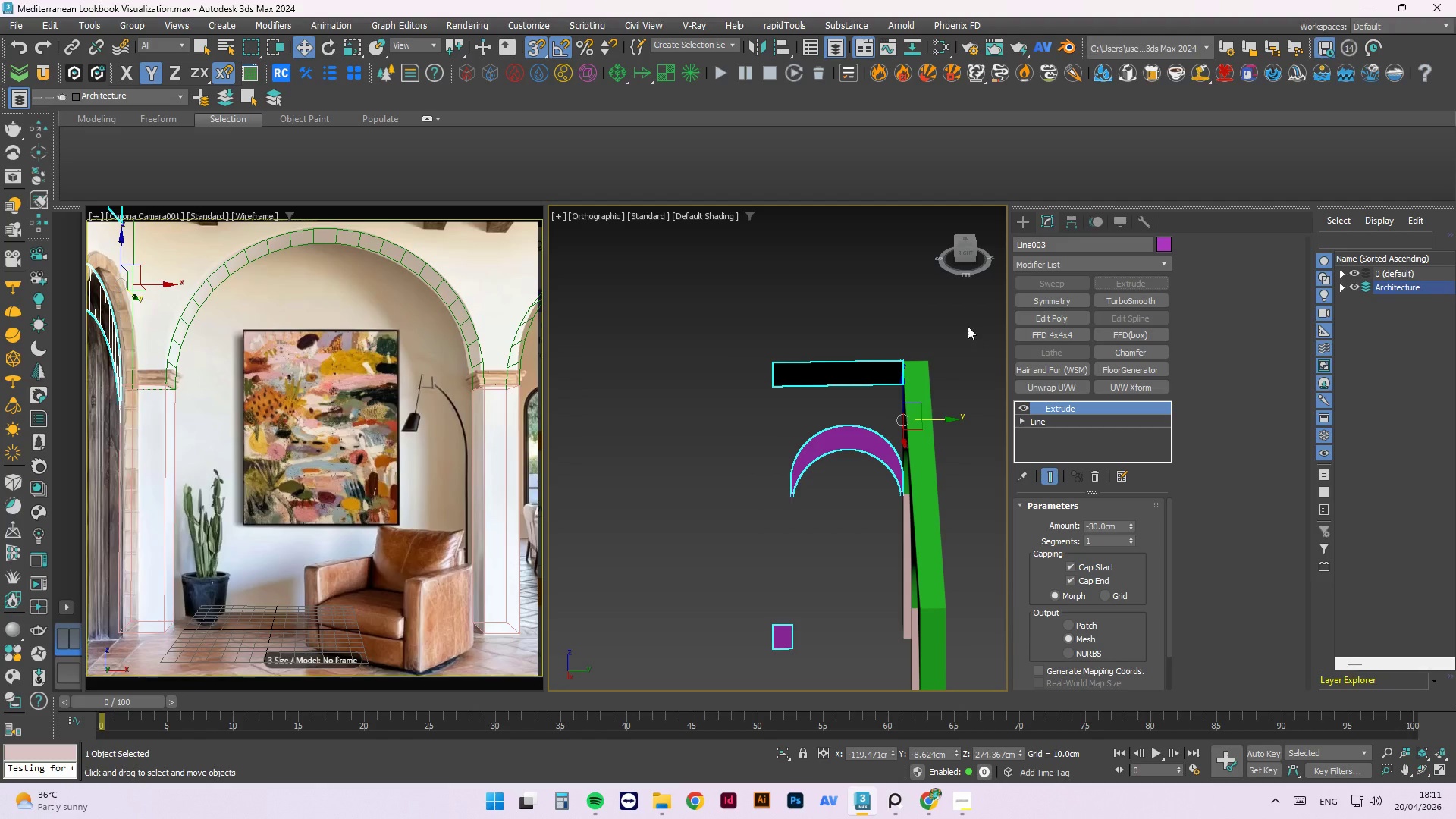 
key(Control+Z)
 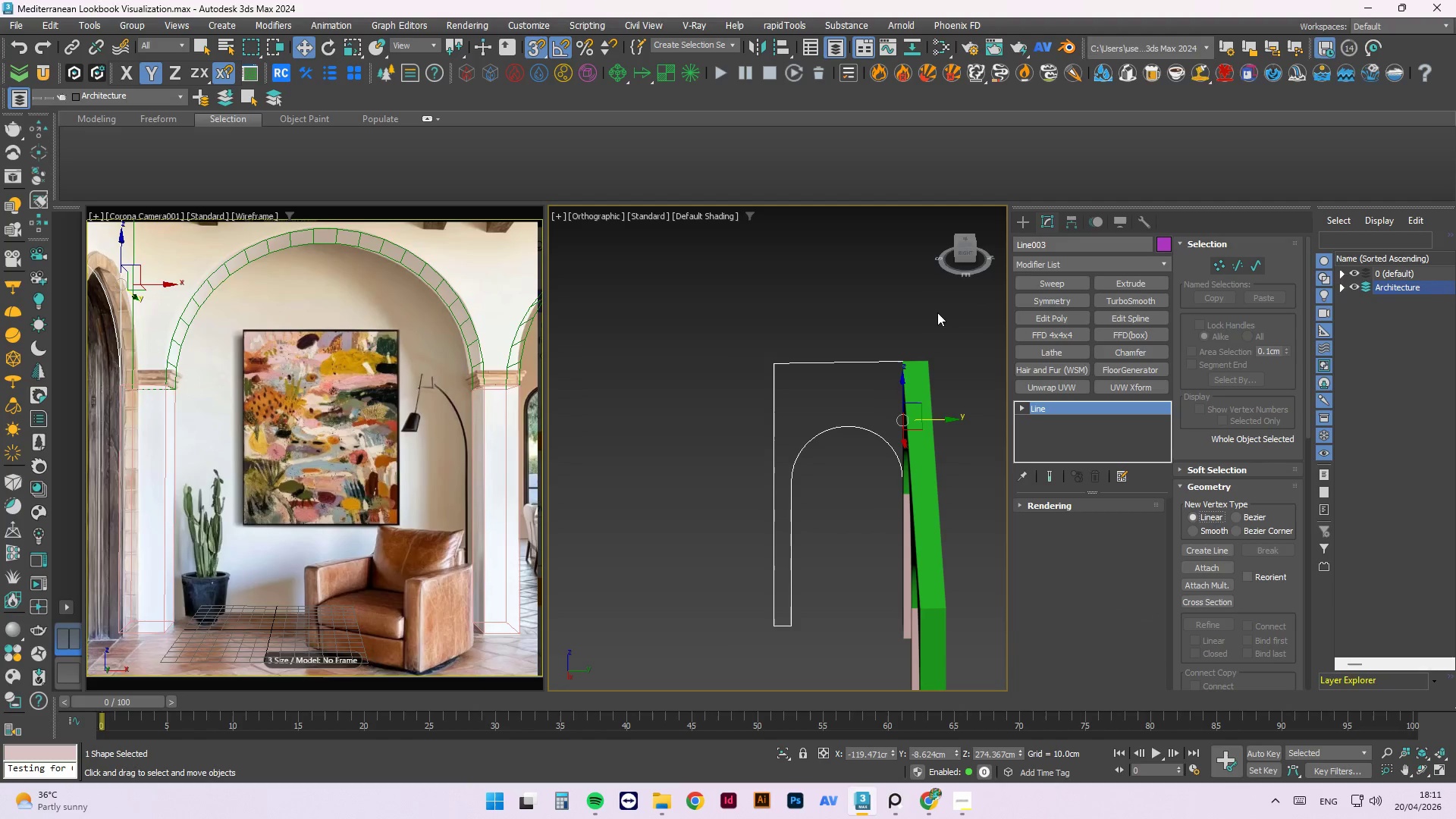 
key(1)
 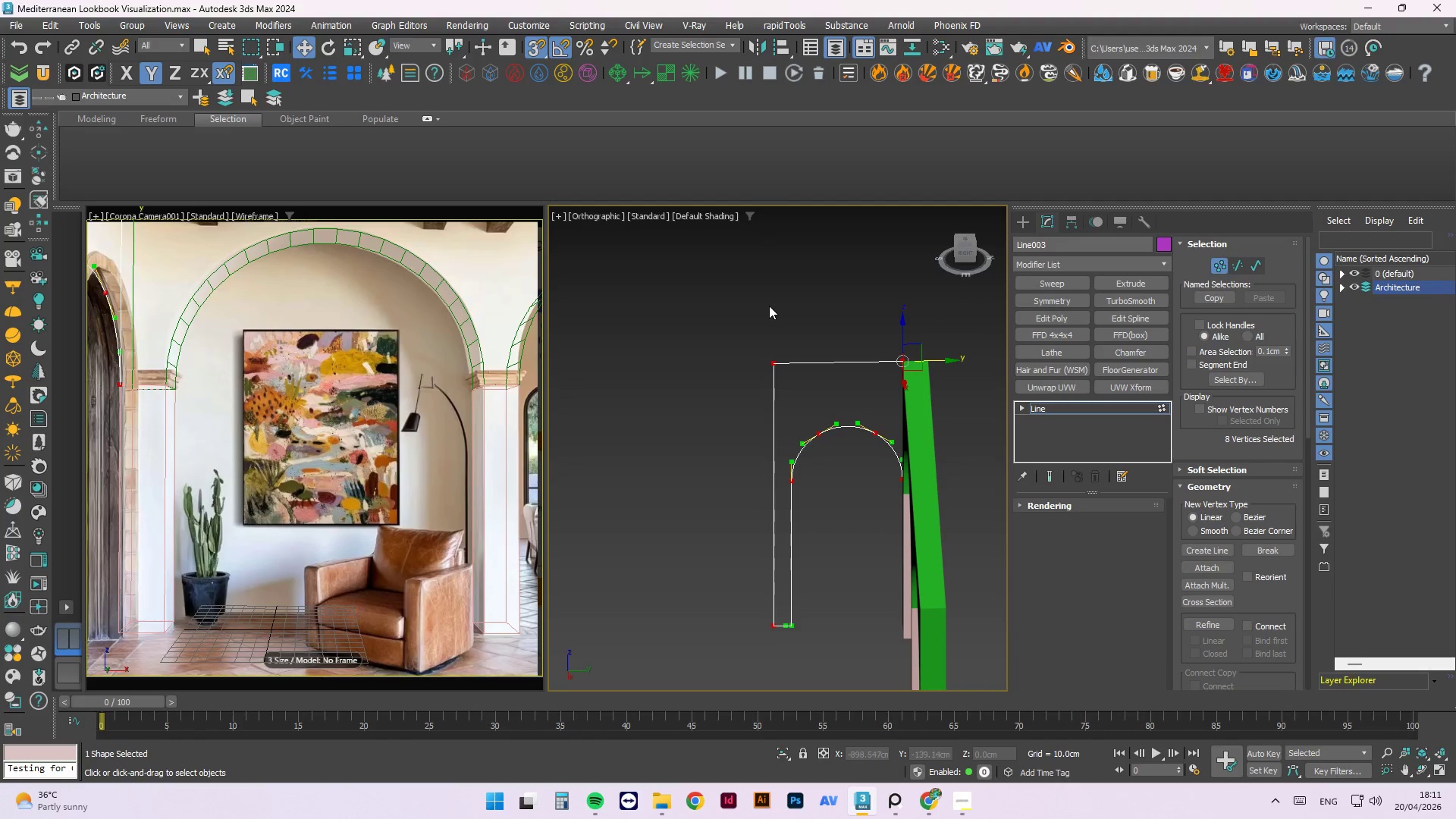 
key(Control+A)
 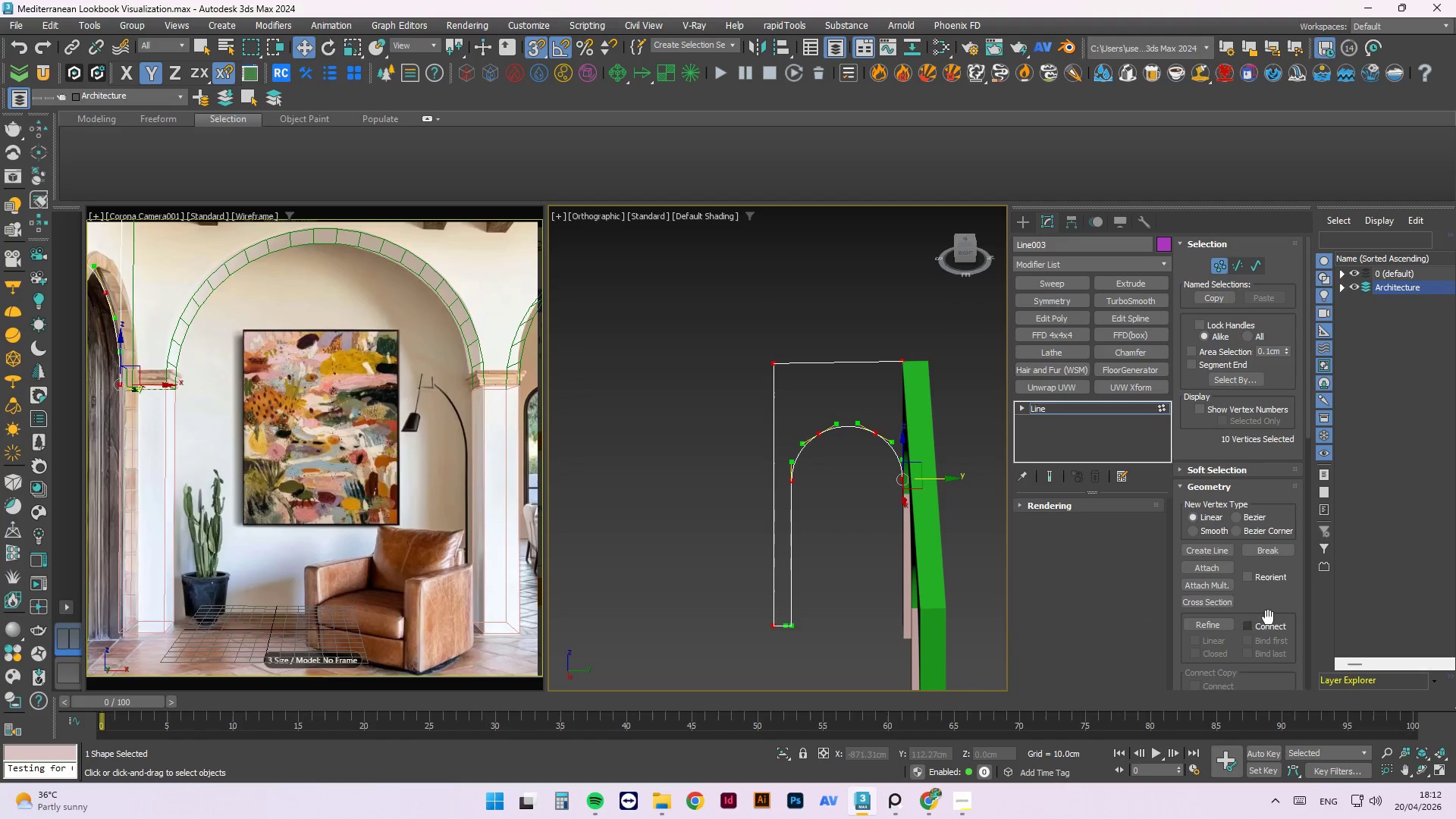 
scroll: coordinate [1295, 577], scroll_direction: down, amount: 8.0
 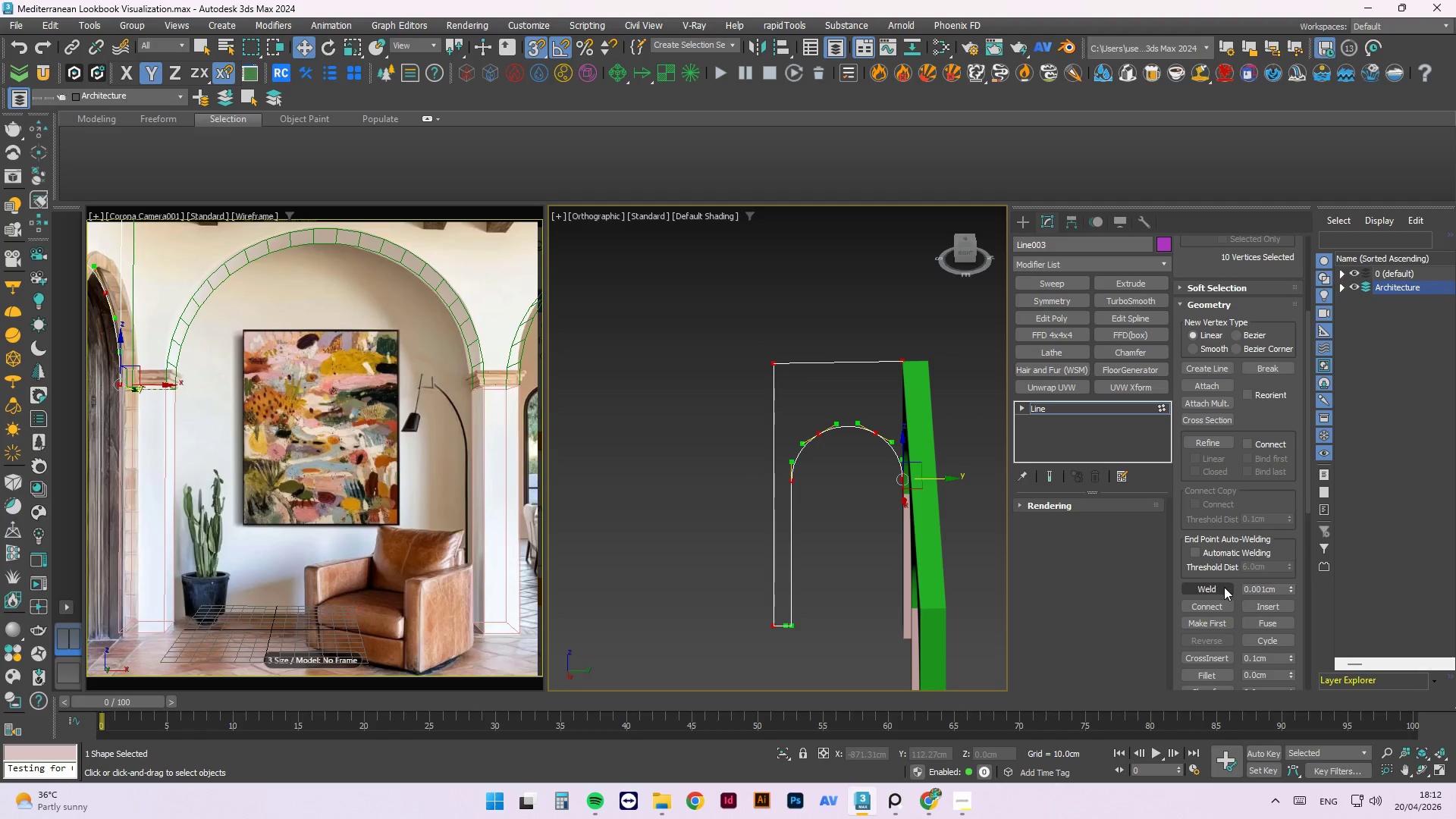 
left_click([1221, 587])
 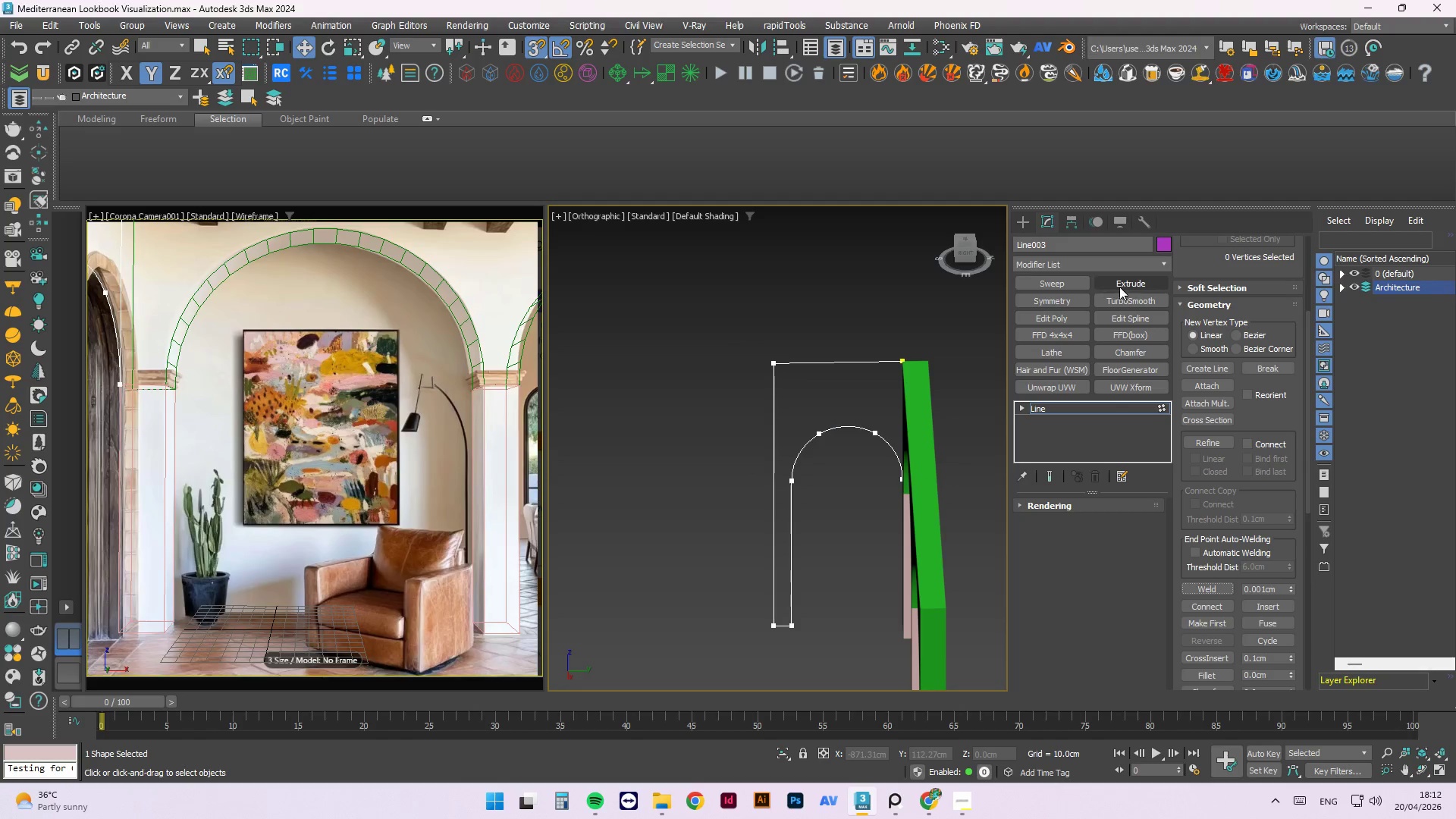 
left_click([814, 293])
 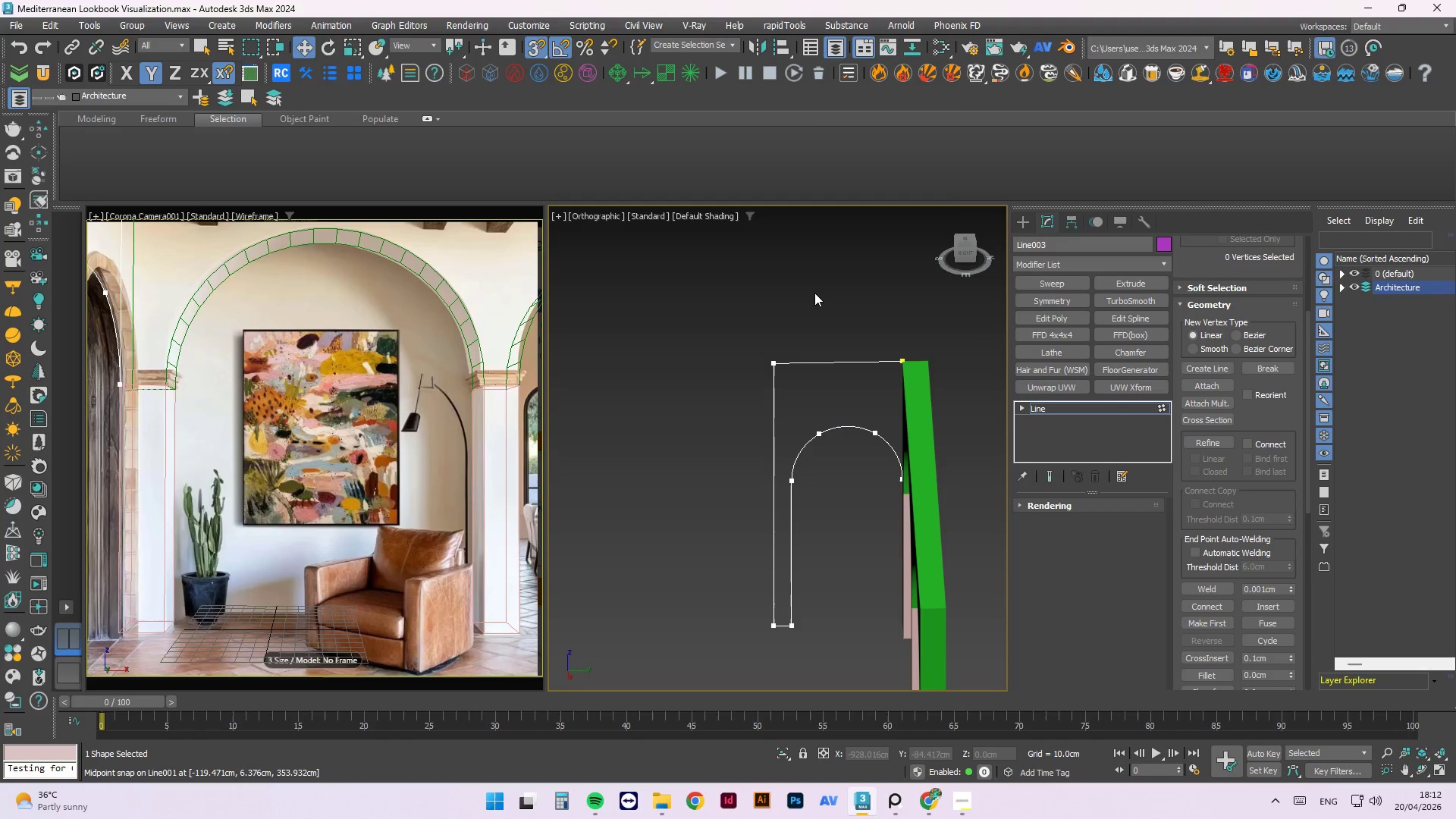 
right_click([814, 293])
 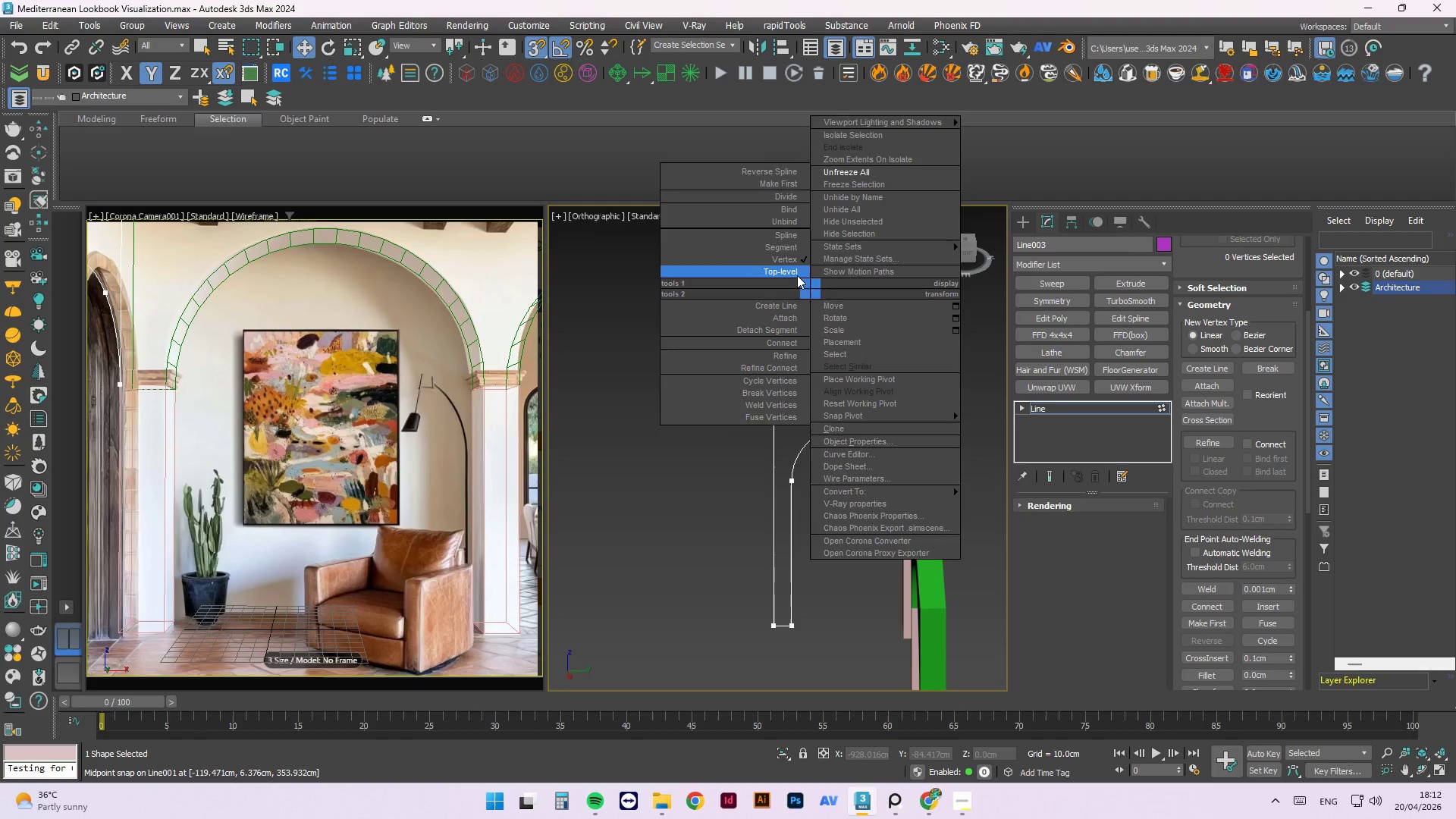 
left_click([796, 275])
 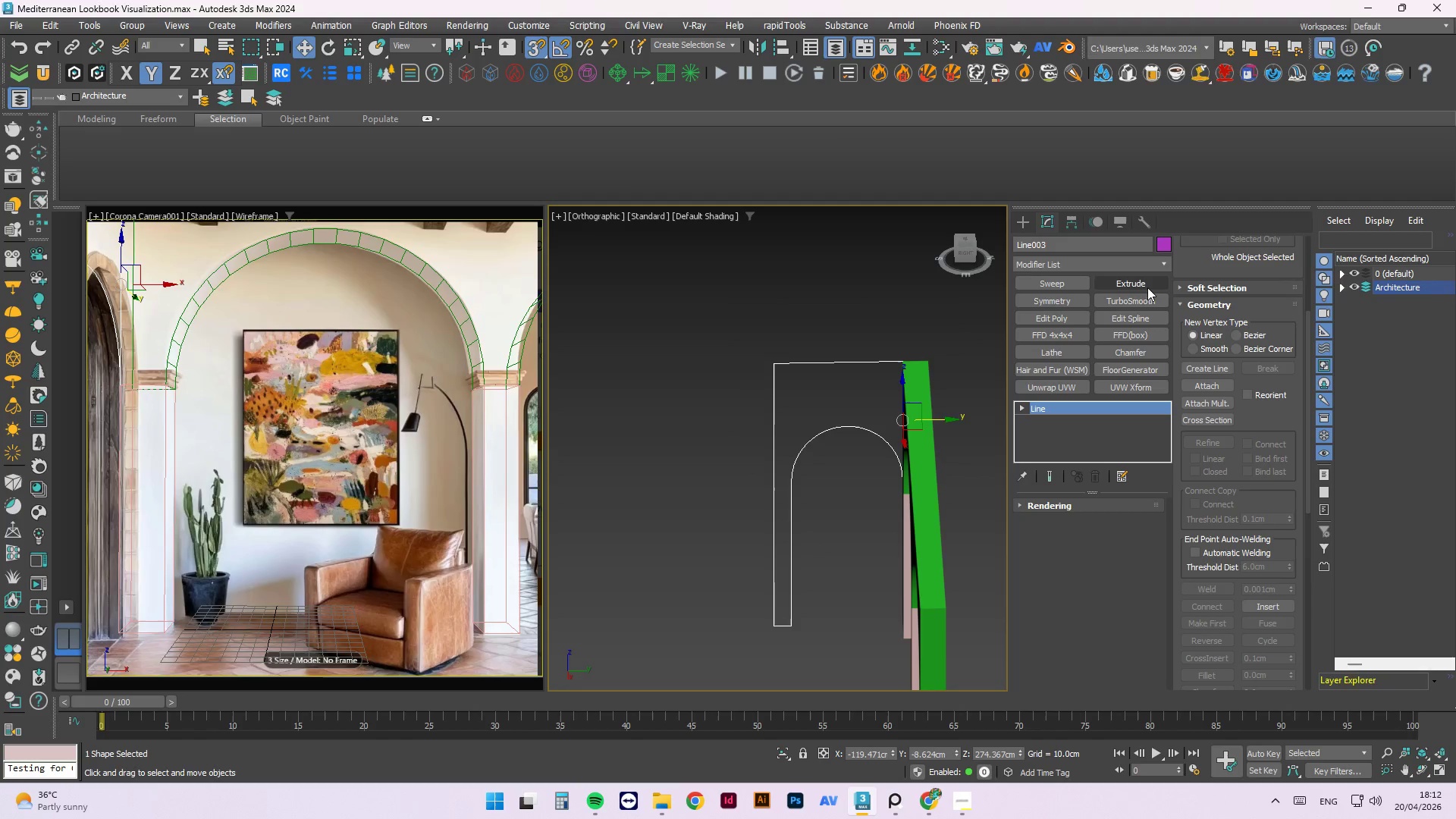 
left_click([1144, 283])
 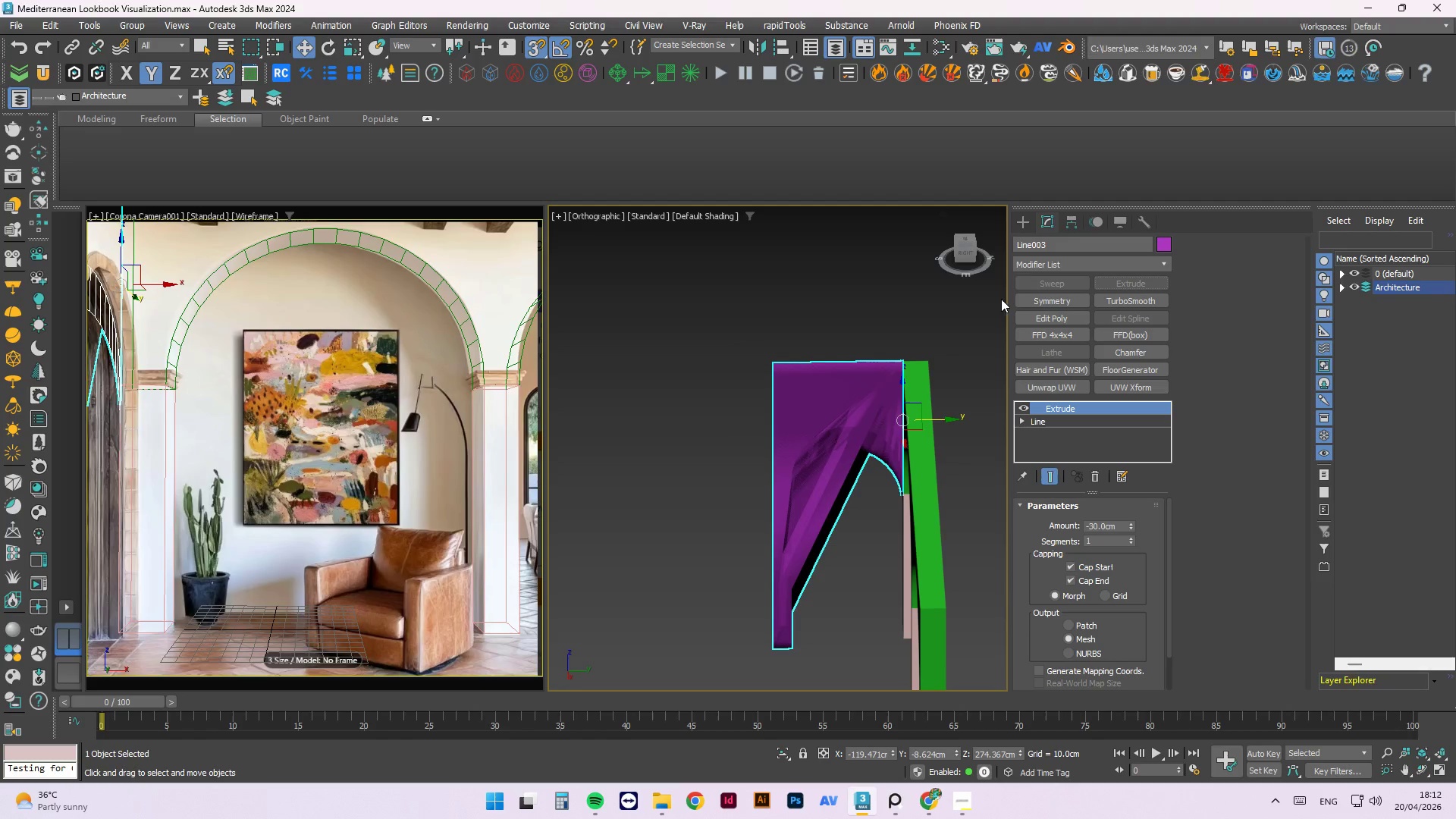 
hold_key(key=AltLeft, duration=3.22)
 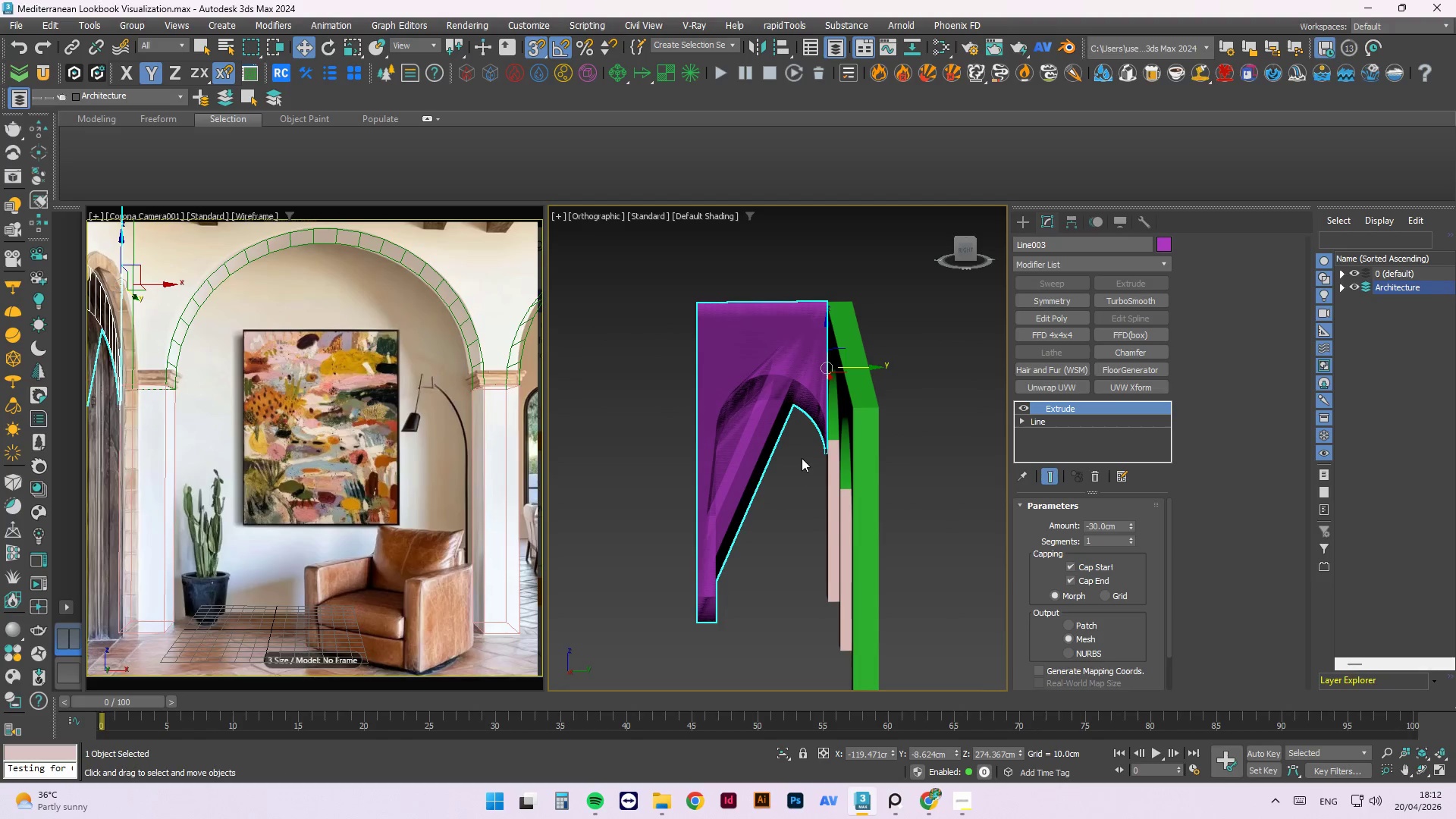 
scroll: coordinate [736, 430], scroll_direction: none, amount: 0.0
 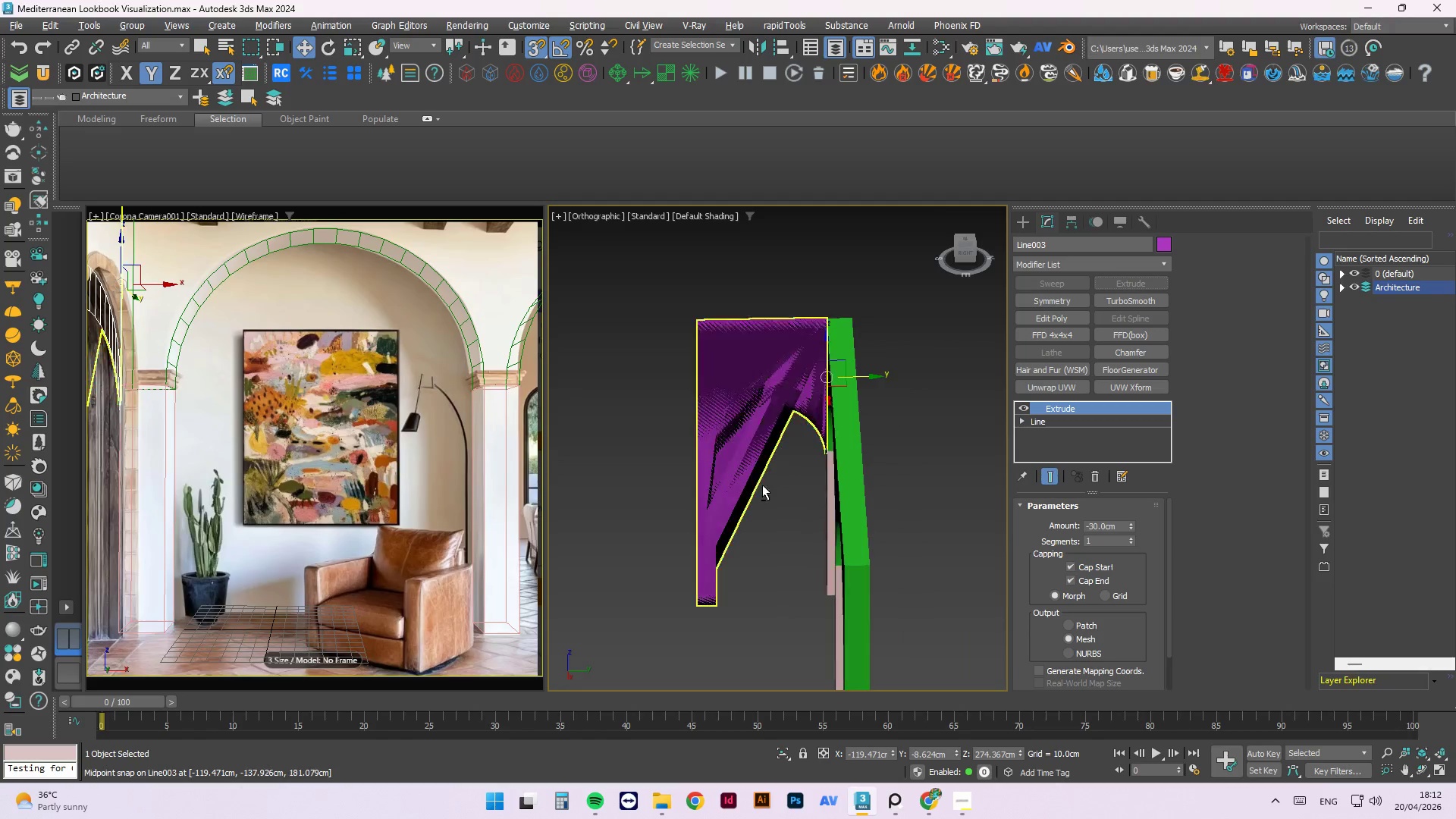 
key(Control+Z)
 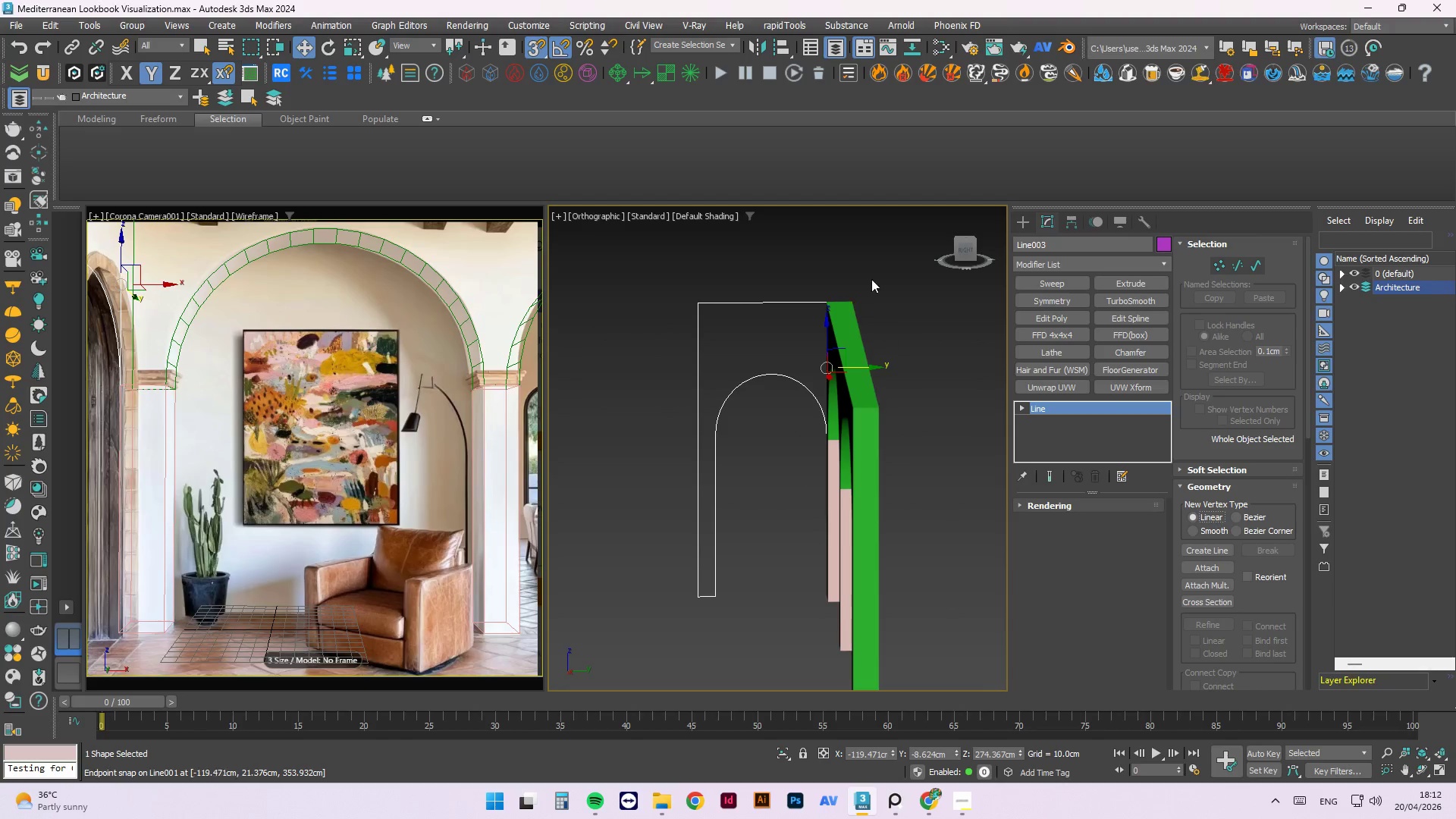 
left_click([817, 243])
 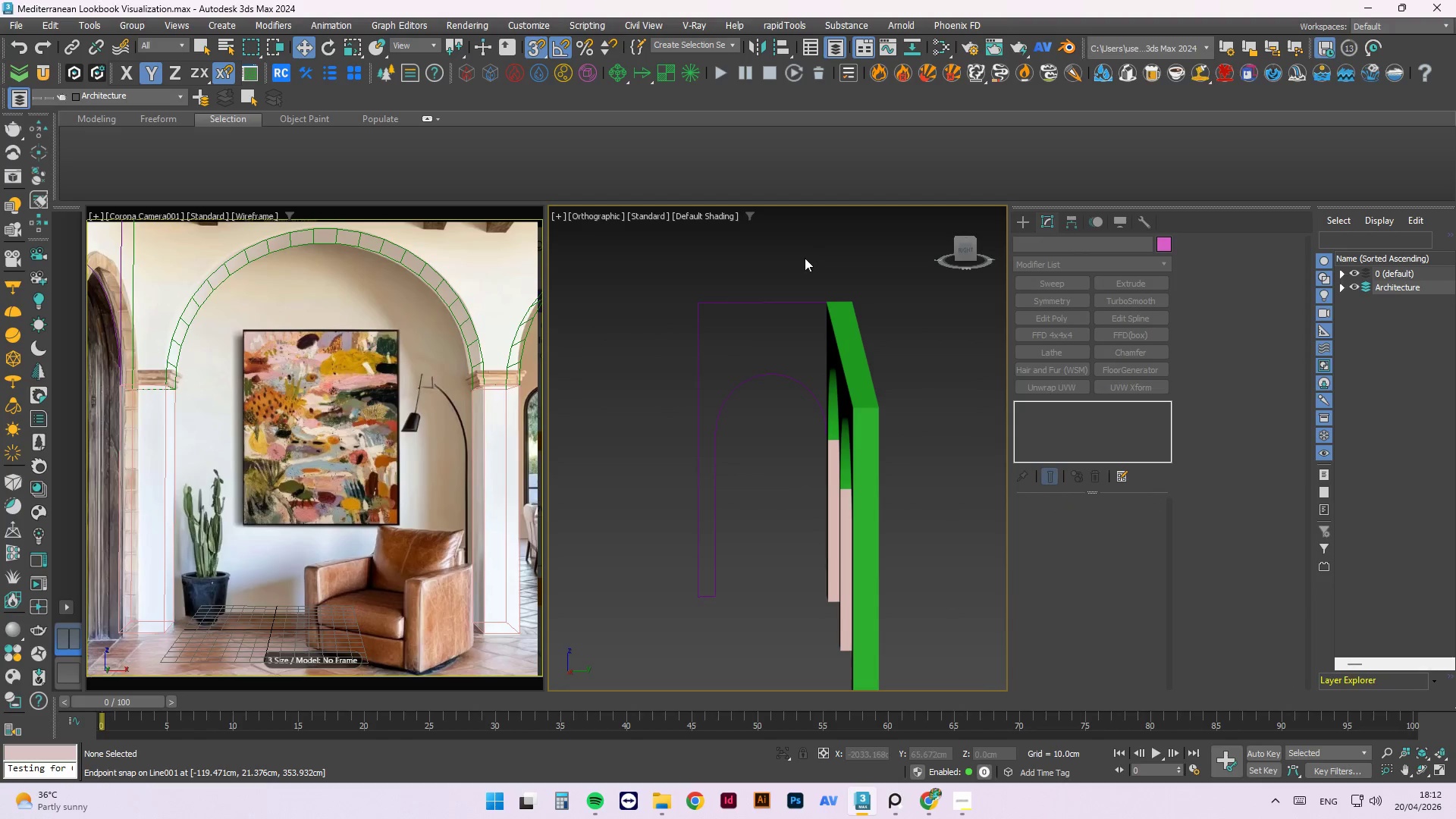 
right_click([805, 258])
 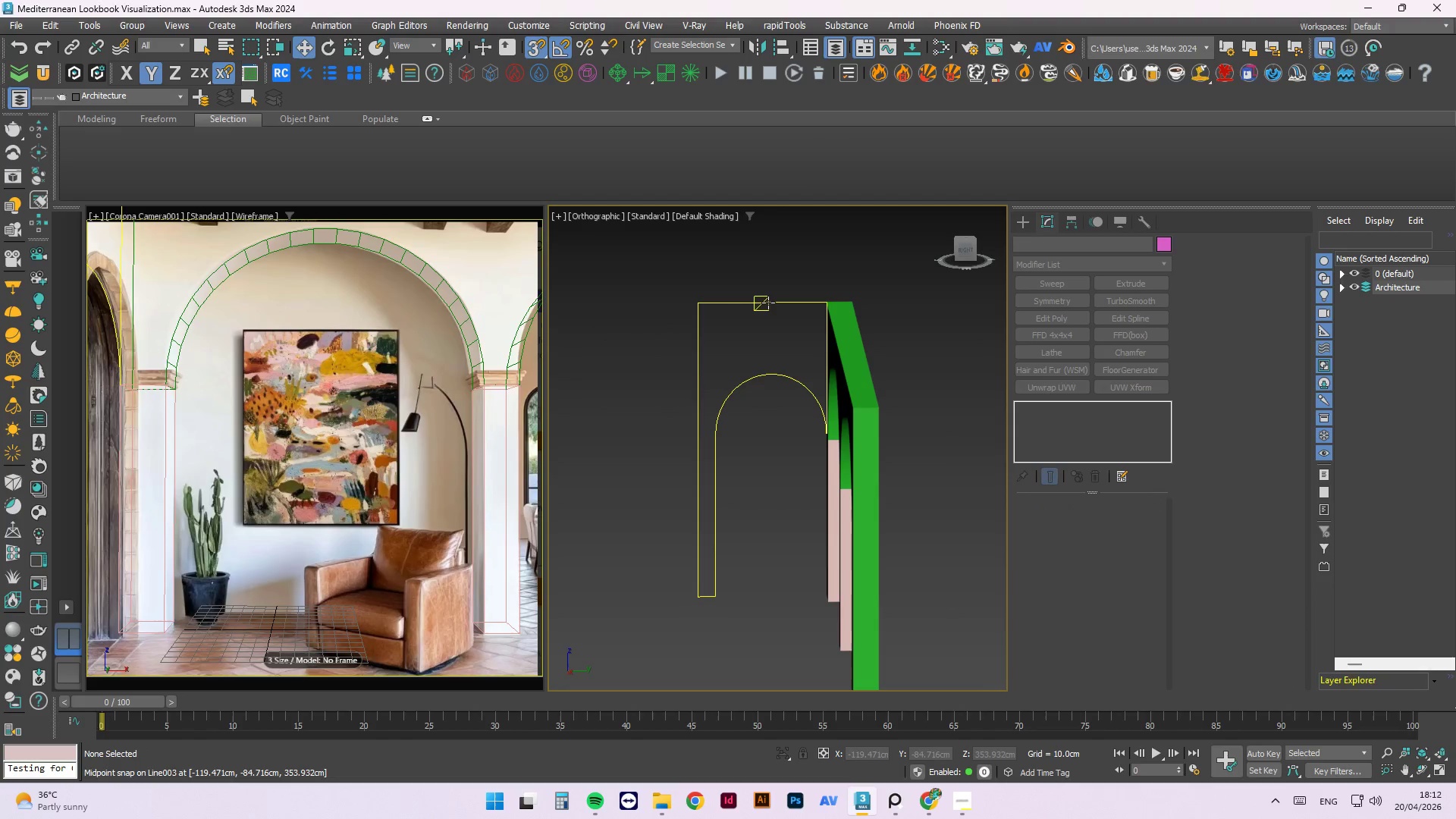 
double_click([768, 303])
 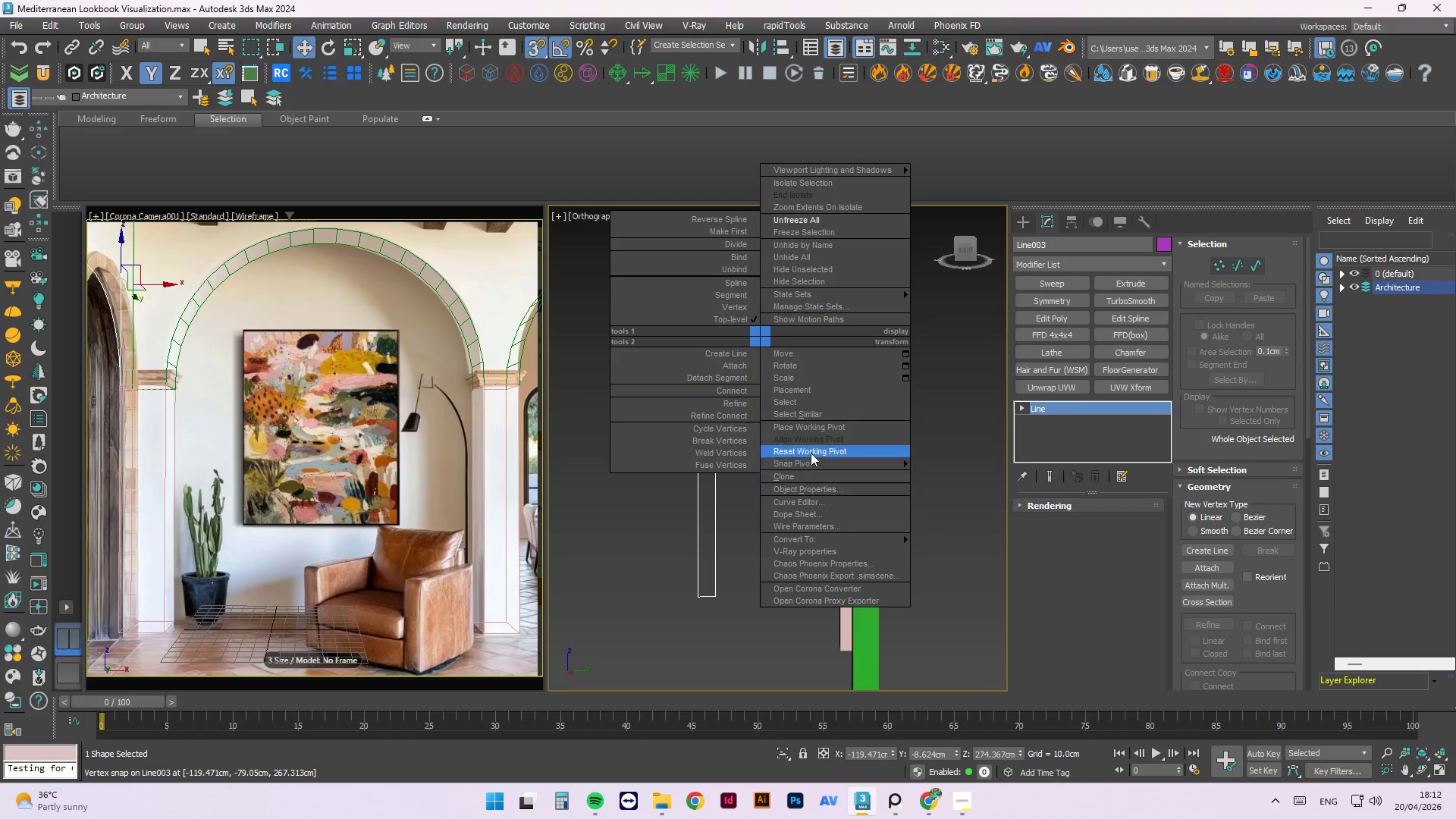 
left_click([807, 535])
 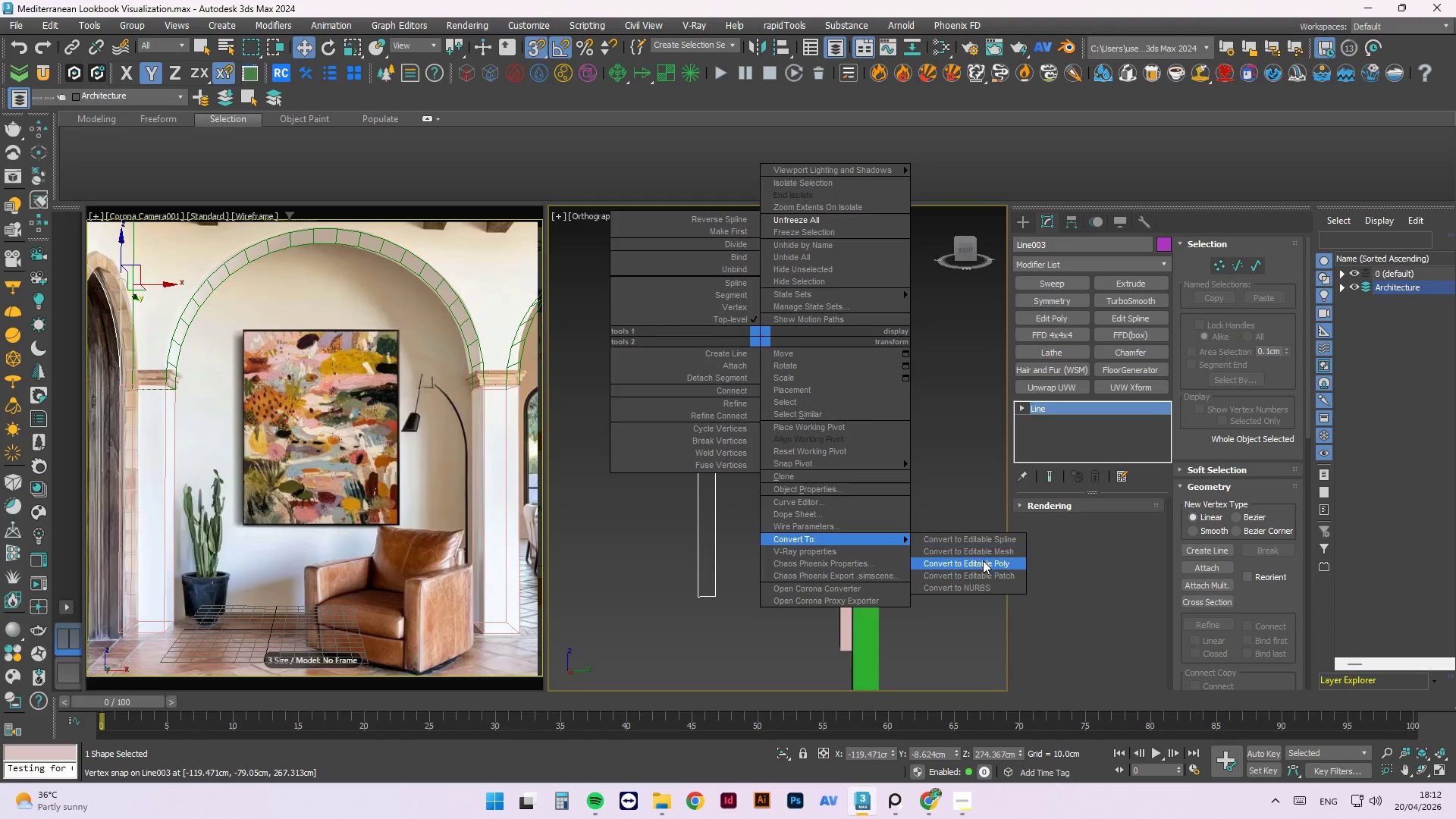 
left_click([984, 561])
 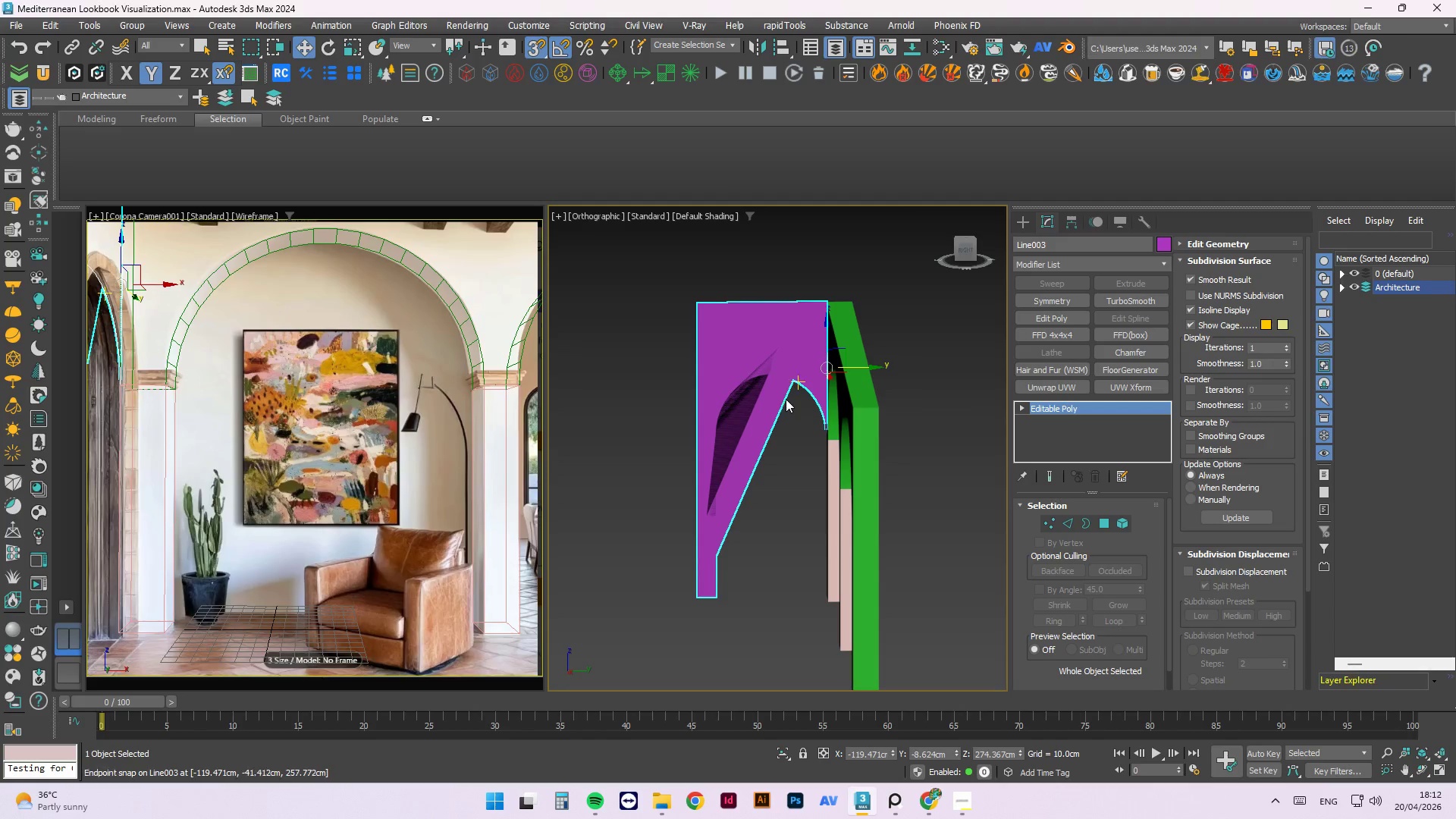 
key(Control+ControlLeft)
 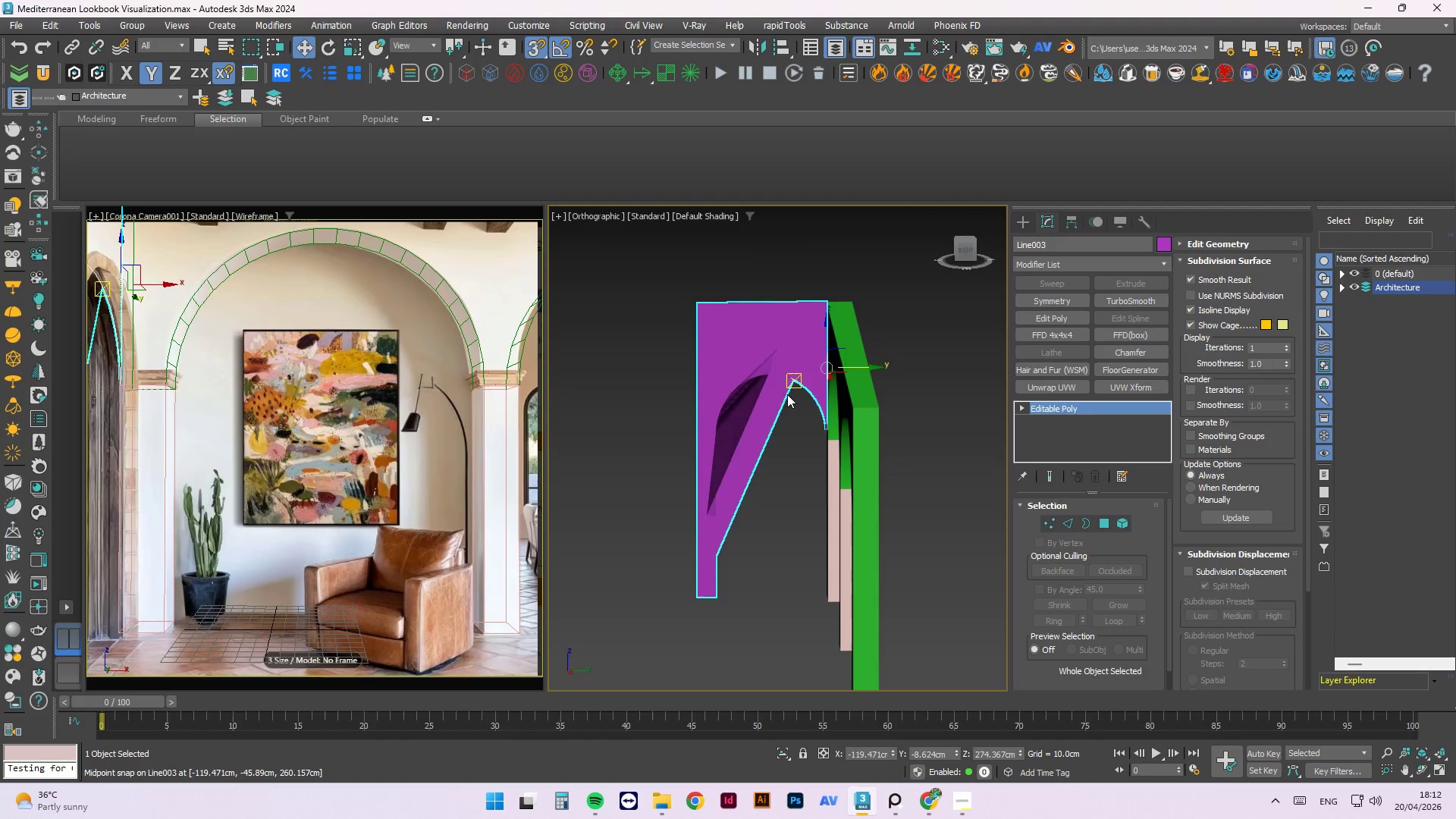 
key(Z)
 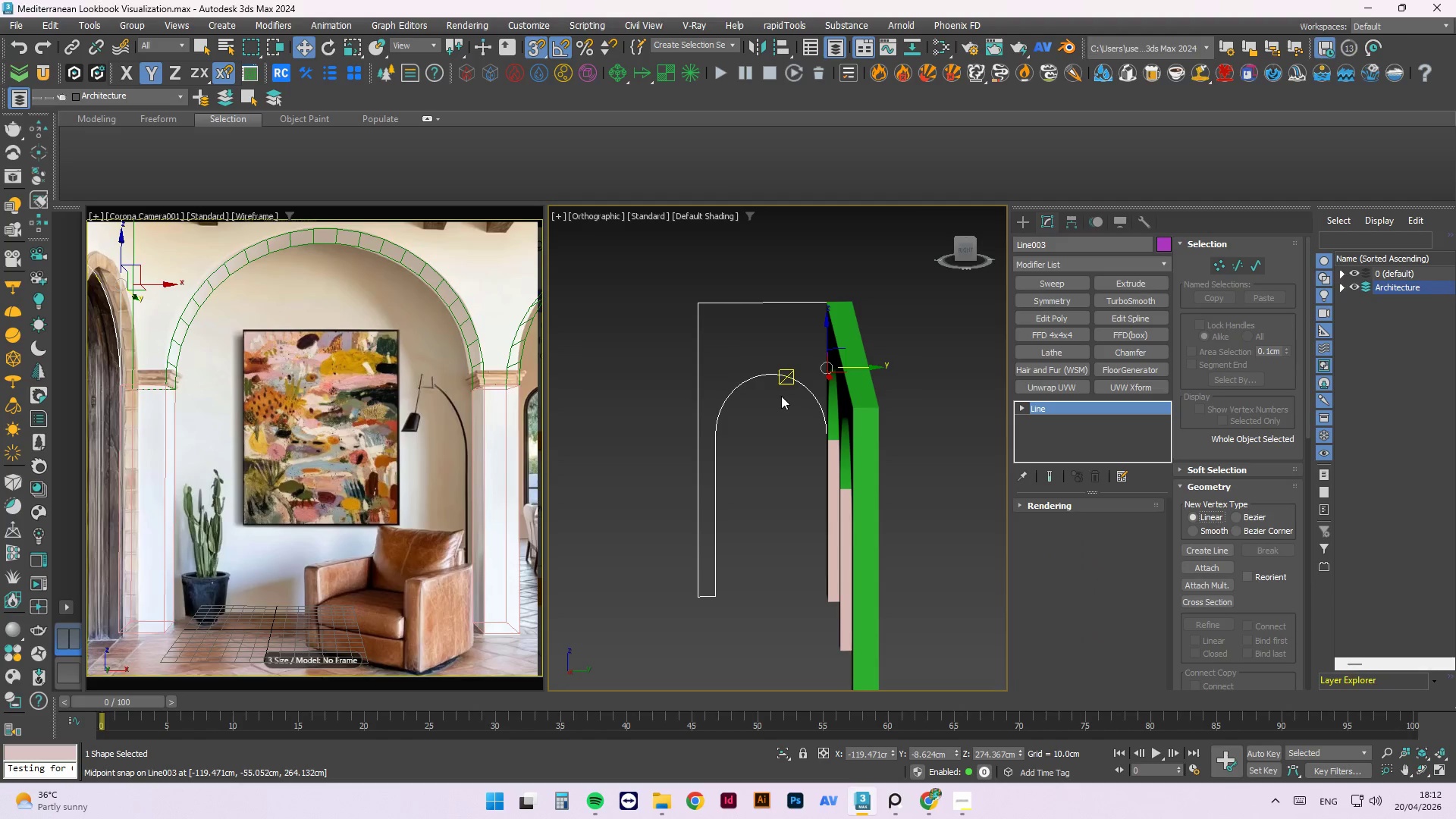 
key(T)
 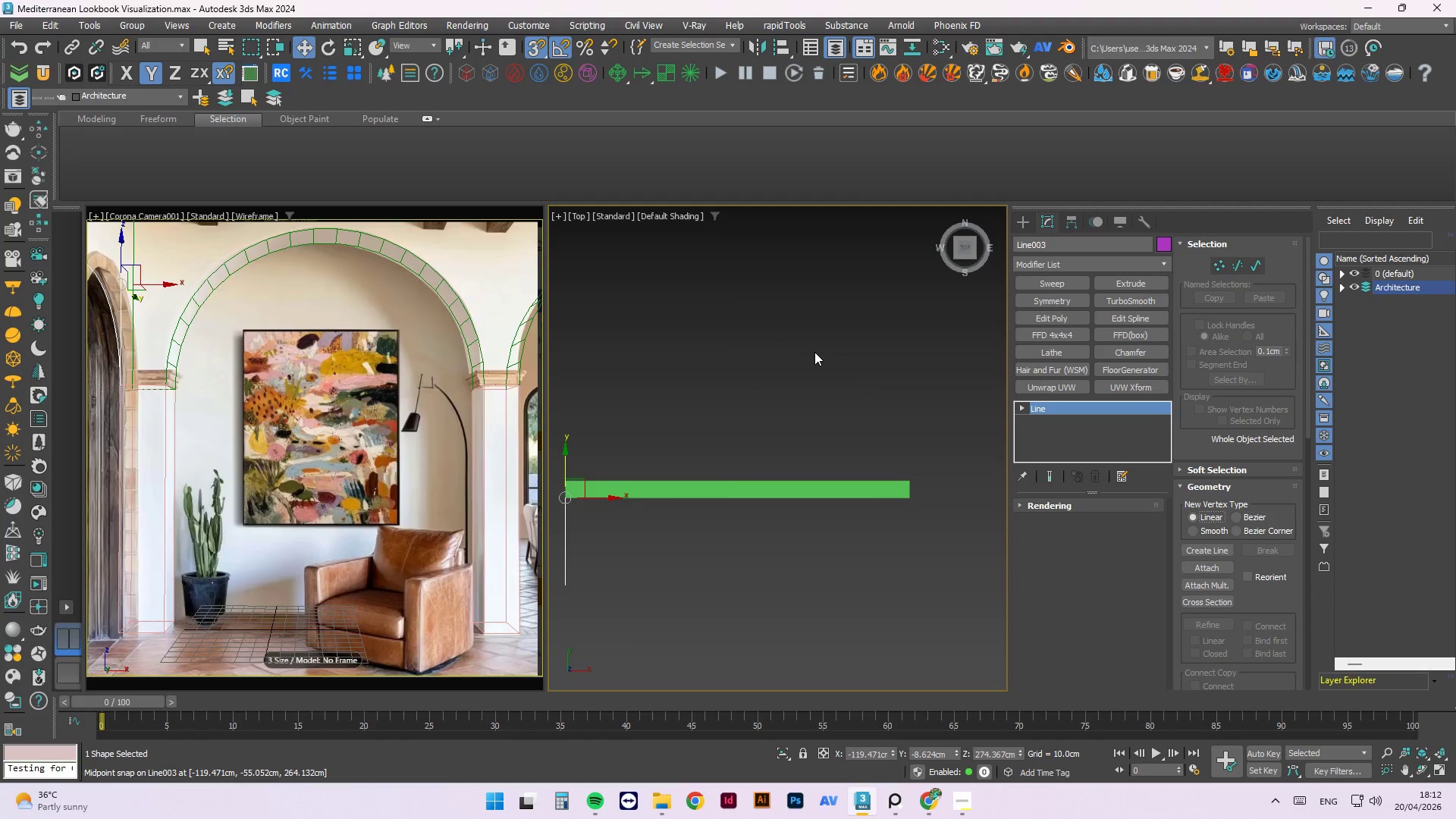 
key(F3)
 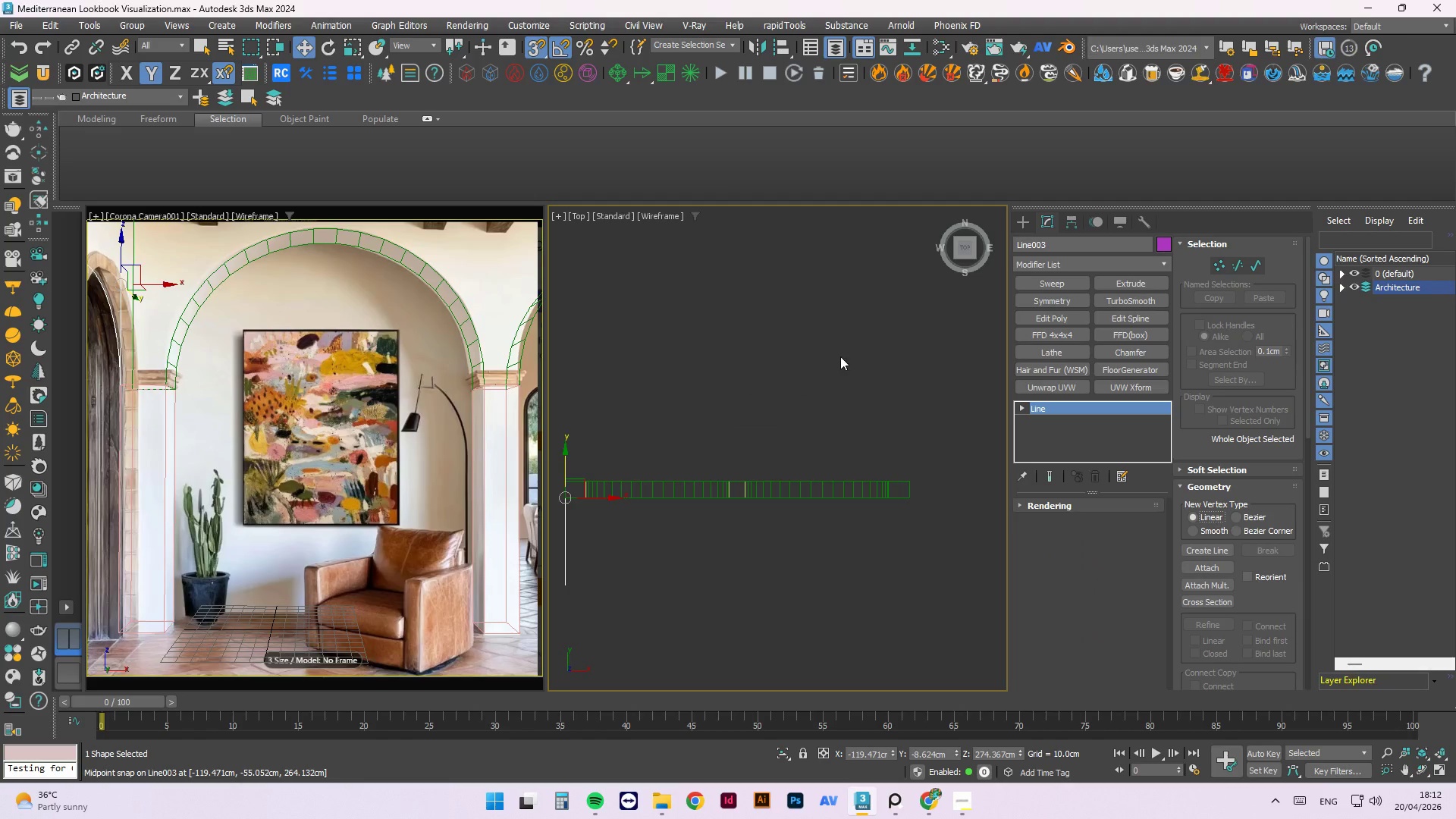 
scroll: coordinate [754, 414], scroll_direction: up, amount: 1.0
 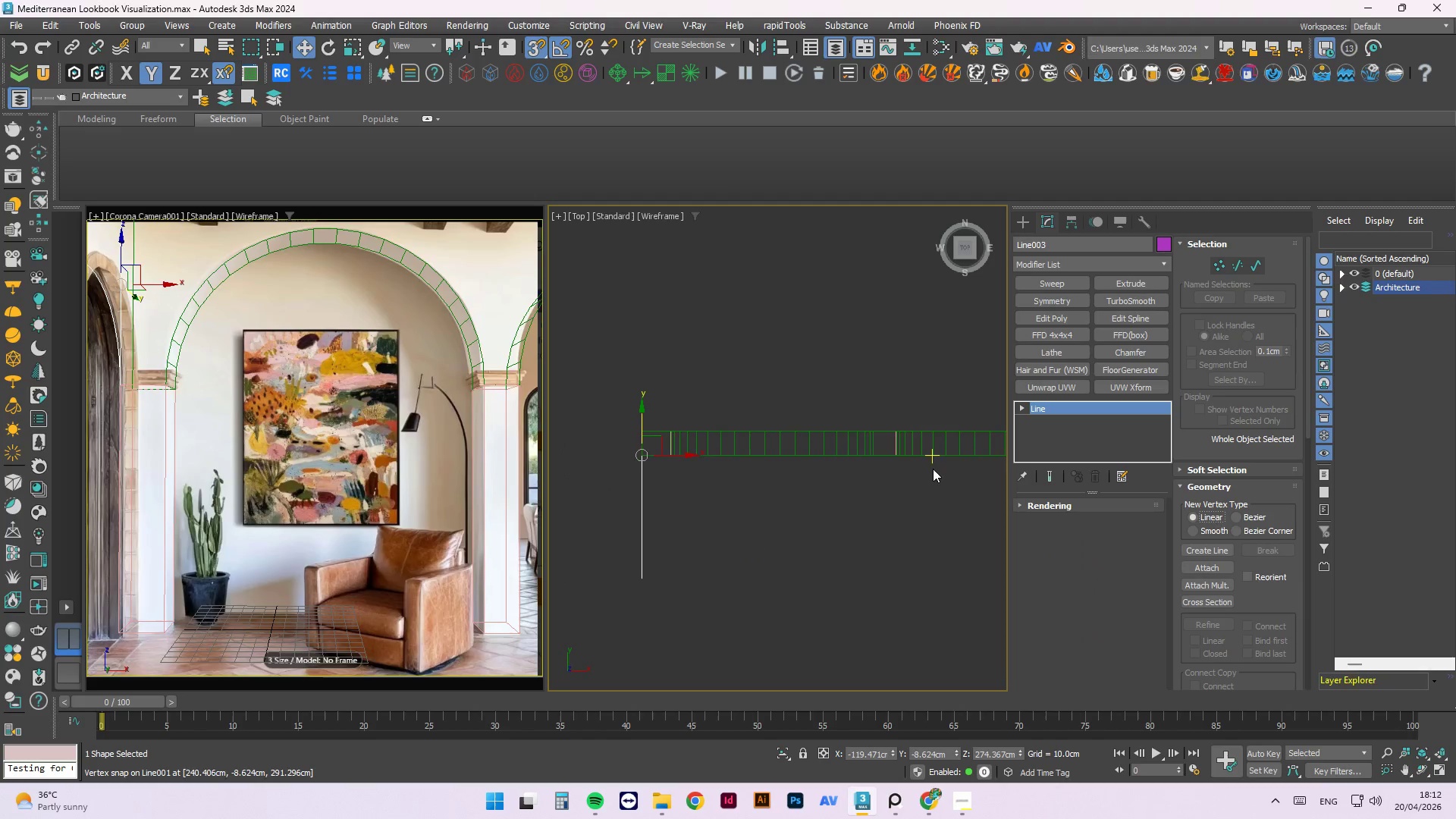 
scroll: coordinate [949, 483], scroll_direction: down, amount: 1.0
 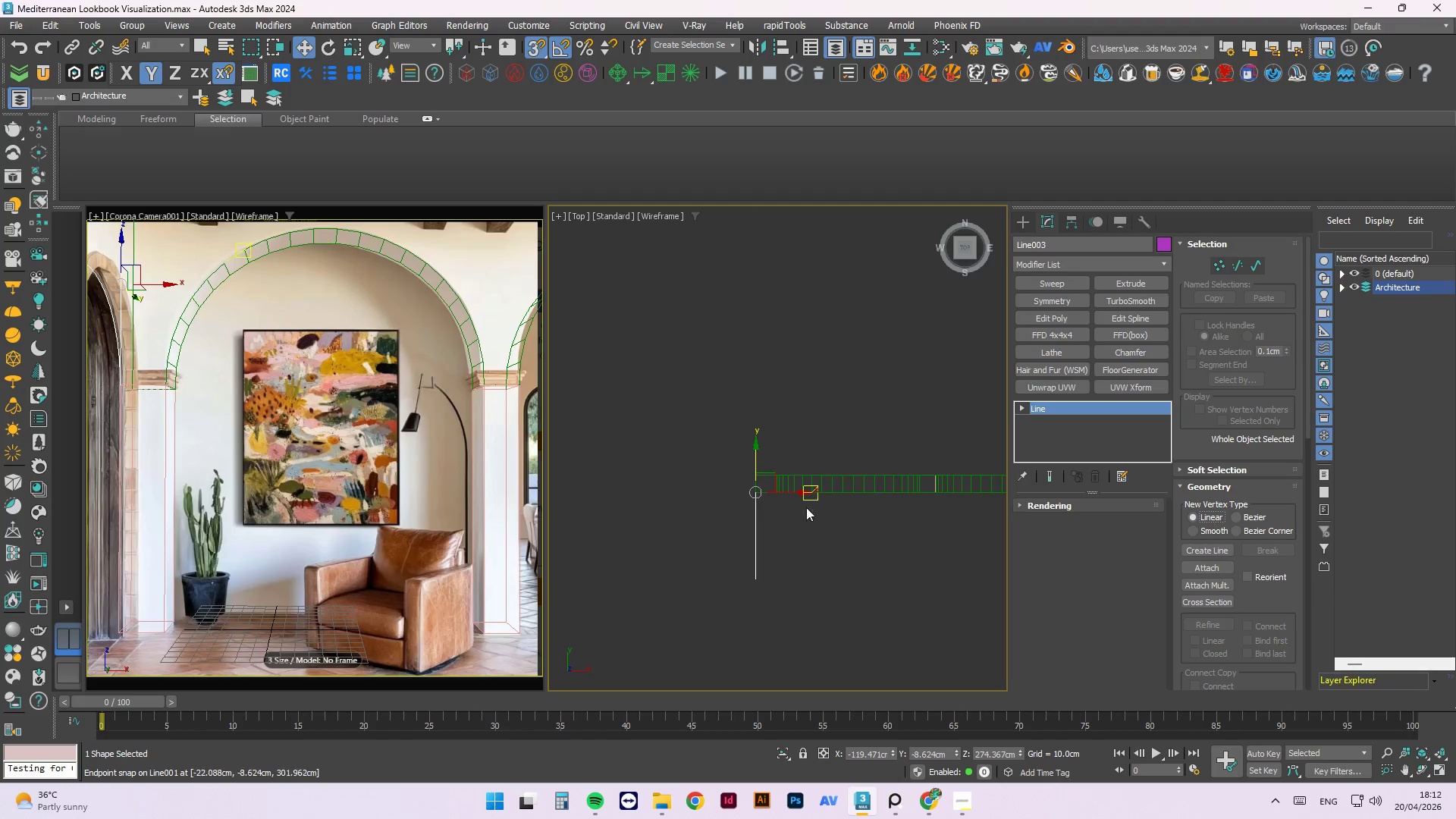 
left_click([812, 530])
 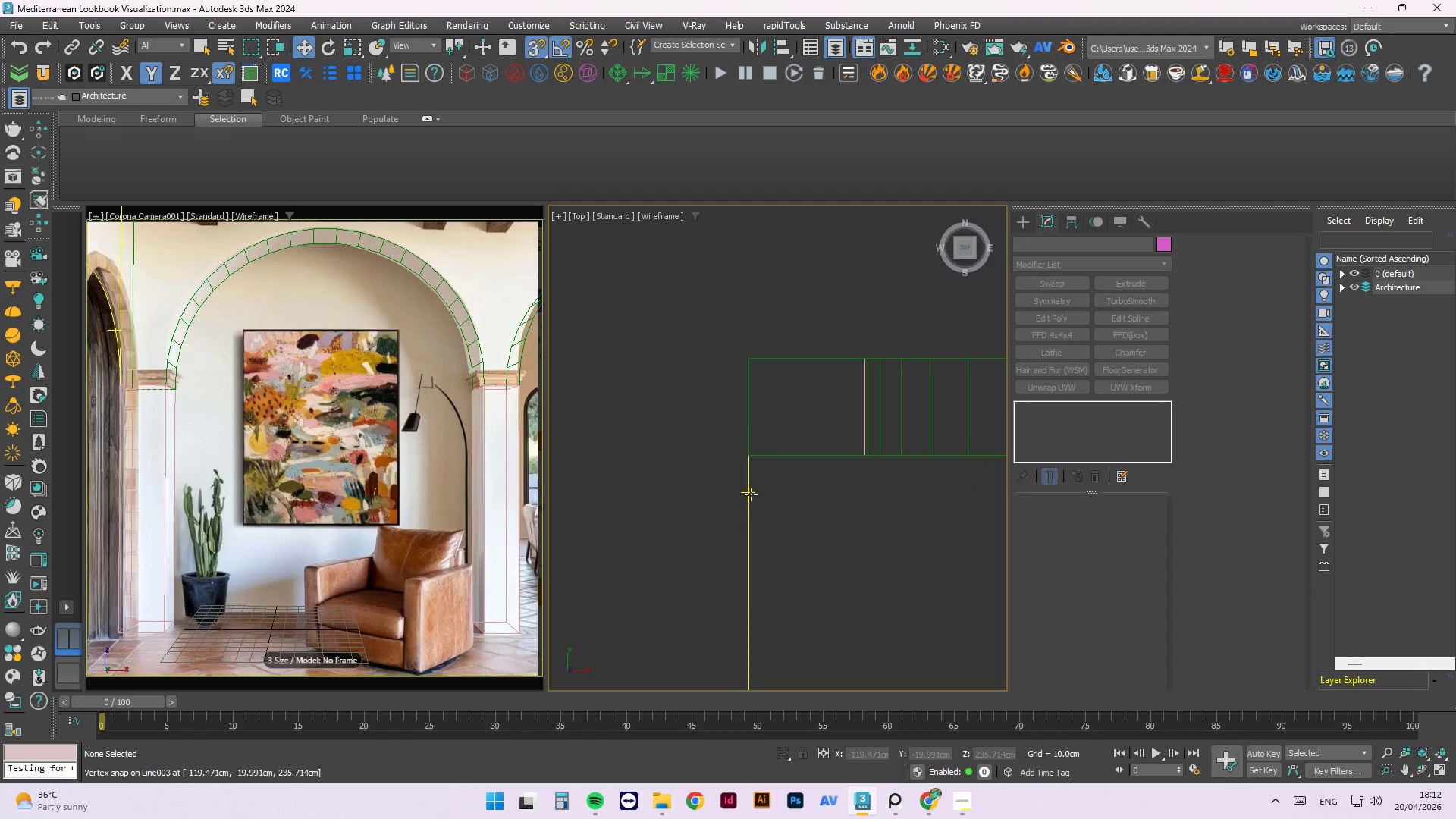 
scroll: coordinate [707, 470], scroll_direction: up, amount: 5.0
 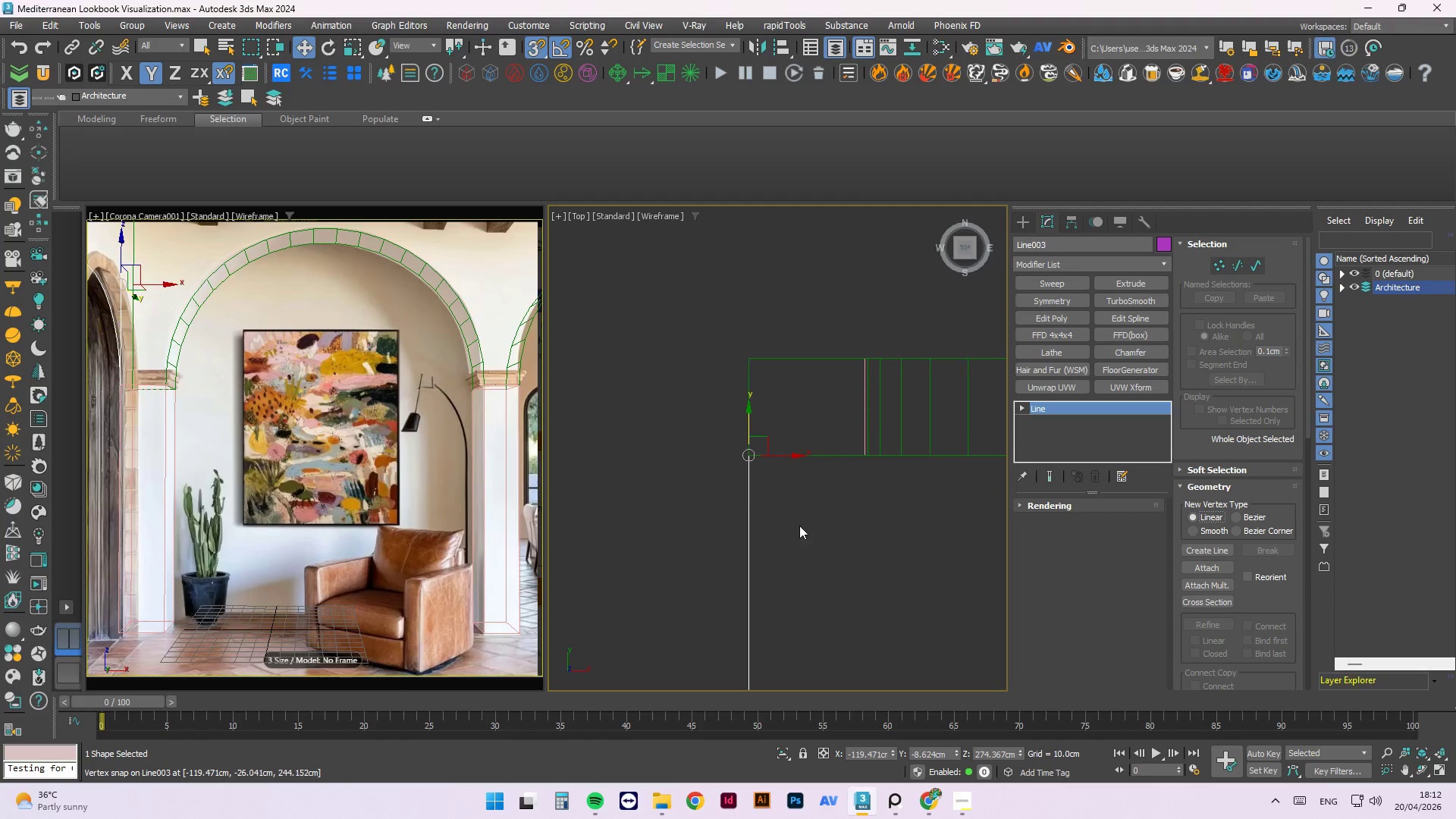 
left_click([751, 494])
 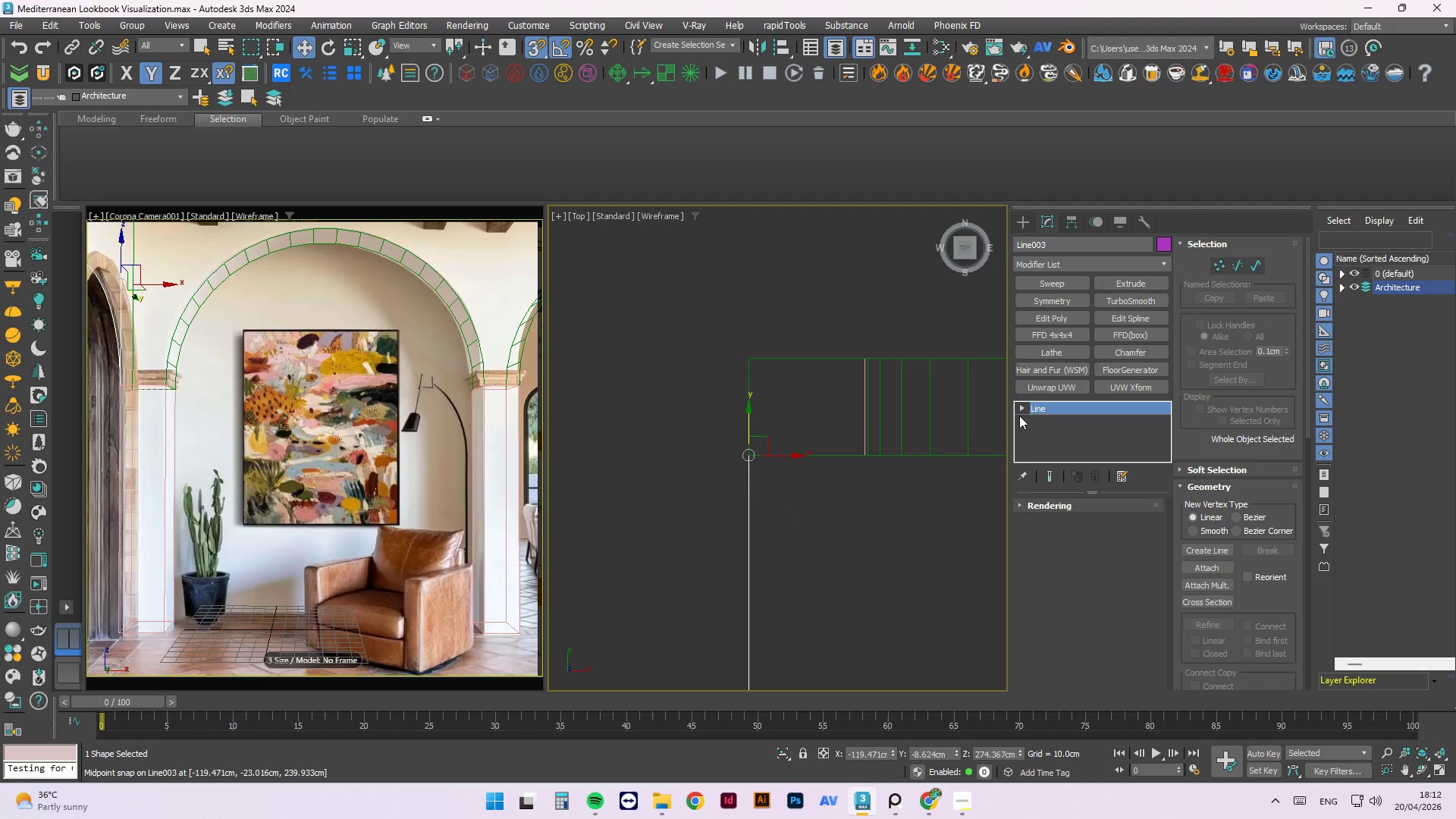 
left_click([1027, 409])
 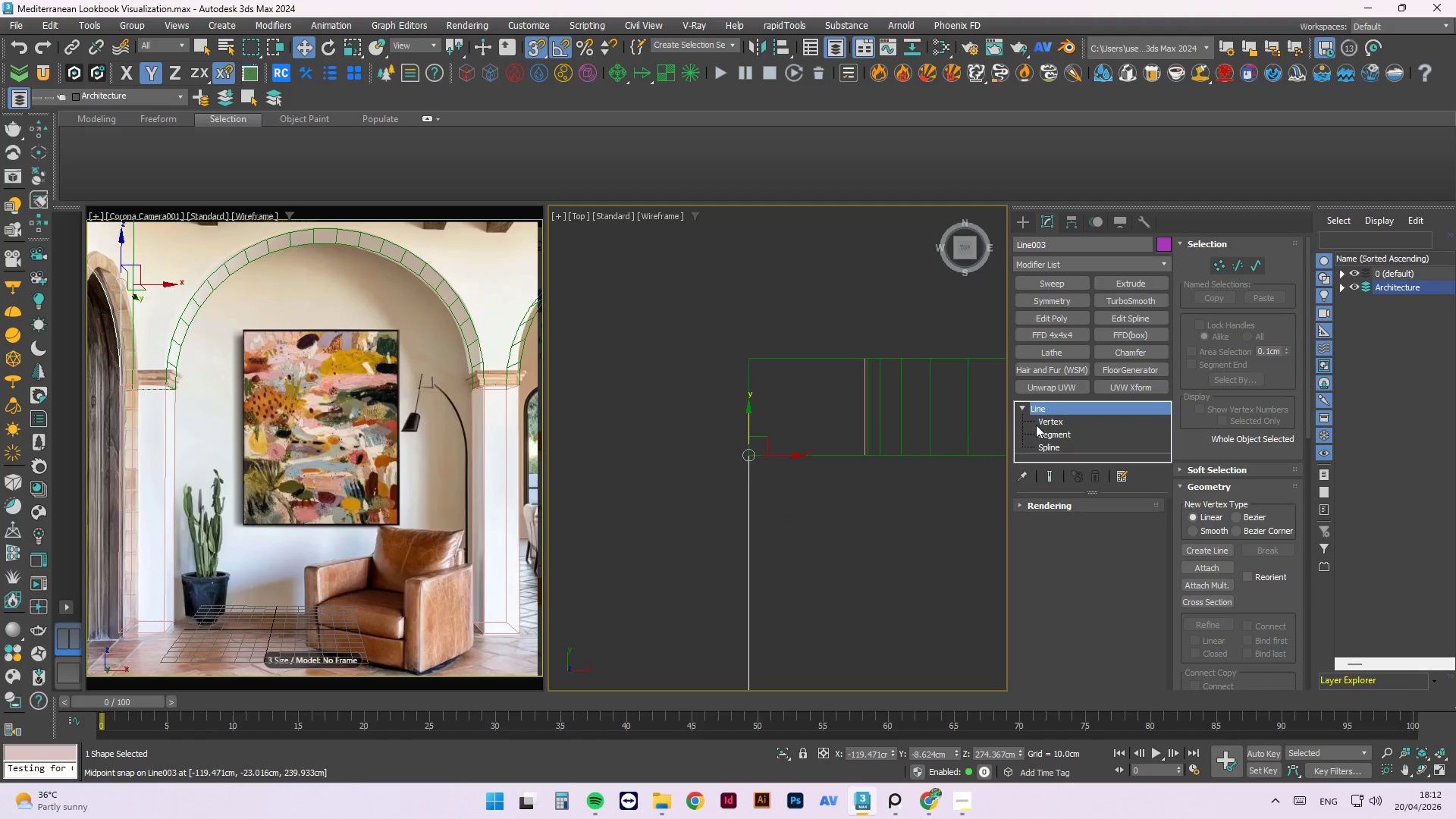 
left_click([1038, 425])
 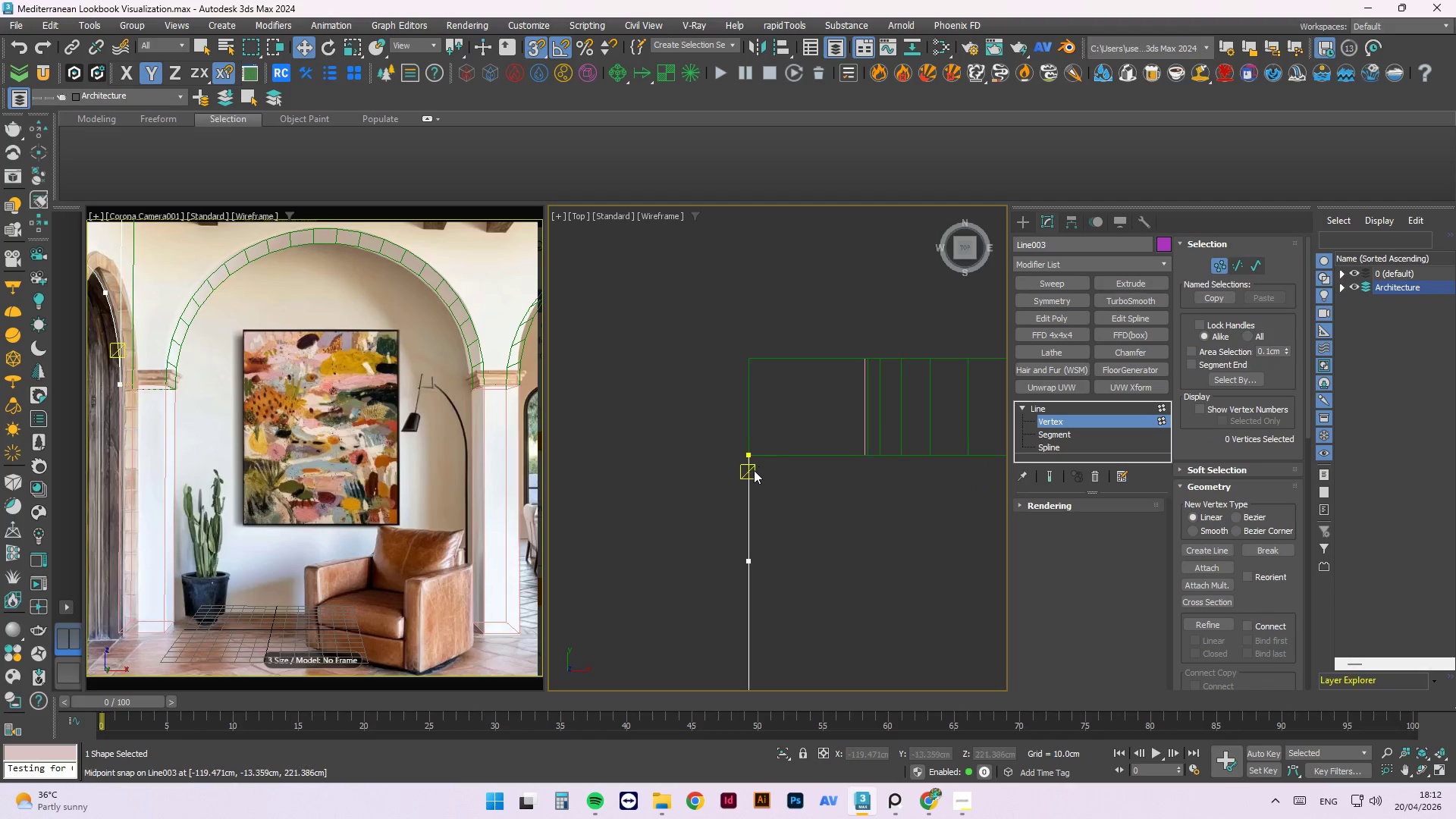 
scroll: coordinate [836, 544], scroll_direction: up, amount: 15.0
 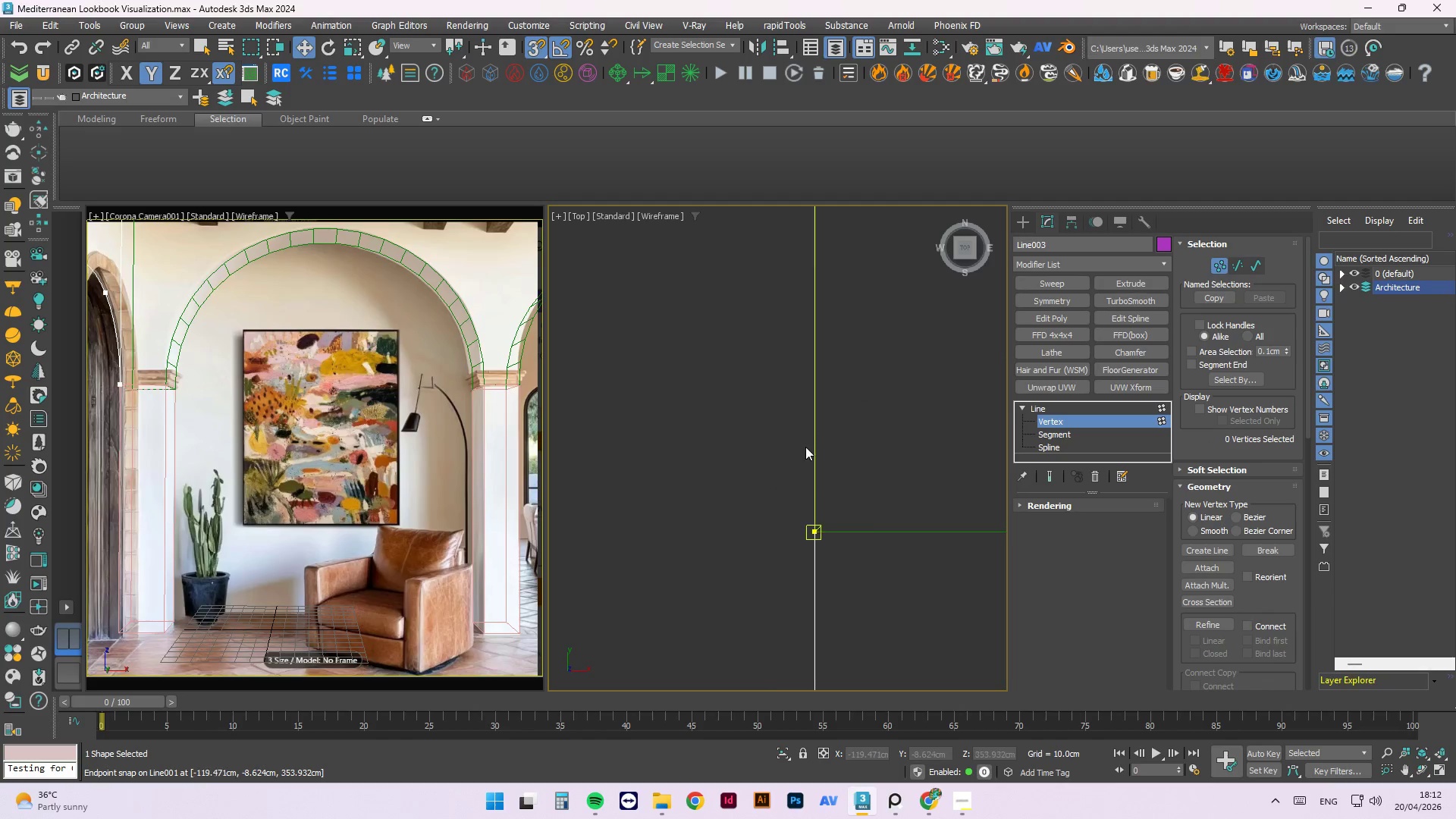 
scroll: coordinate [811, 362], scroll_direction: down, amount: 15.0
 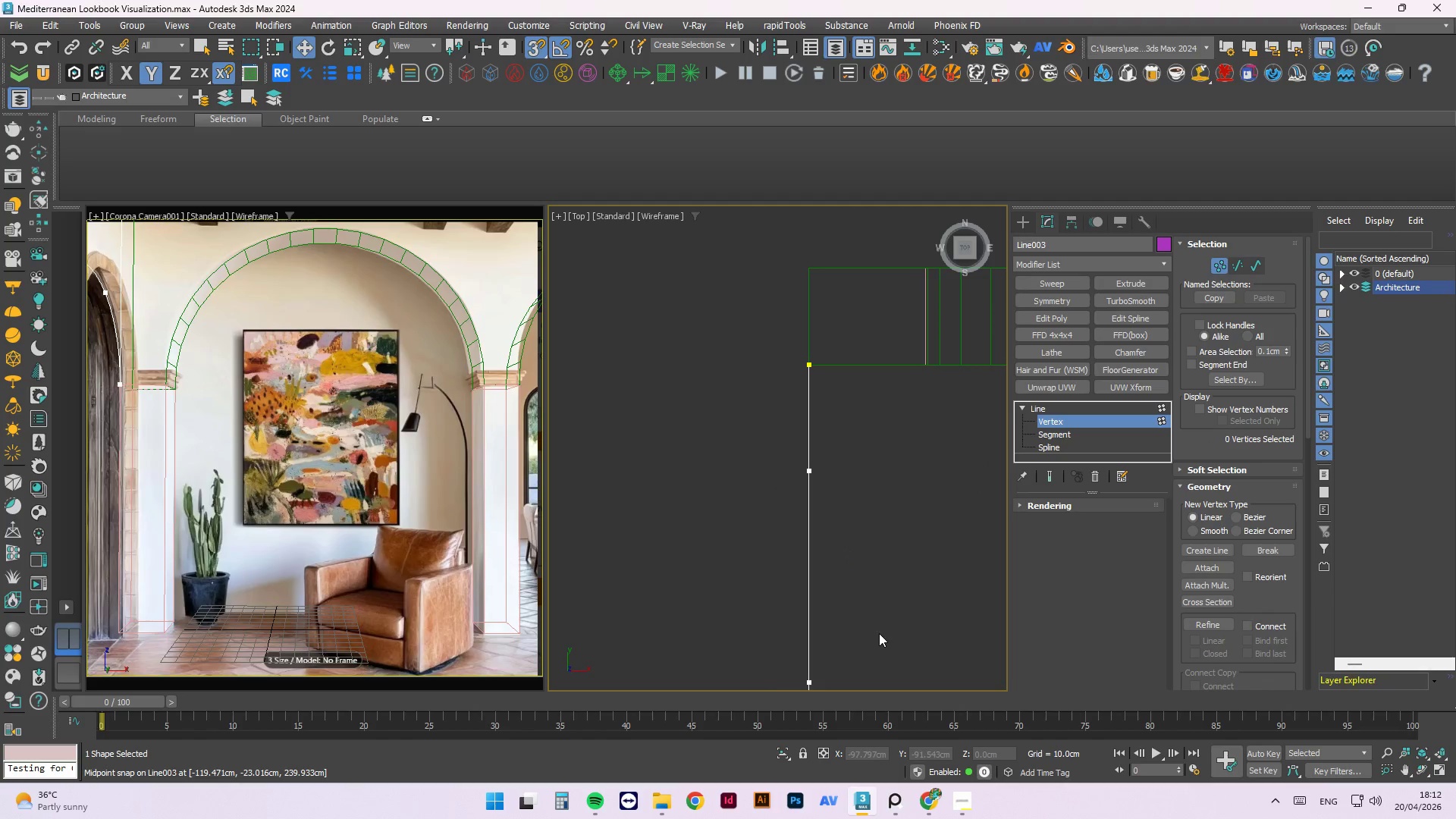 
hold_key(key=AltLeft, duration=2.03)
 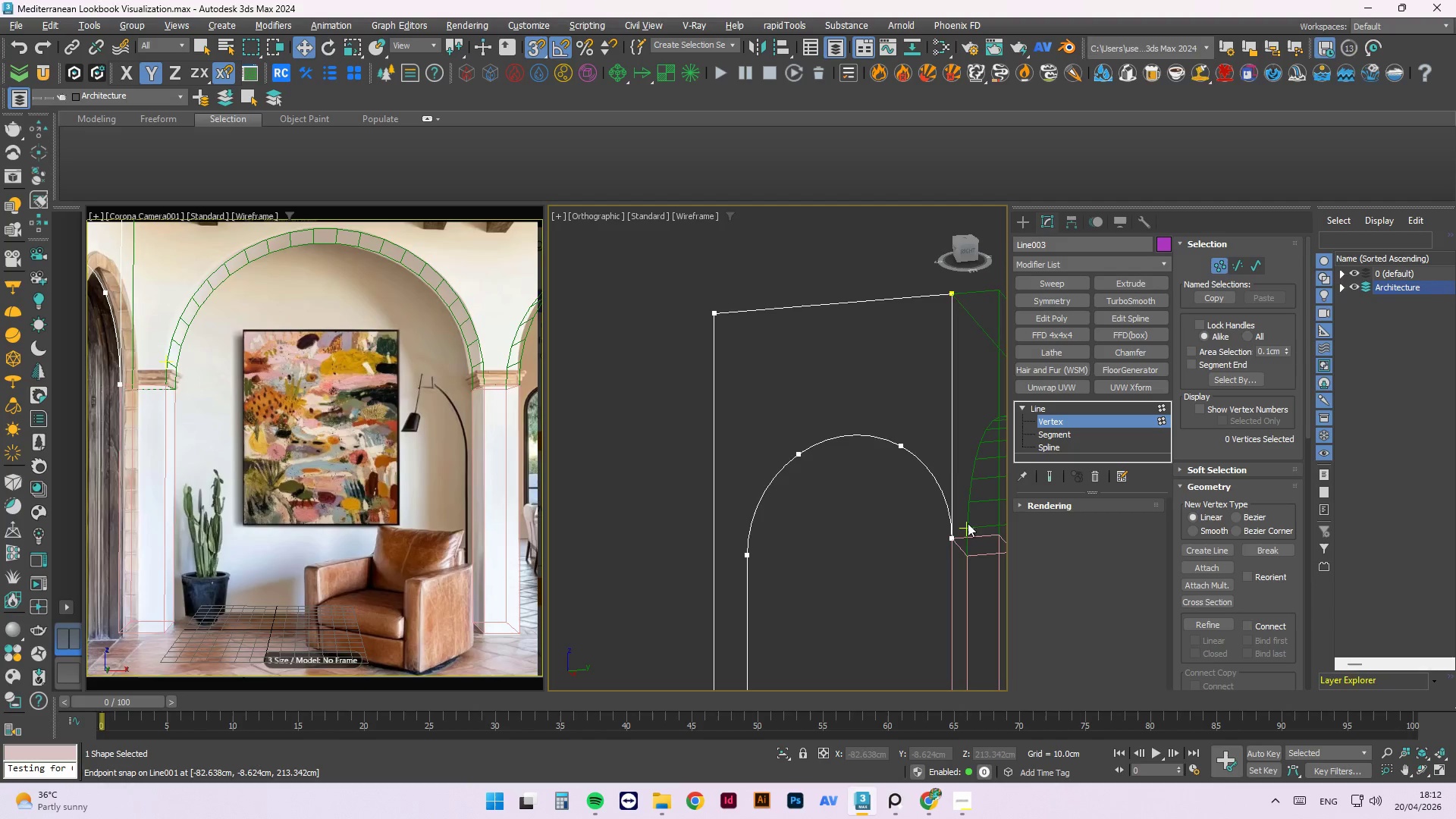 
scroll: coordinate [864, 538], scroll_direction: down, amount: 2.0
 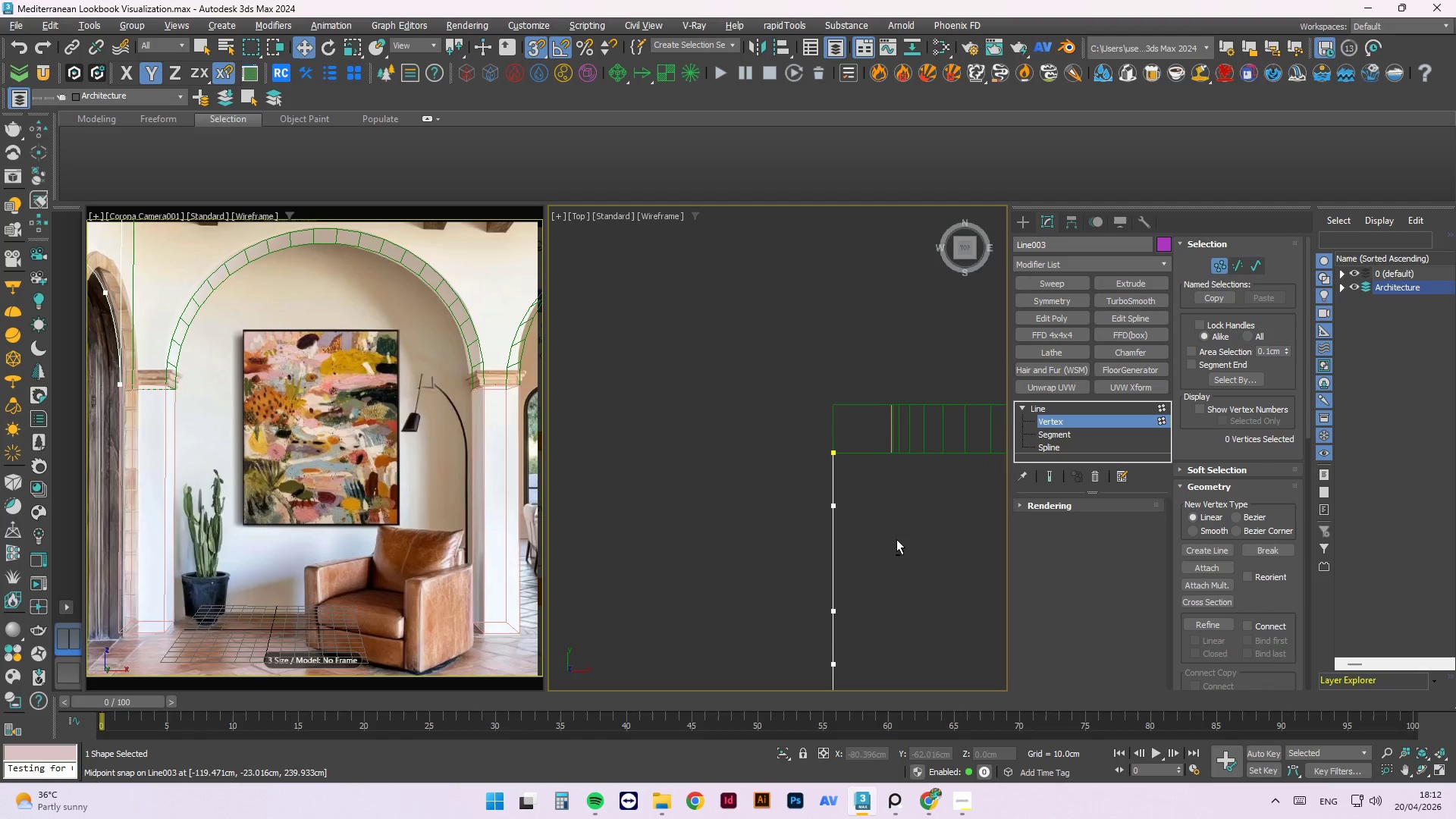 
scroll: coordinate [943, 539], scroll_direction: up, amount: 5.0
 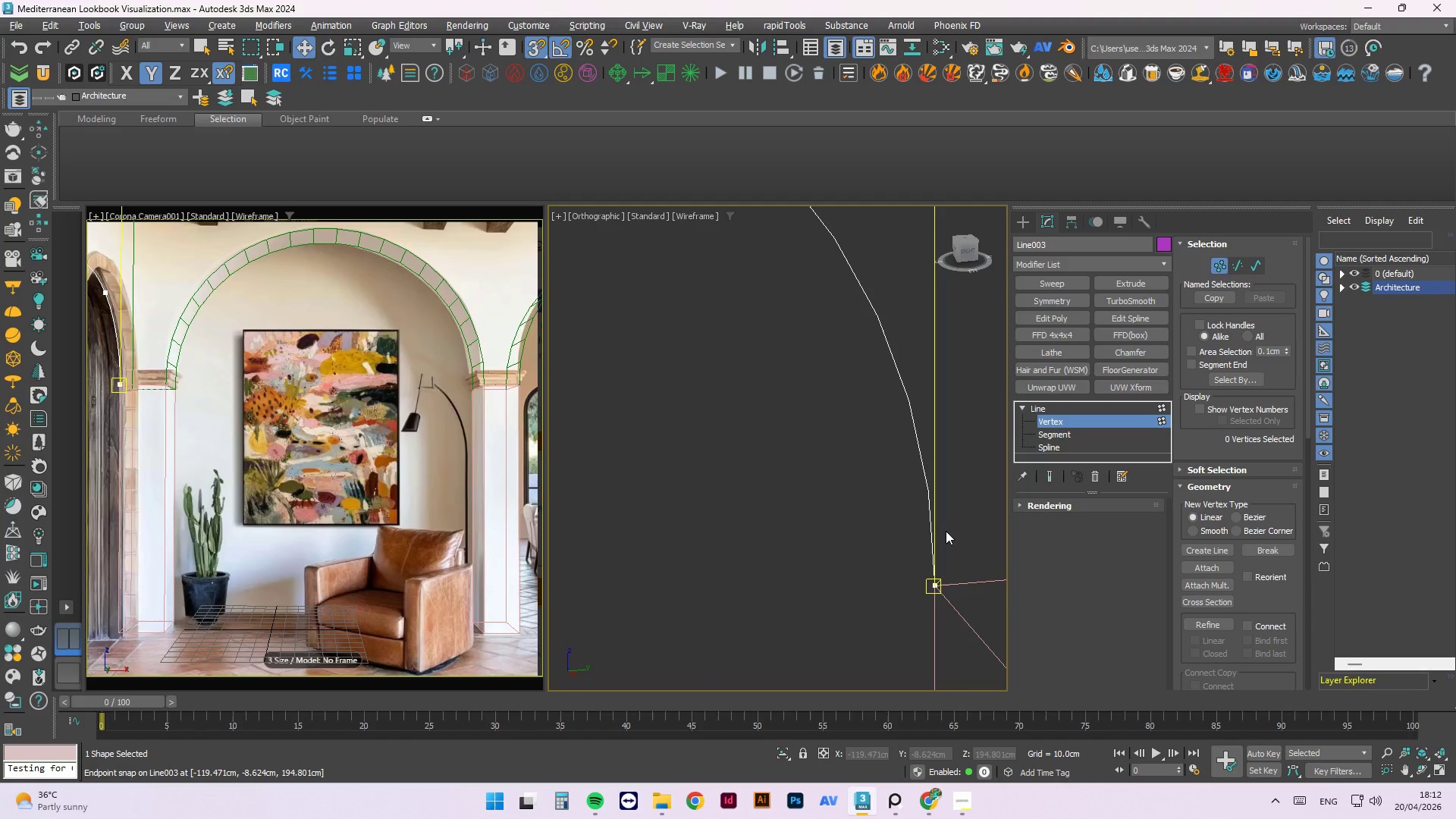 
key(Control+Z)
 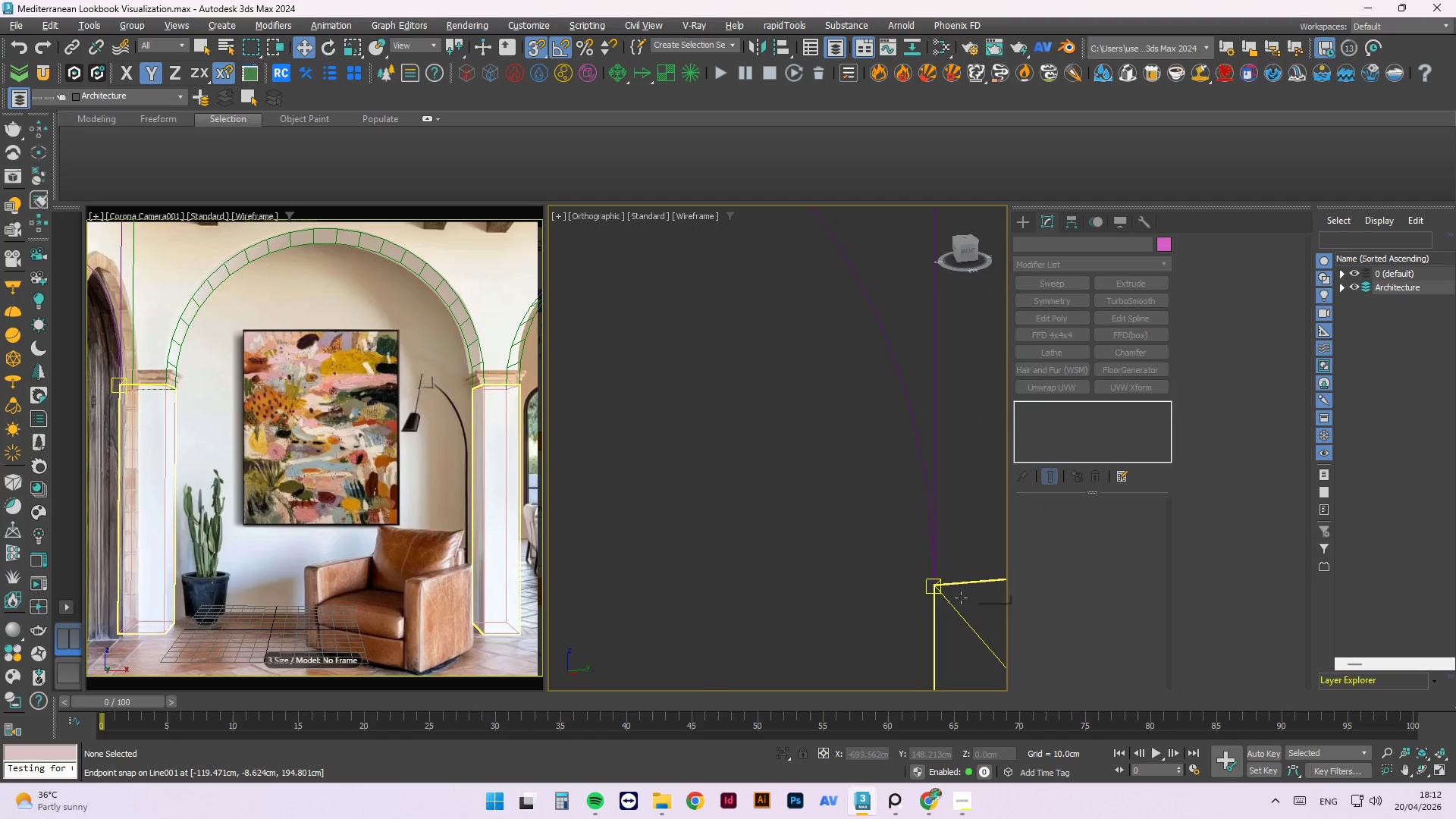 
key(Control+Z)
 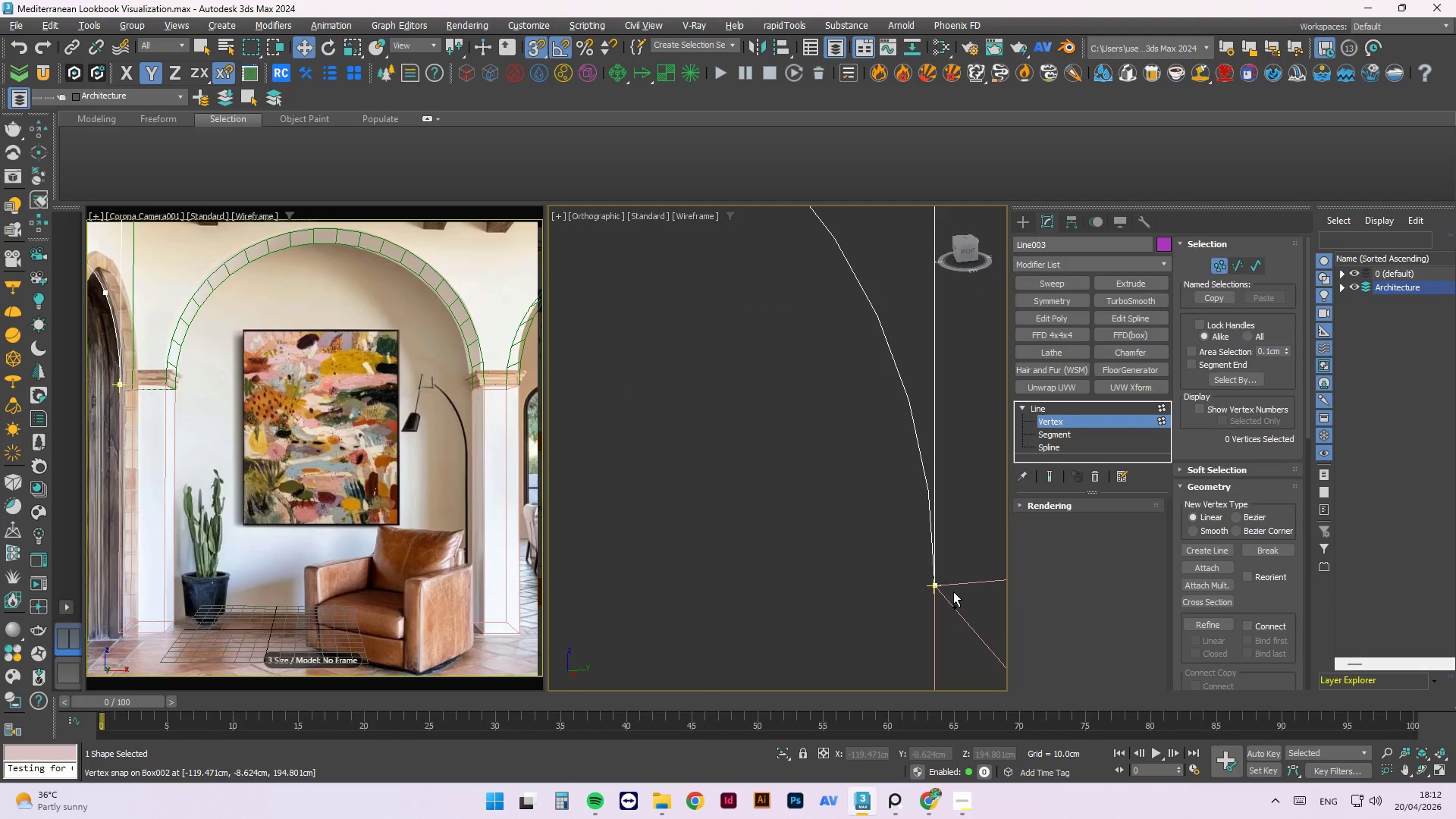 
key(Control+Z)
 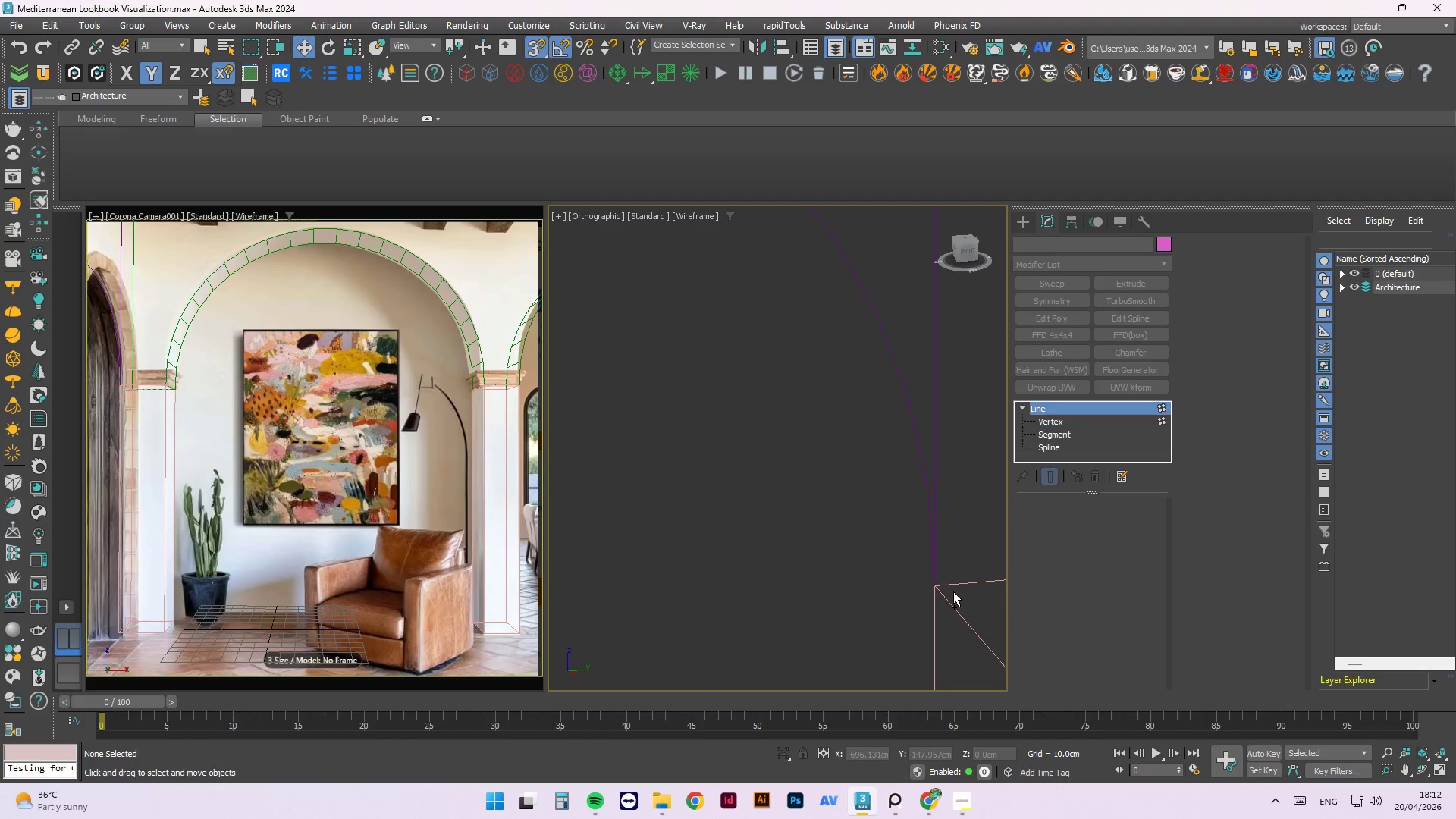 
key(Control+Z)
 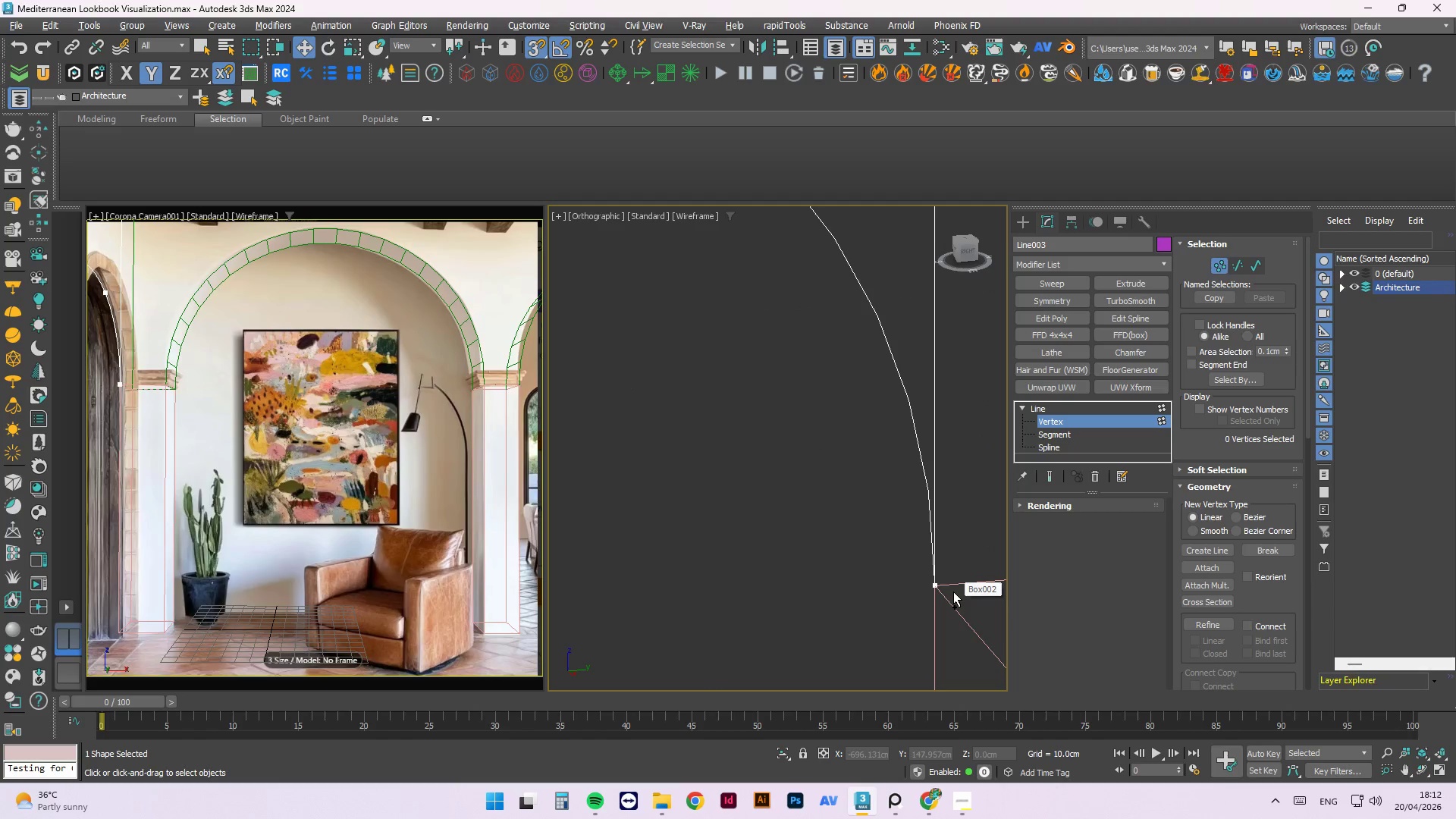 
key(Control+Z)
 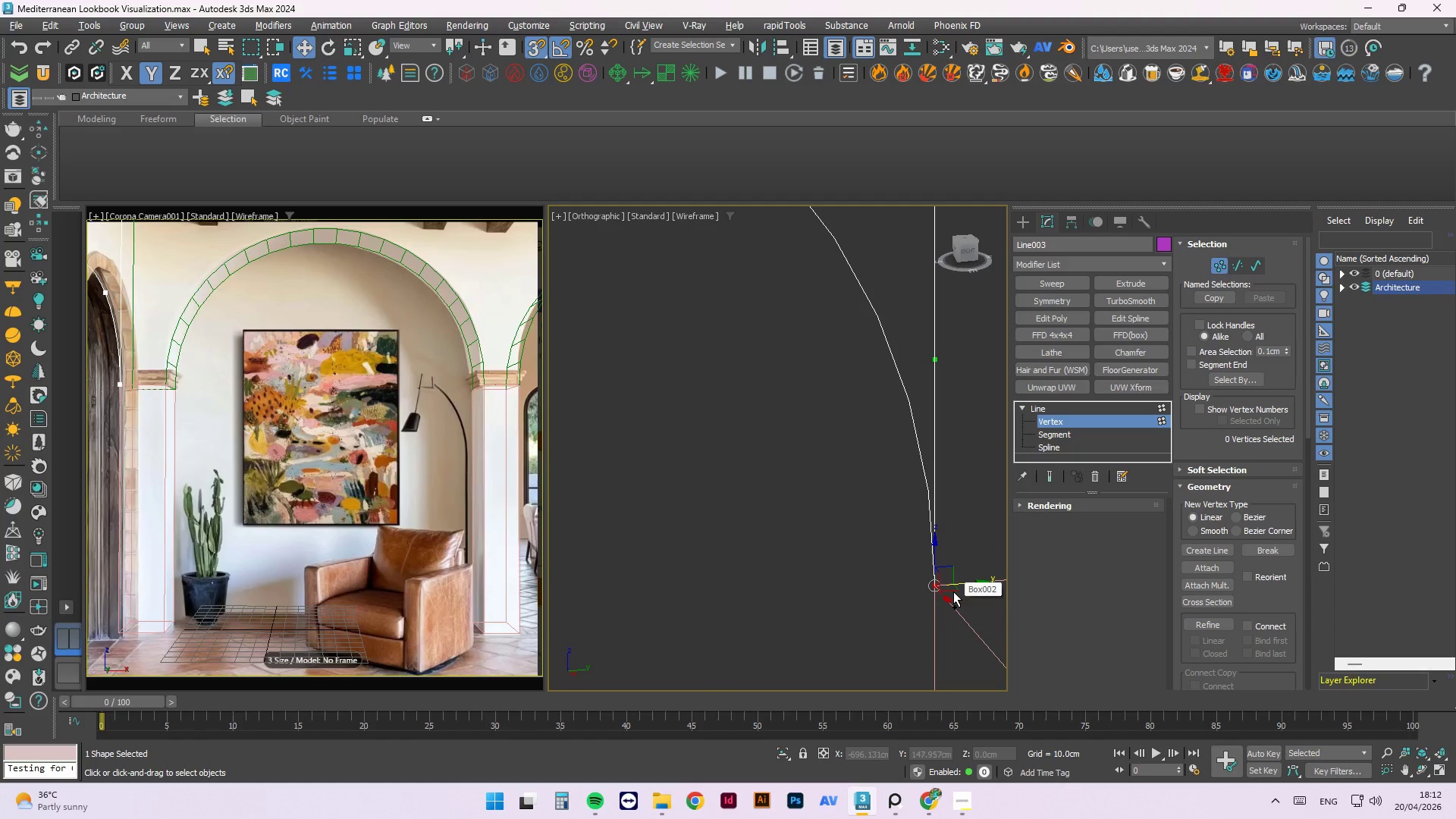 
key(Control+Z)
 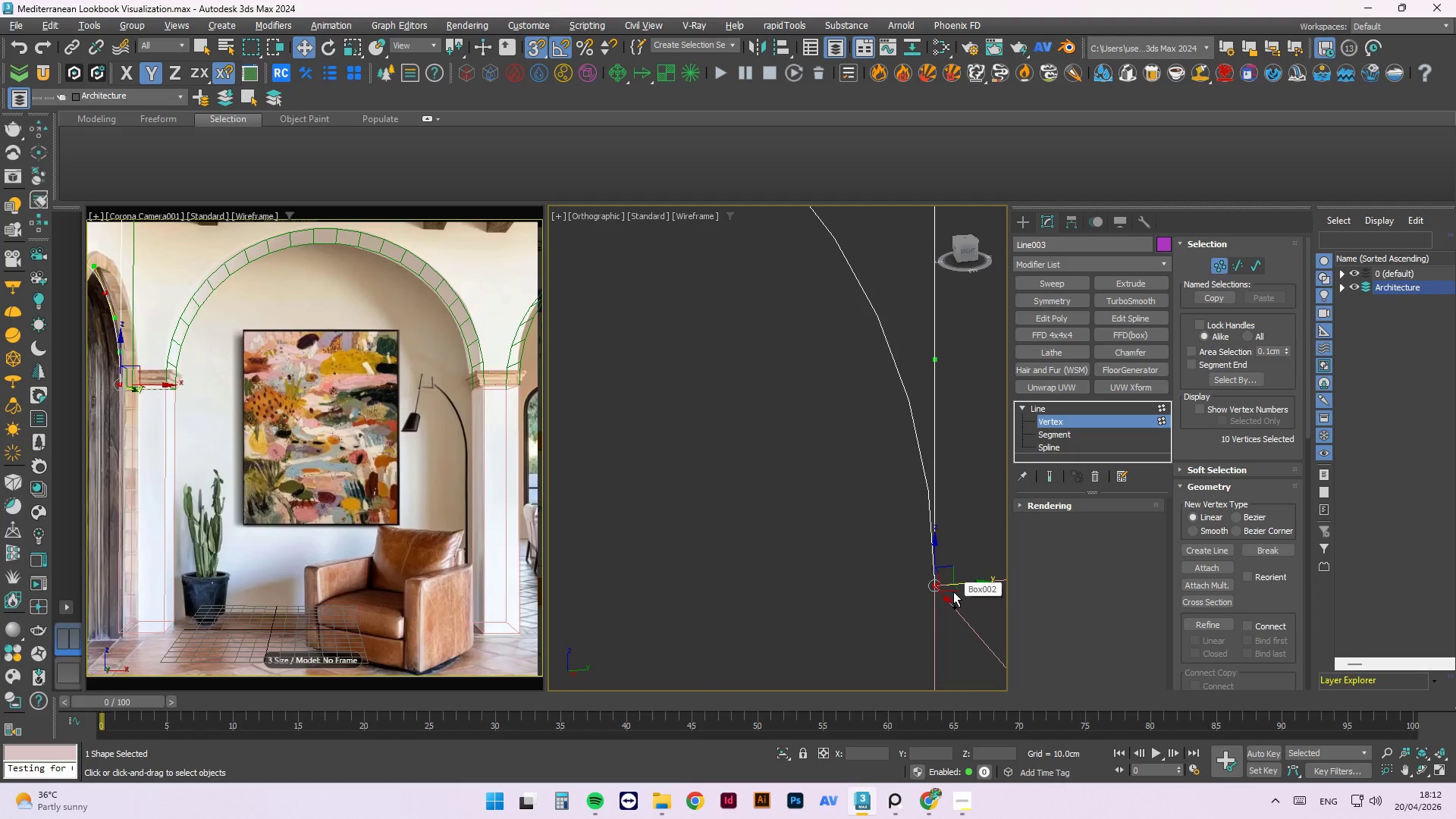 
key(Control+Z)
 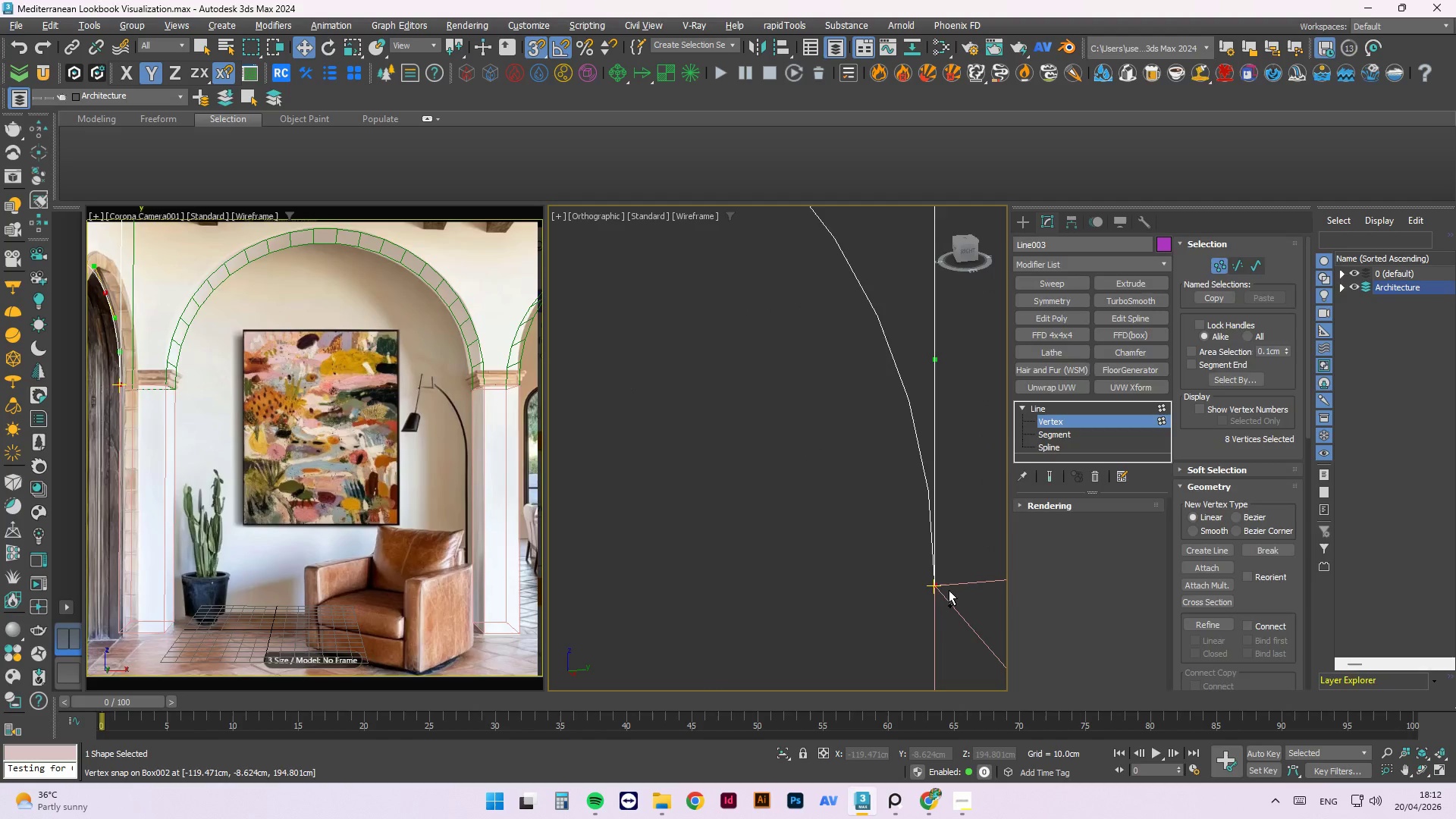 
key(Control+Z)
 